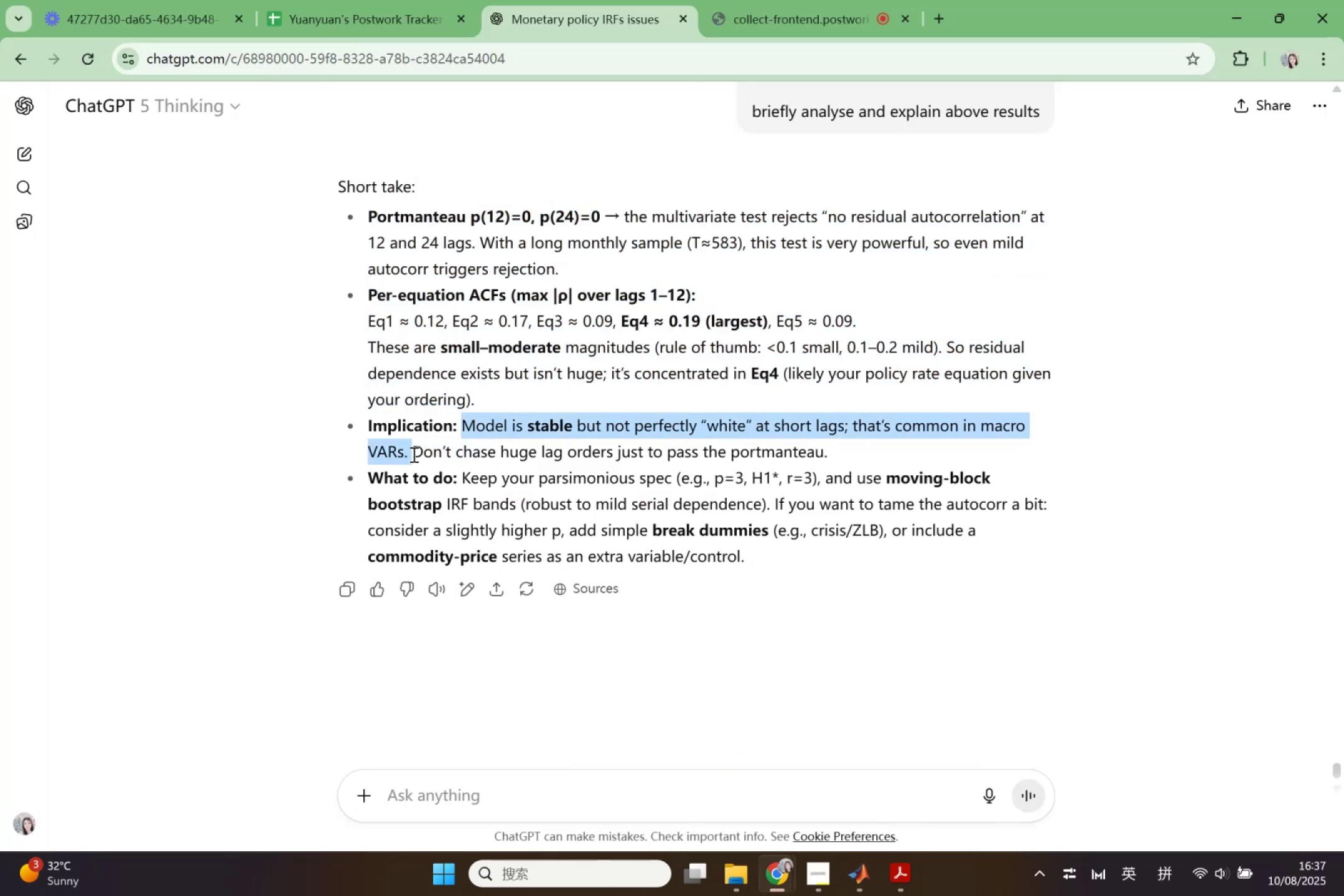 
key(Control+ControlLeft)
 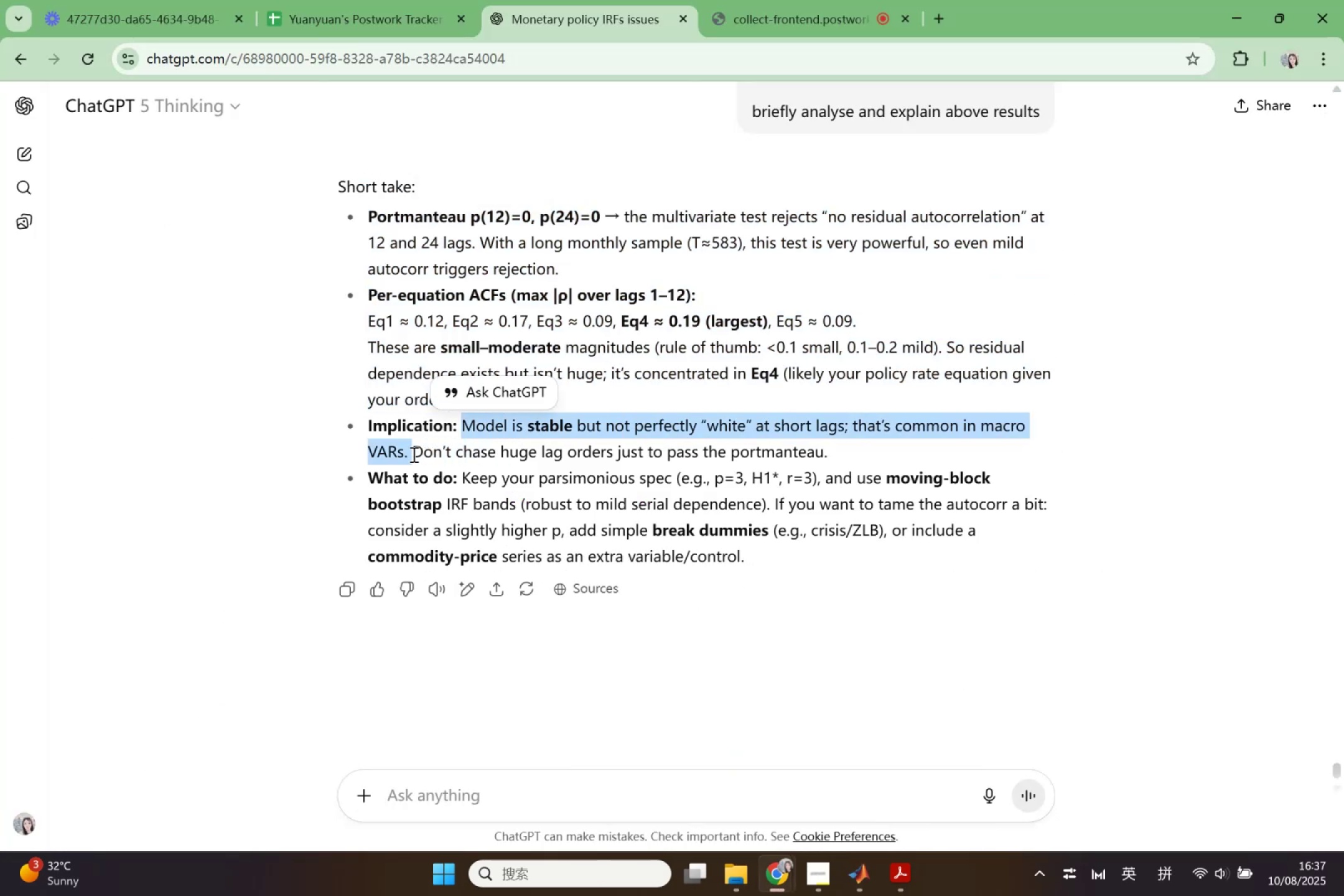 
key(Control+C)
 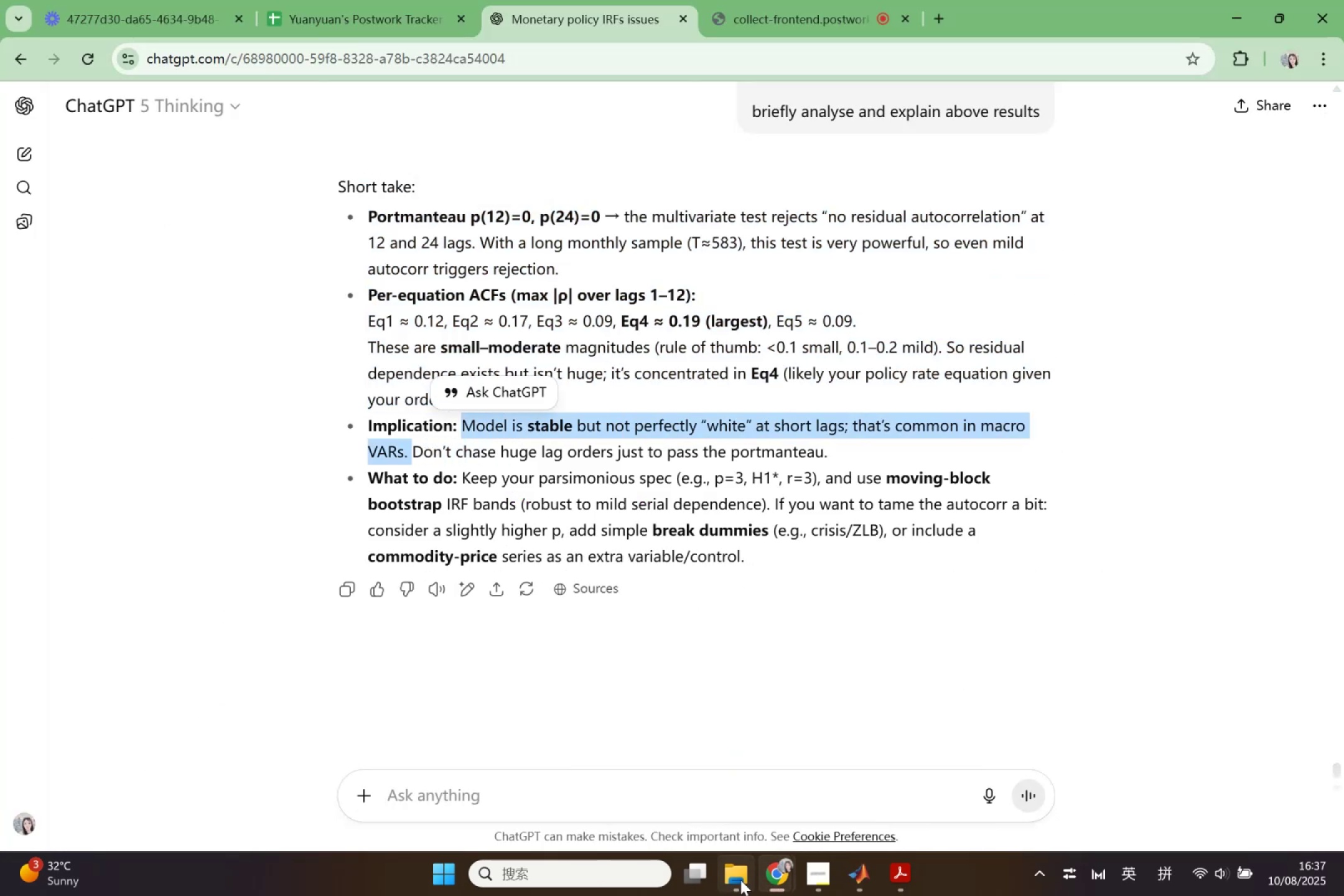 
left_click([864, 874])
 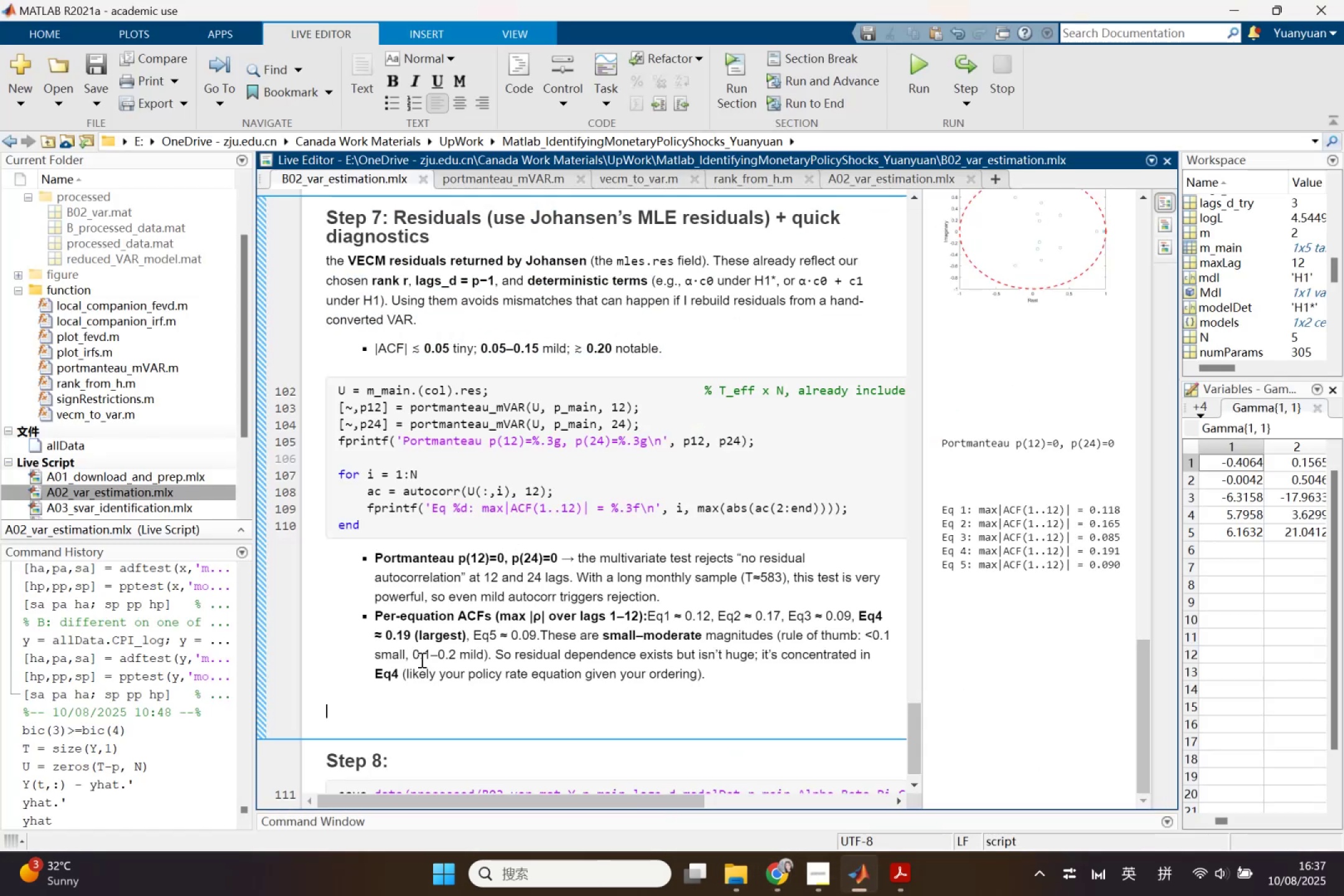 
key(Control+ControlLeft)
 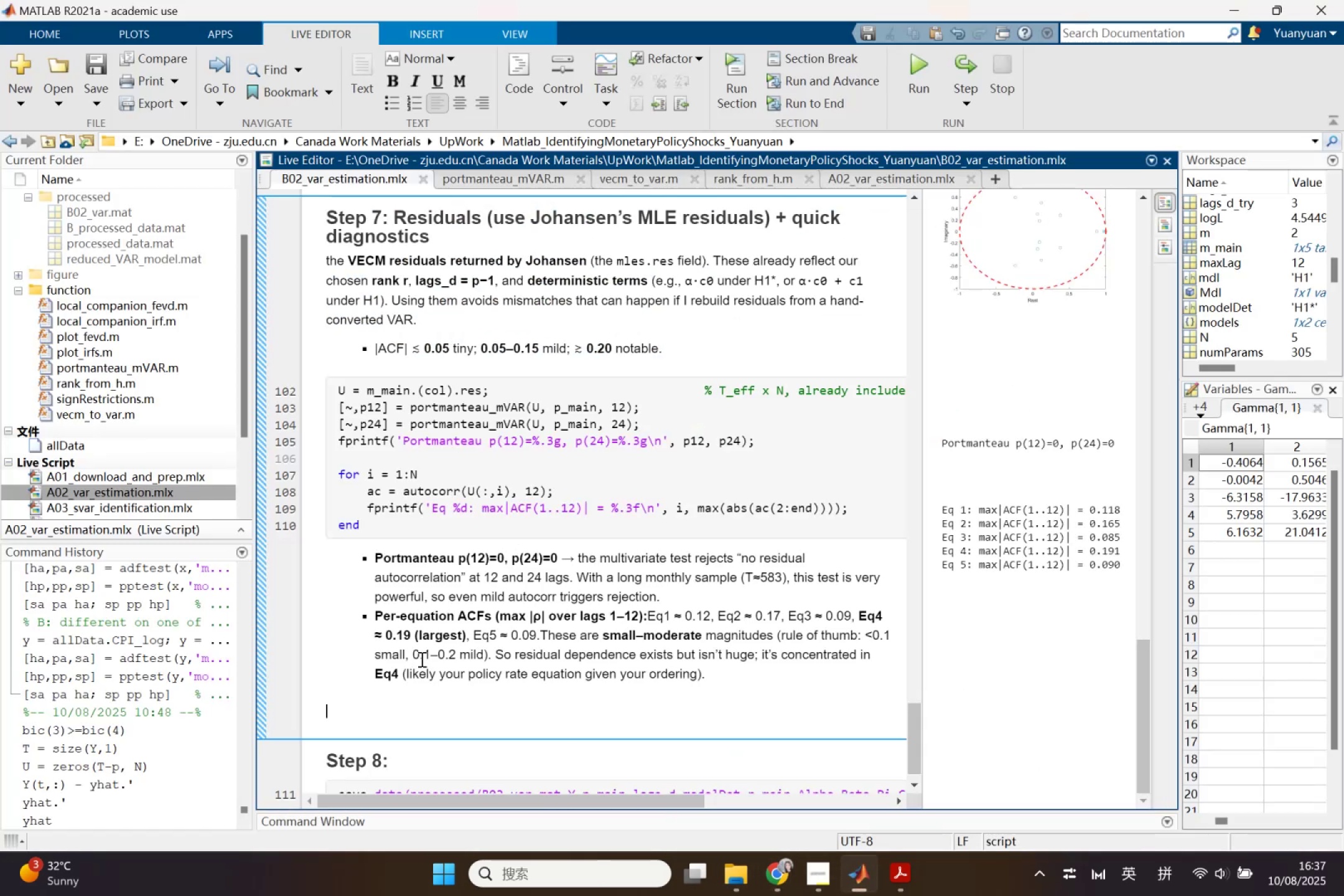 
key(Control+V)
 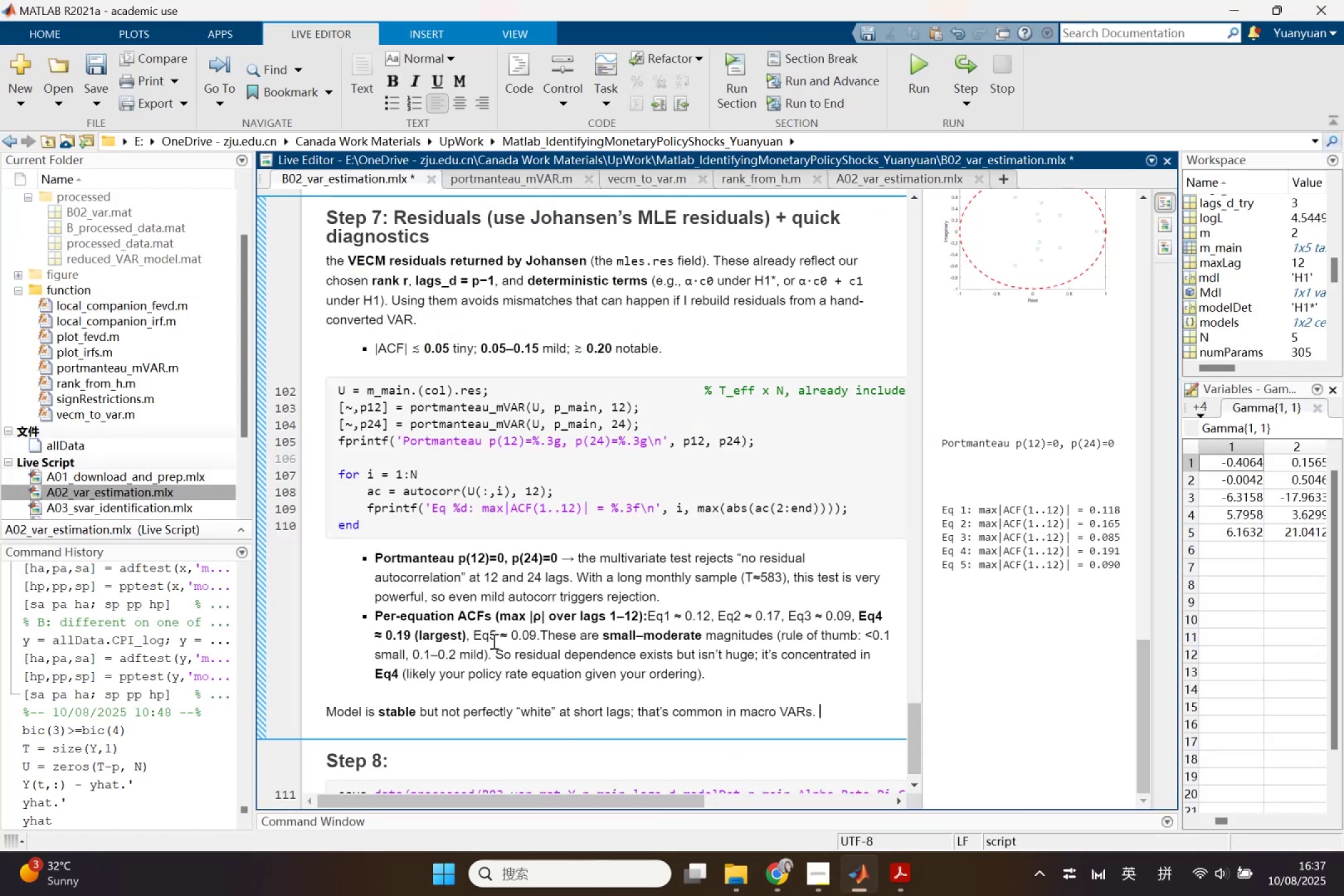 
scroll: coordinate [651, 520], scroll_direction: down, amount: 4.0
 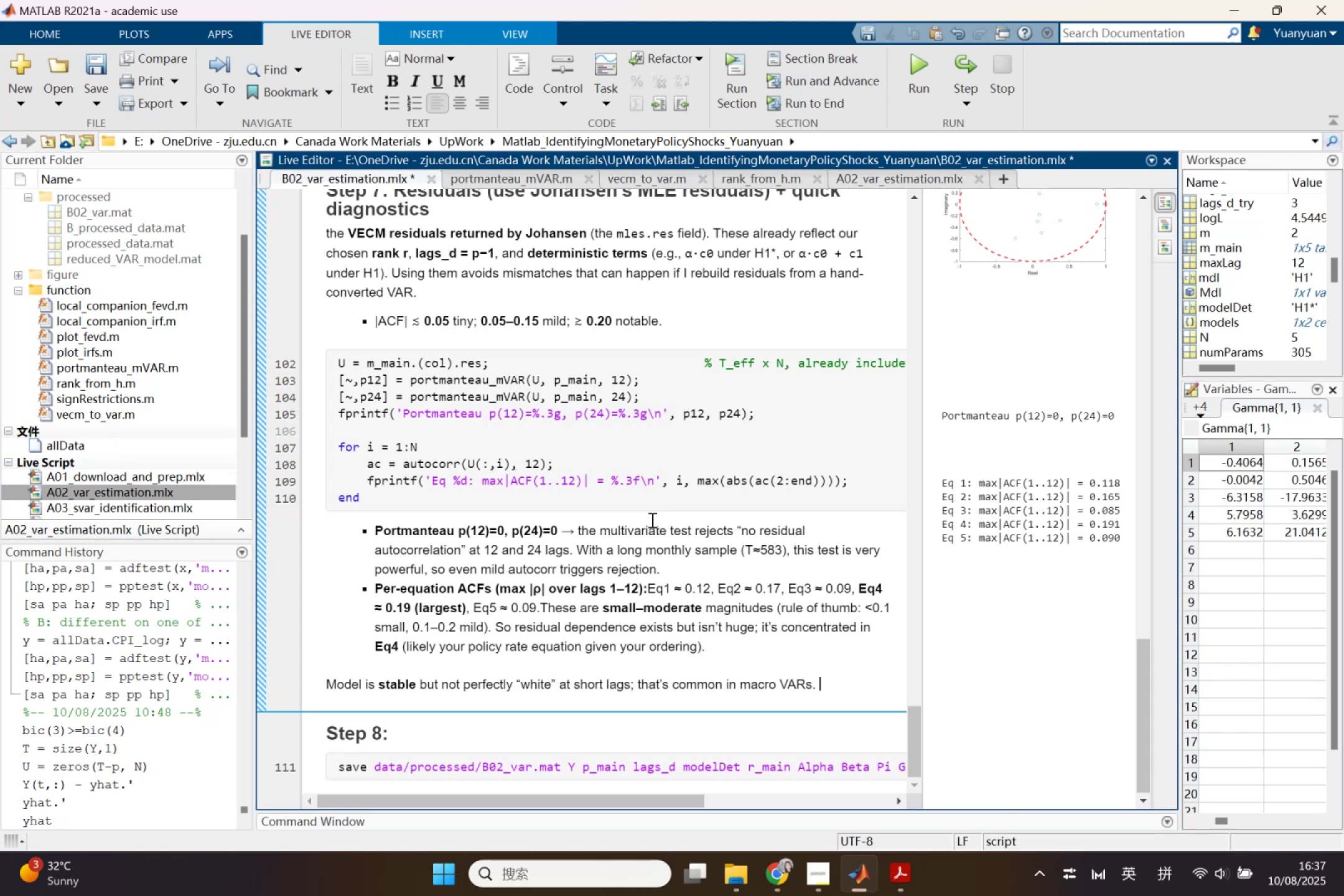 
scroll: coordinate [746, 498], scroll_direction: up, amount: 18.0
 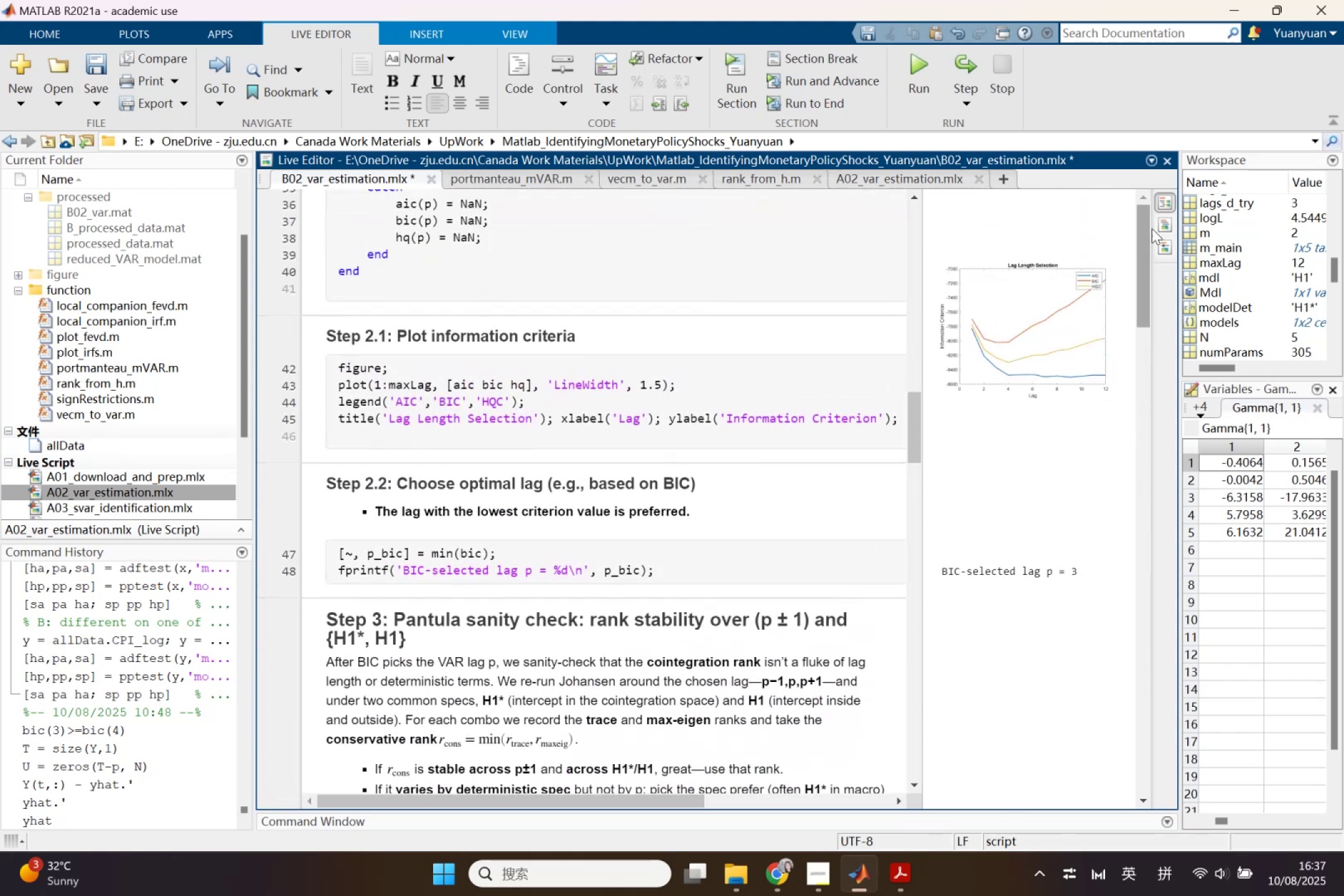 
left_click([1160, 228])
 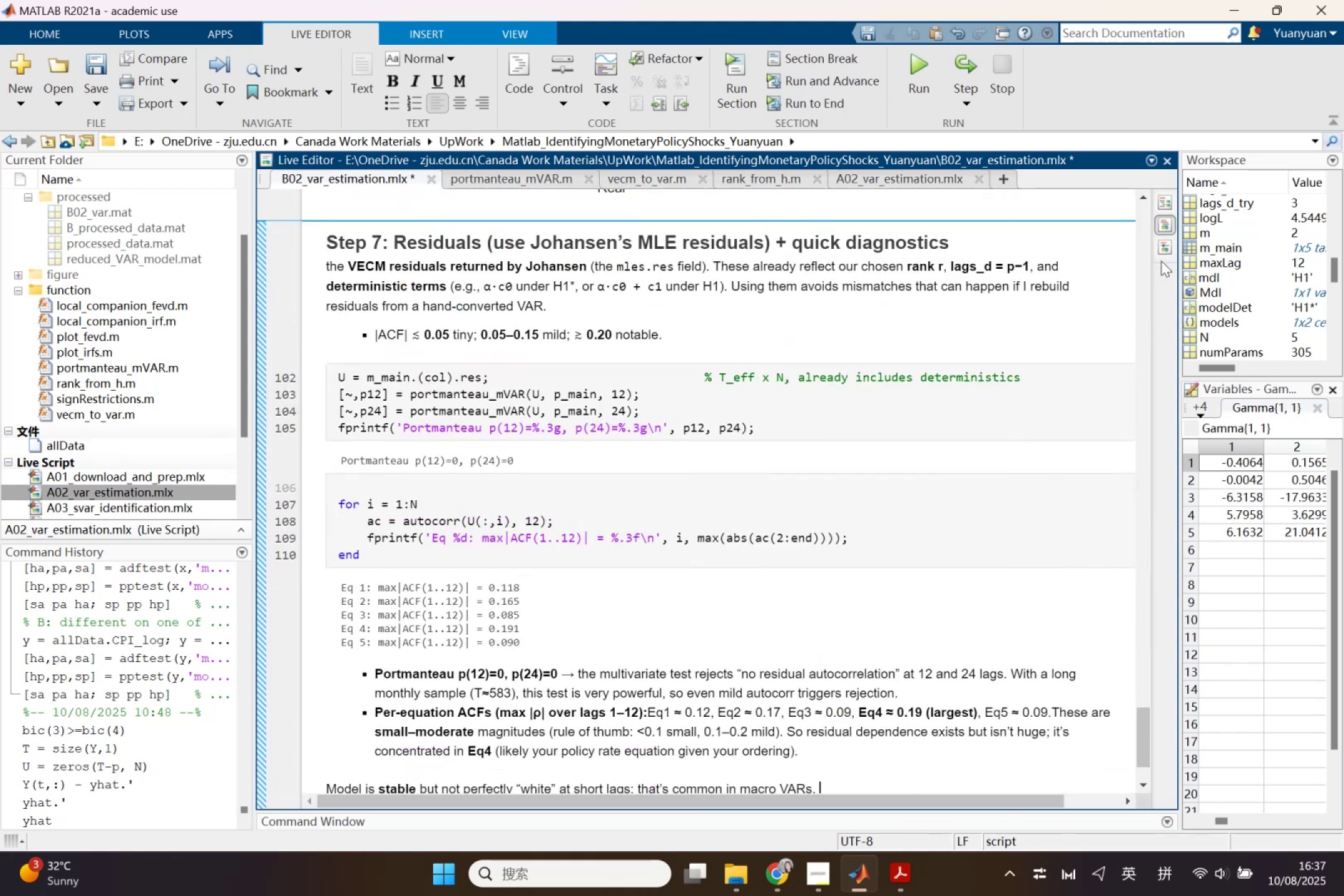 
left_click([1161, 261])
 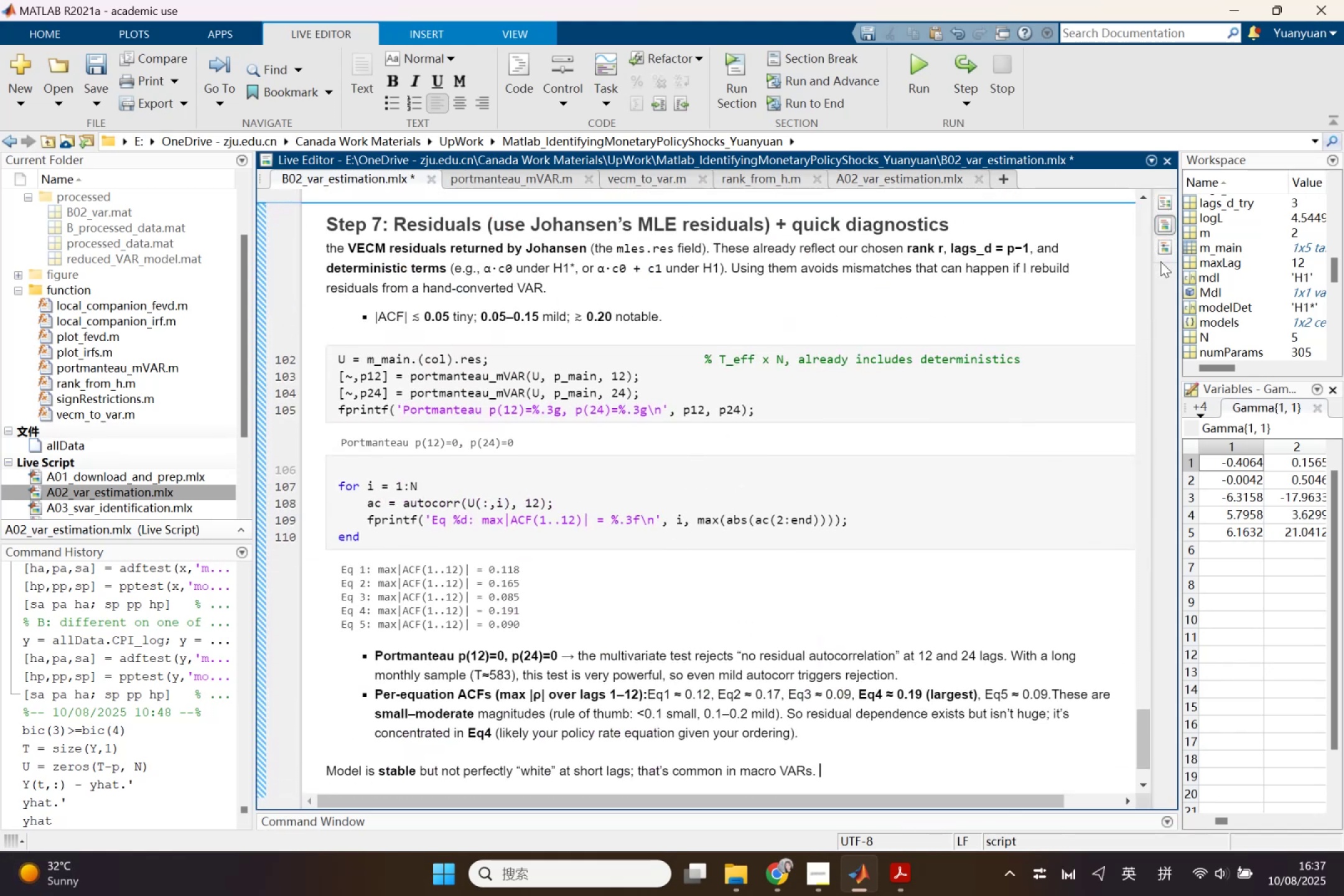 
left_click([1166, 250])
 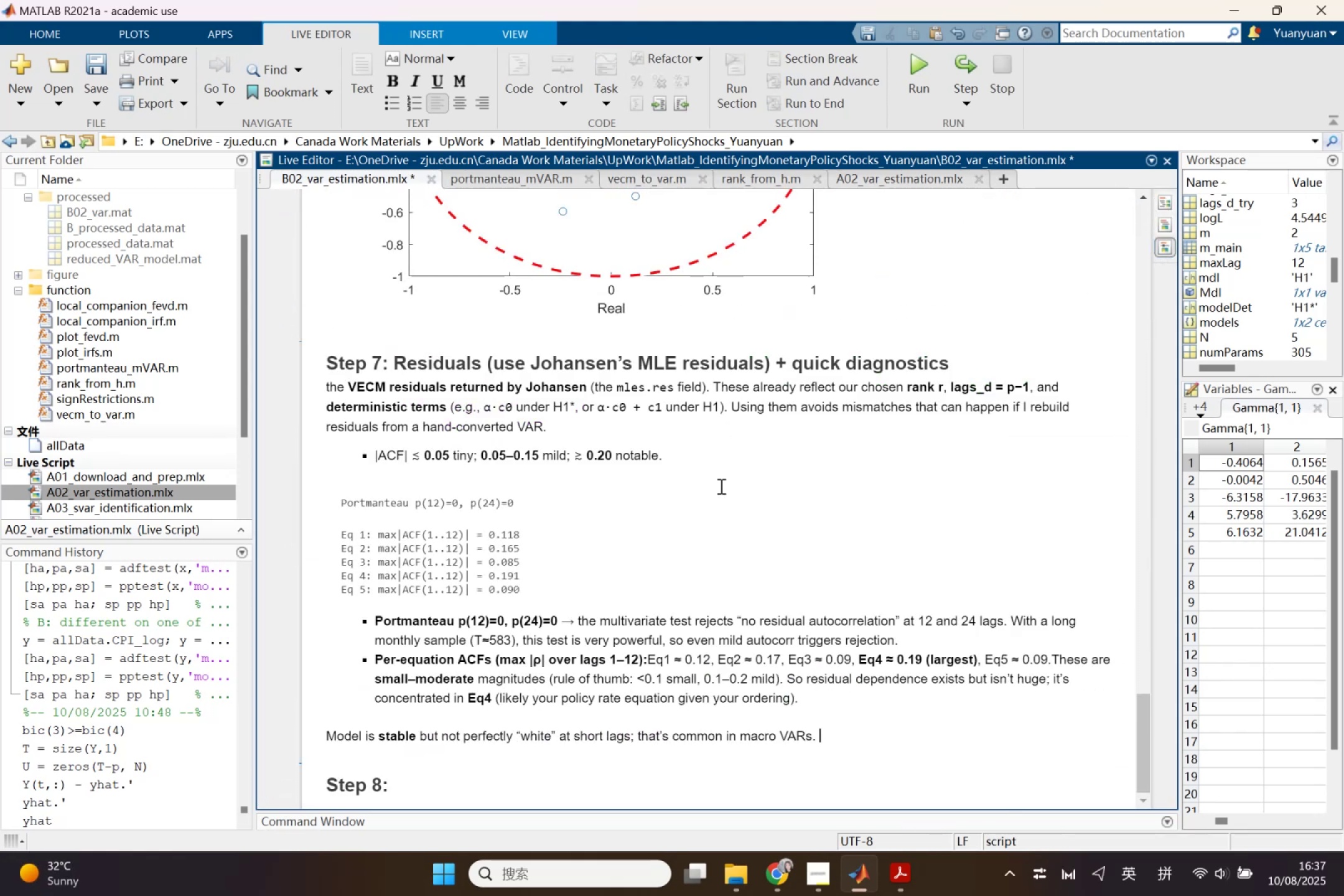 
scroll: coordinate [733, 567], scroll_direction: down, amount: 8.0
 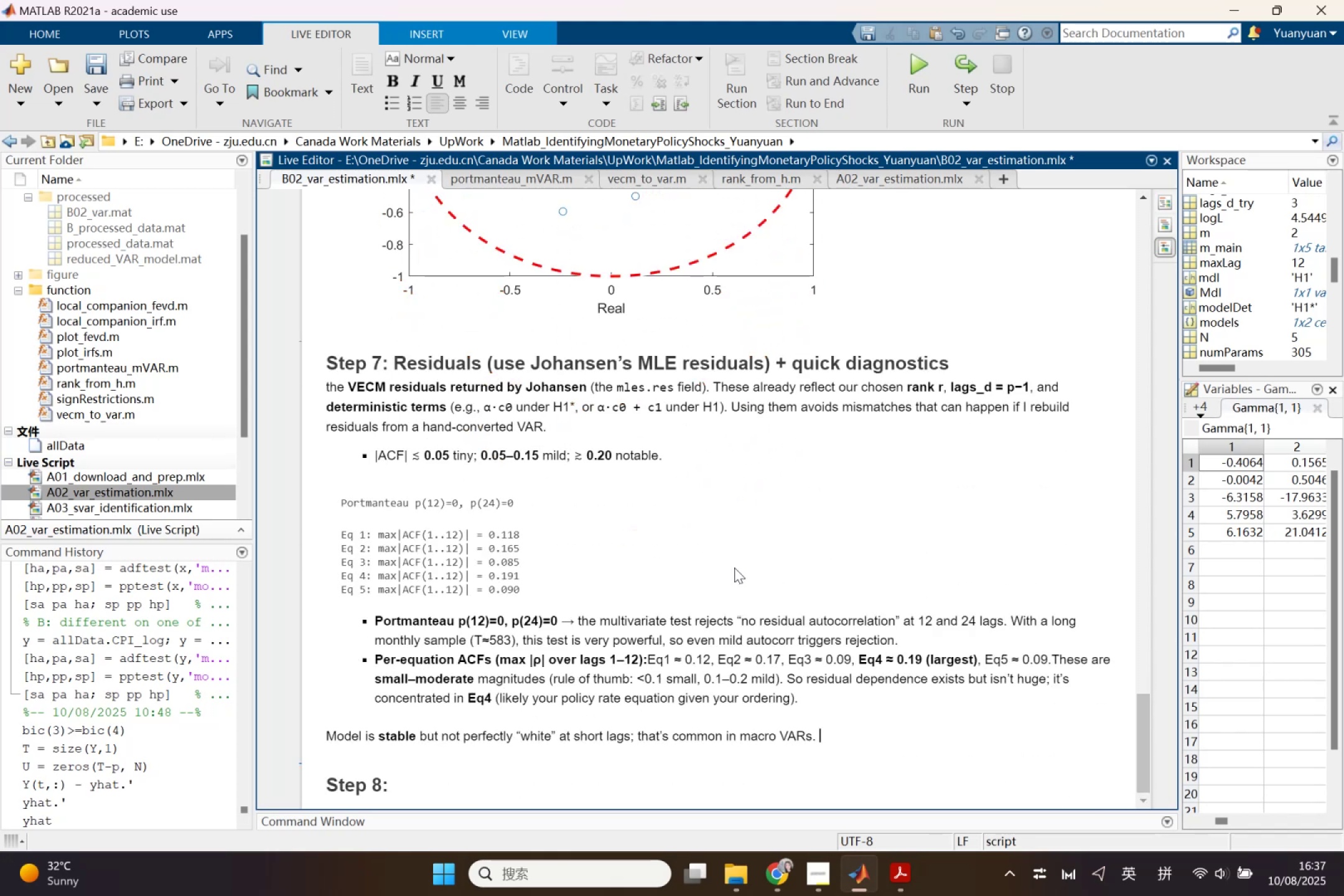 
hold_key(key=ControlLeft, duration=0.51)
 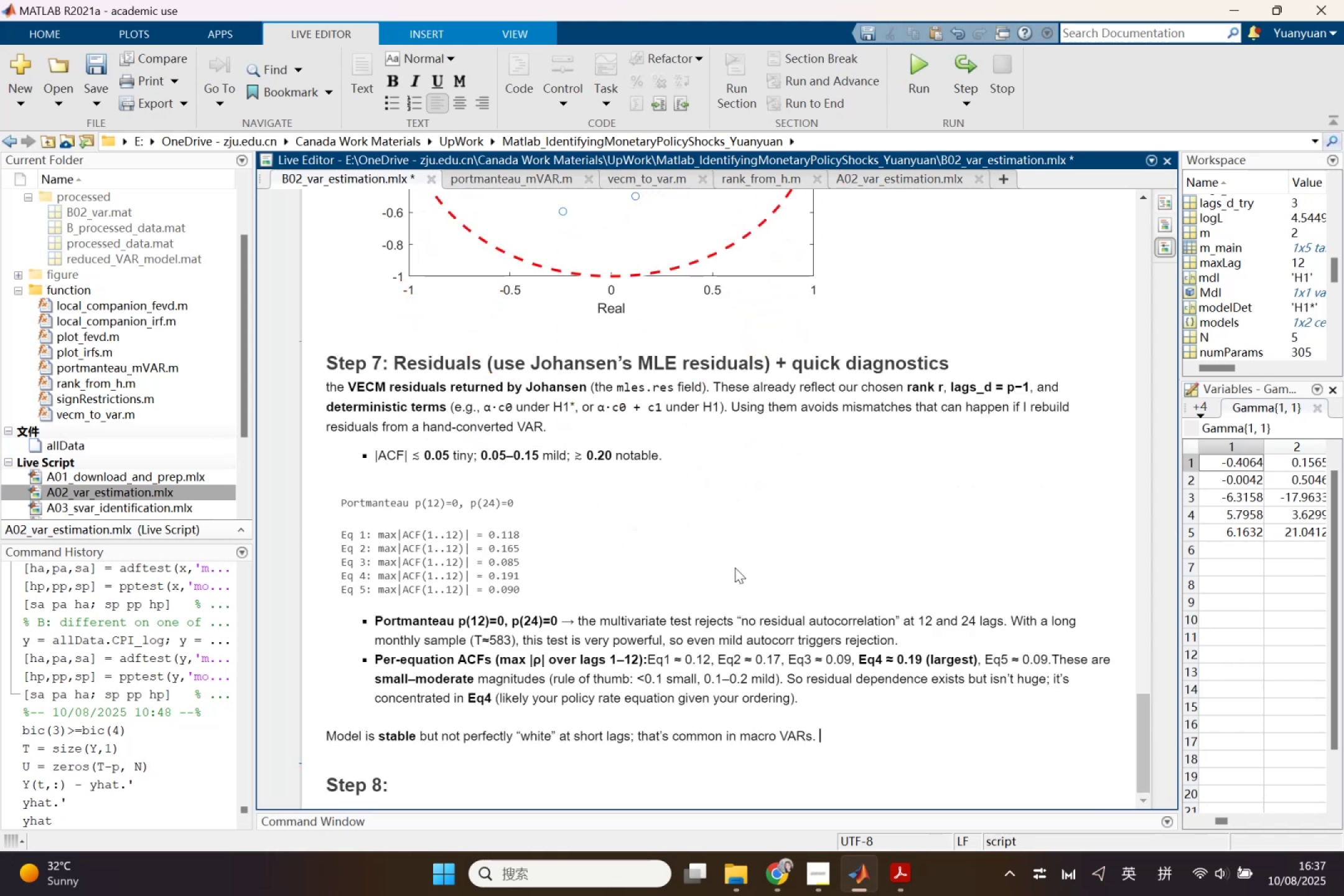 
key(Control+Z)
 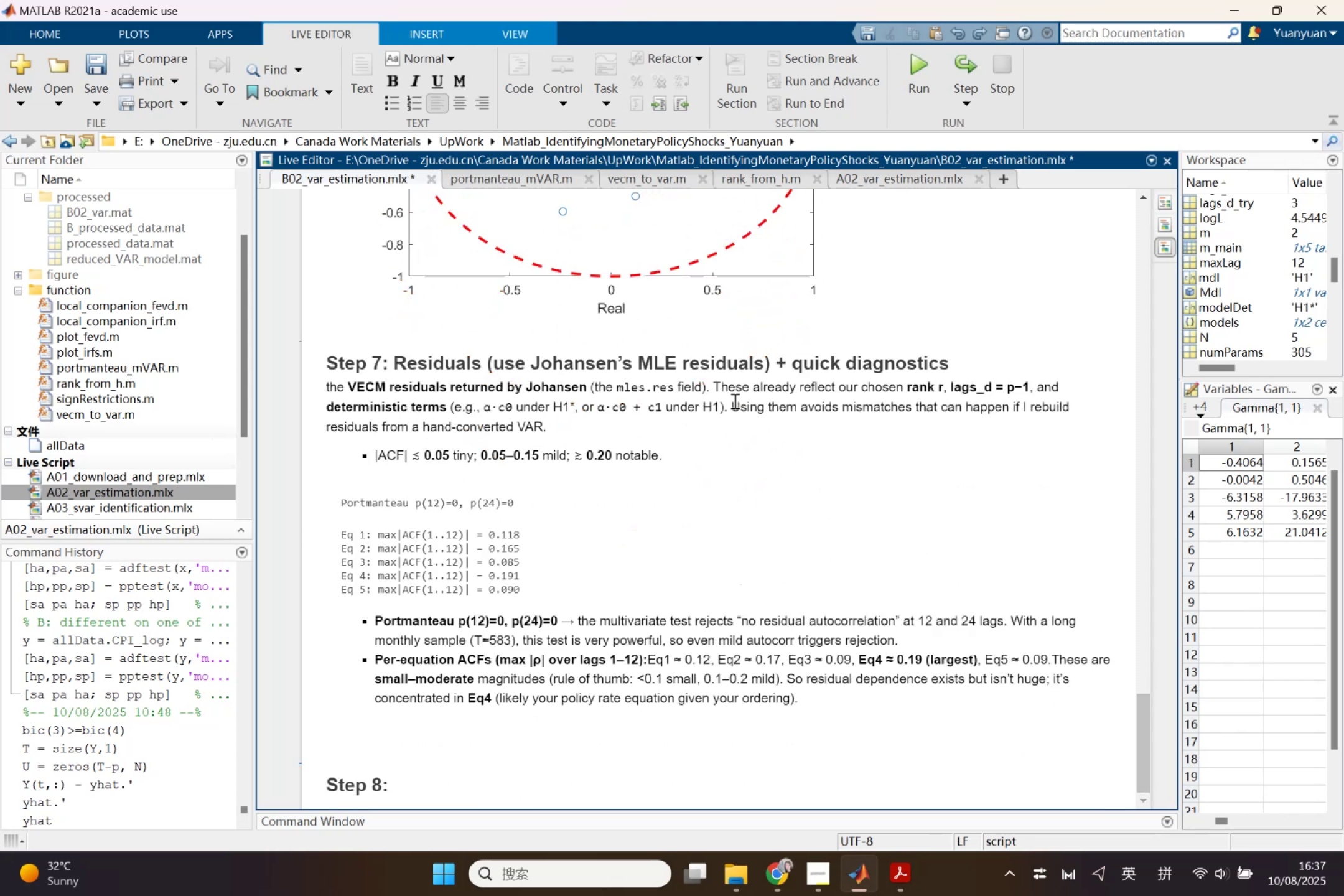 
wait(5.04)
 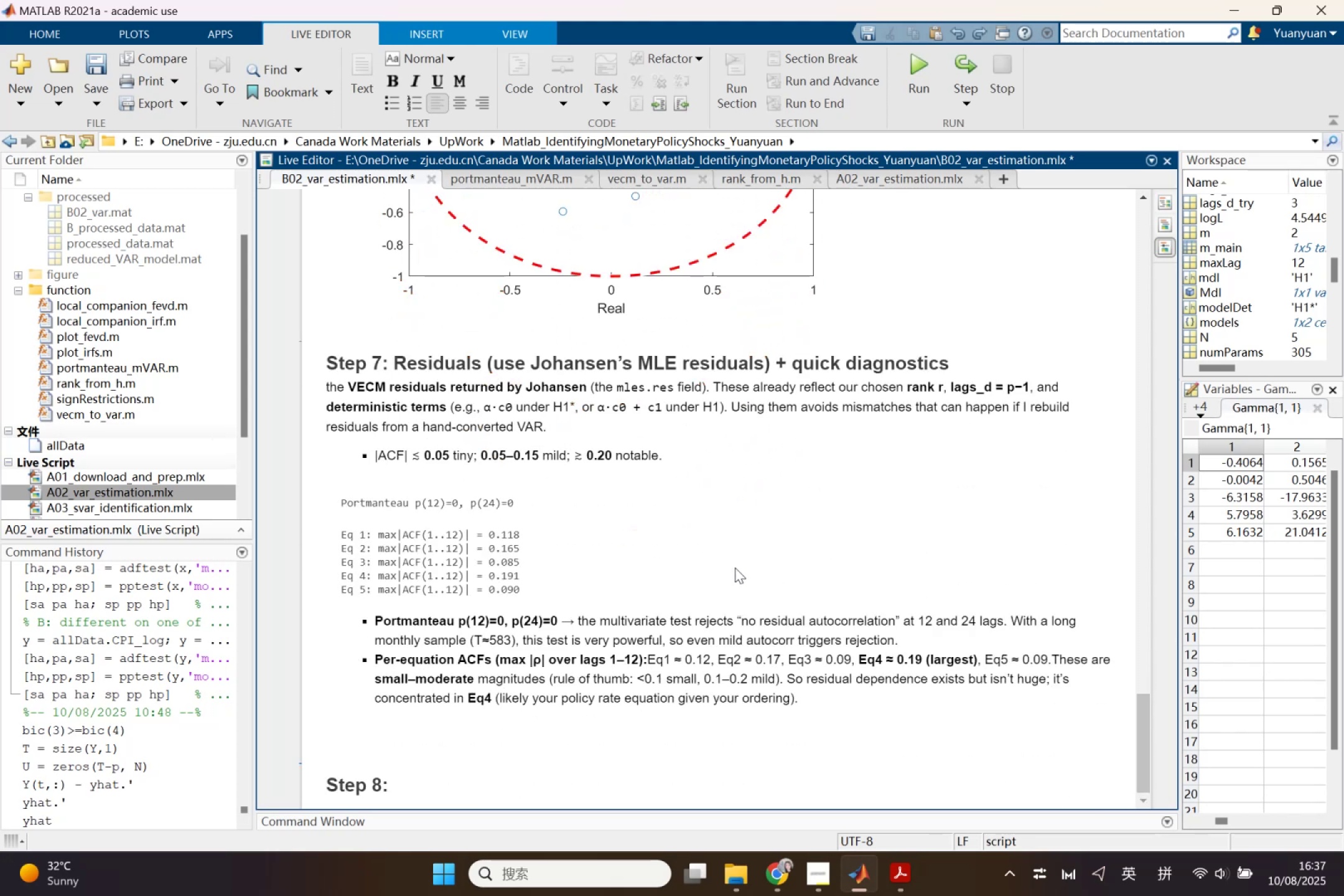 
key(Control+V)
 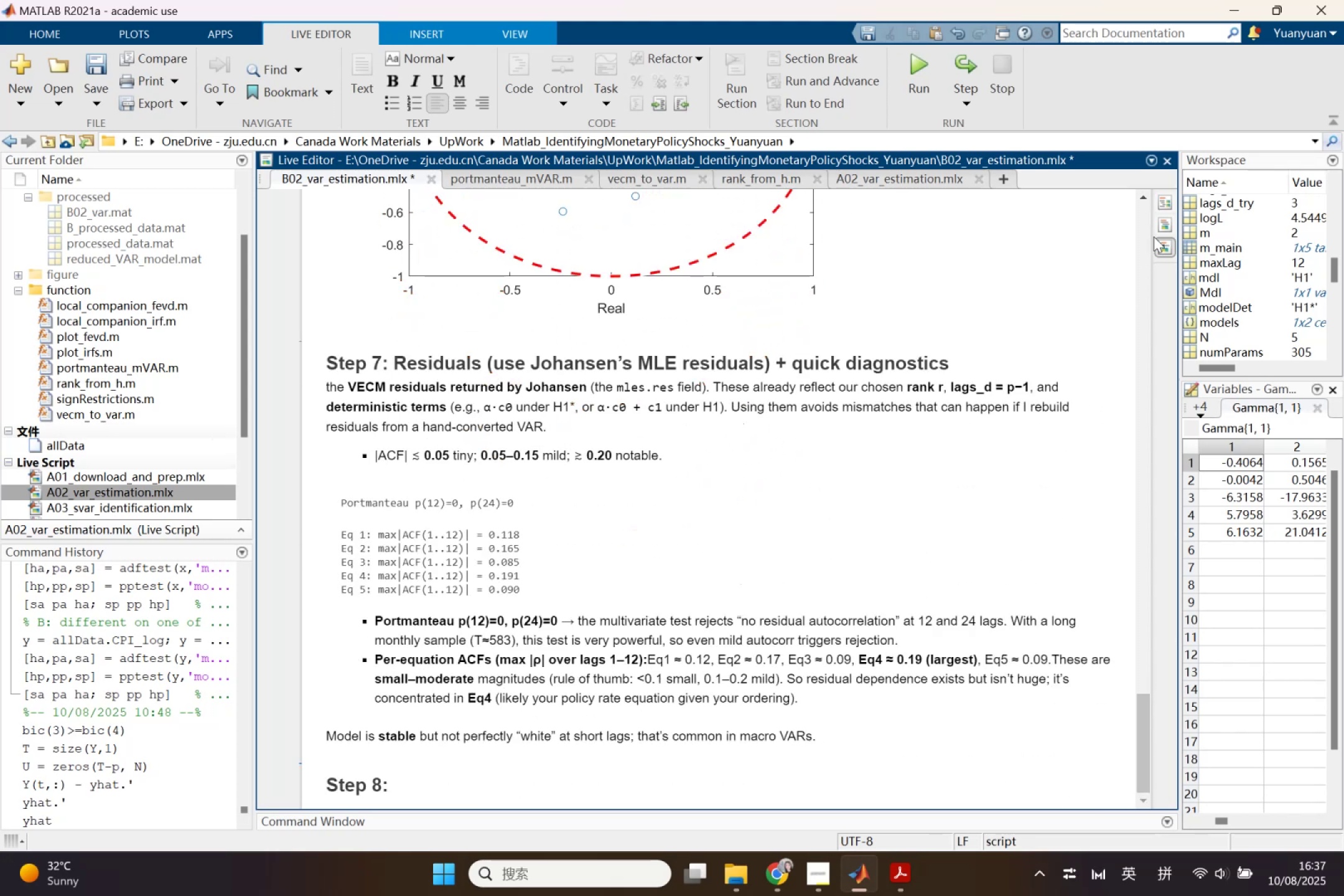 
left_click([1160, 204])
 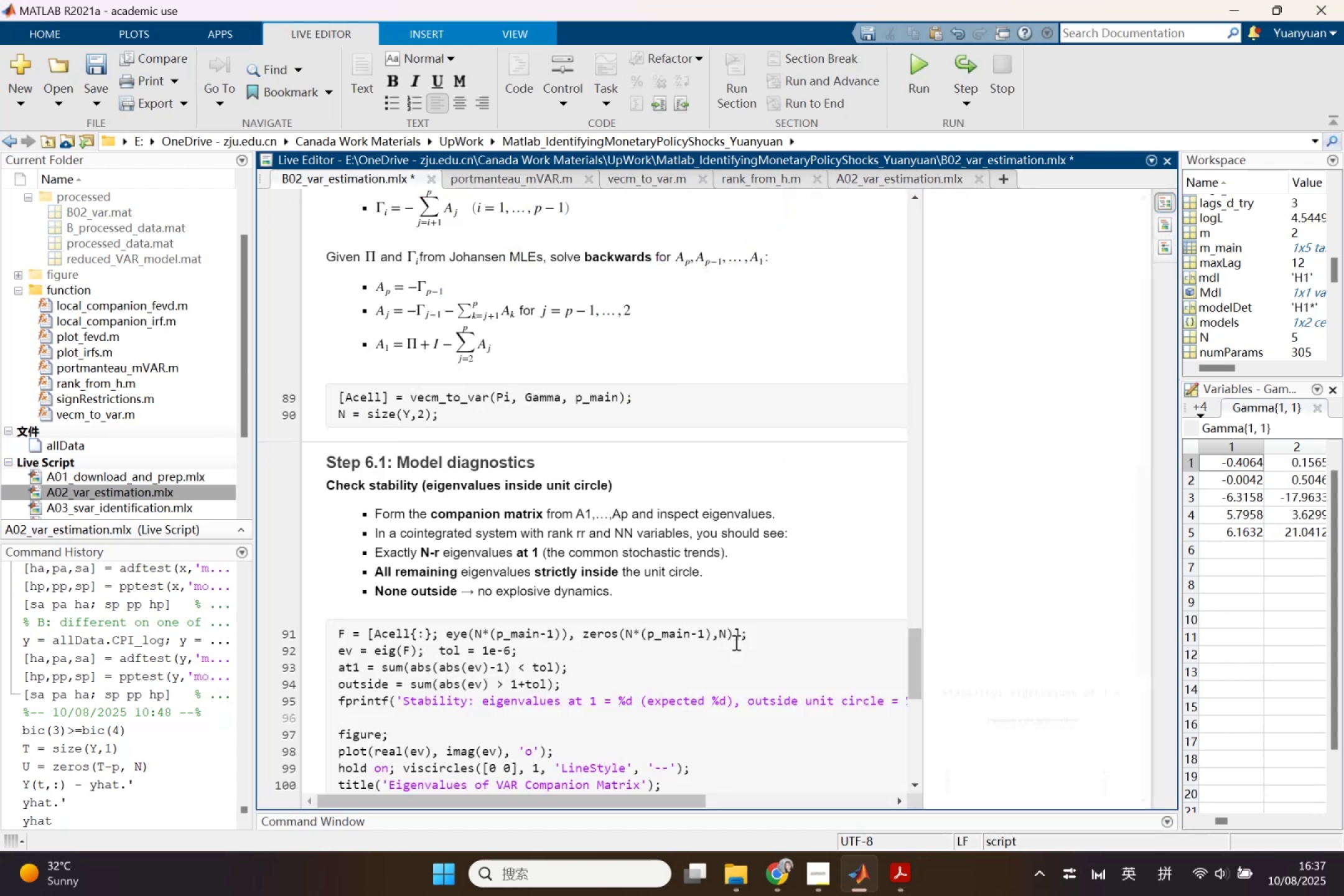 
scroll: coordinate [698, 669], scroll_direction: down, amount: 5.0
 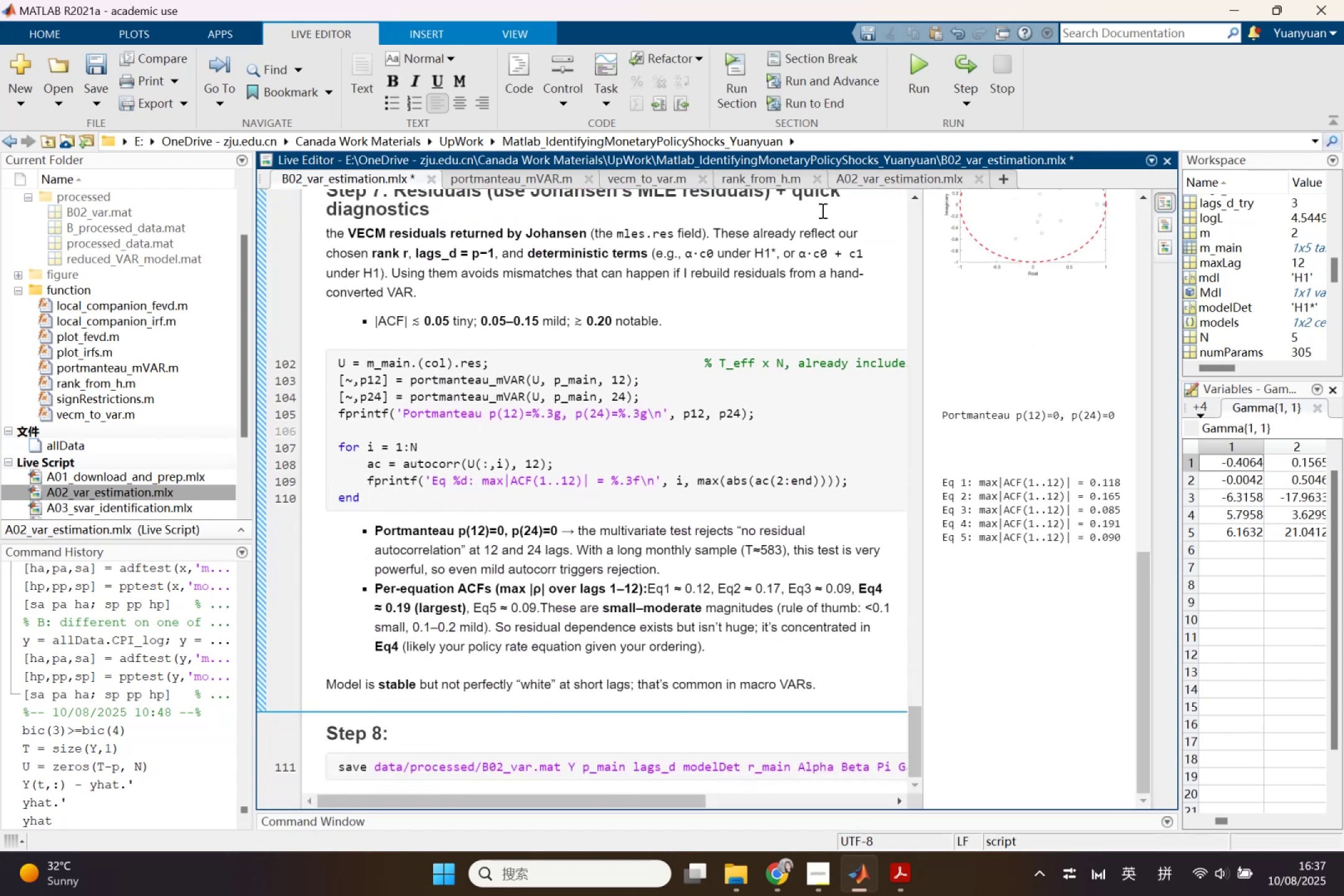 
left_click([849, 179])
 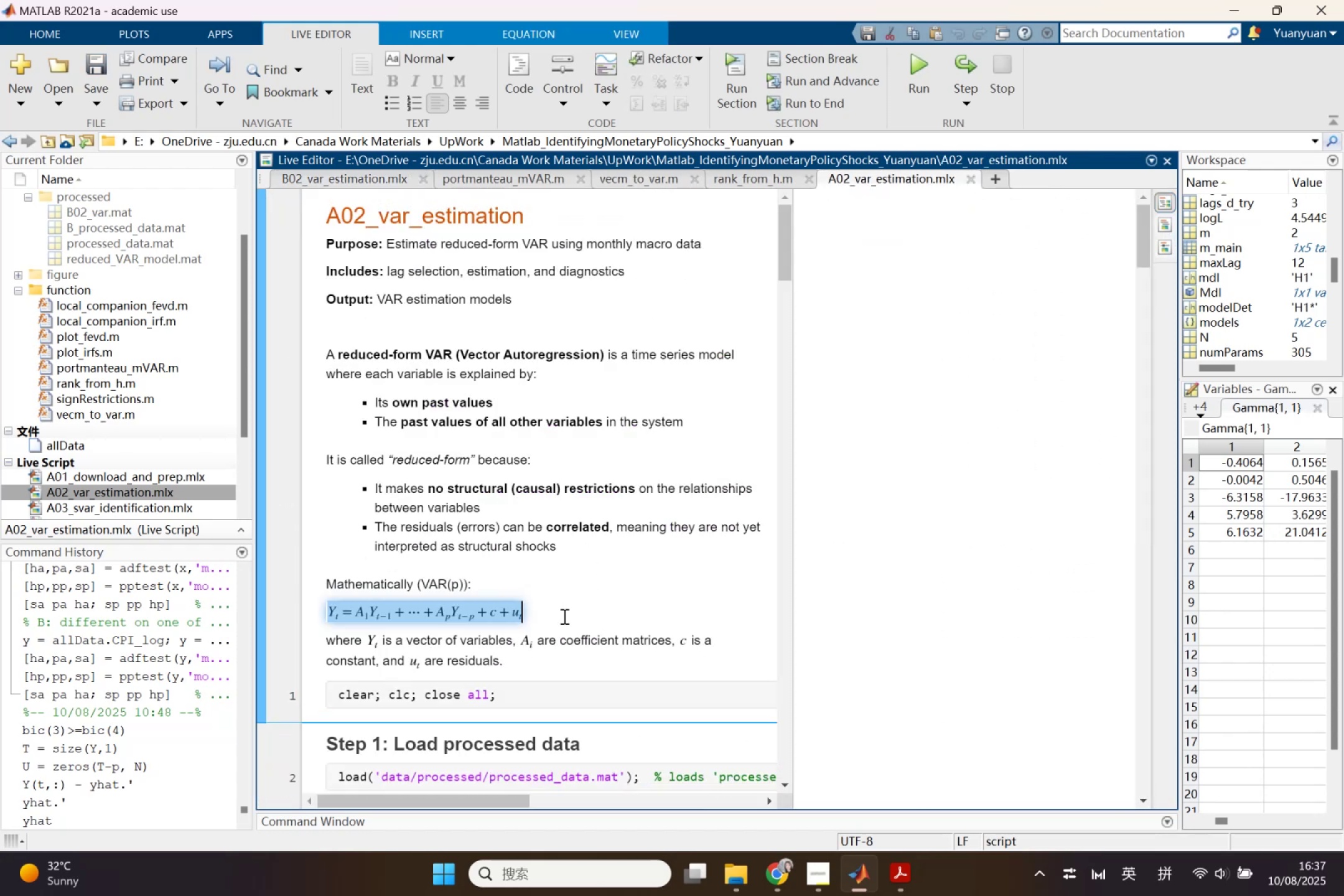 
scroll: coordinate [564, 616], scroll_direction: down, amount: 4.0
 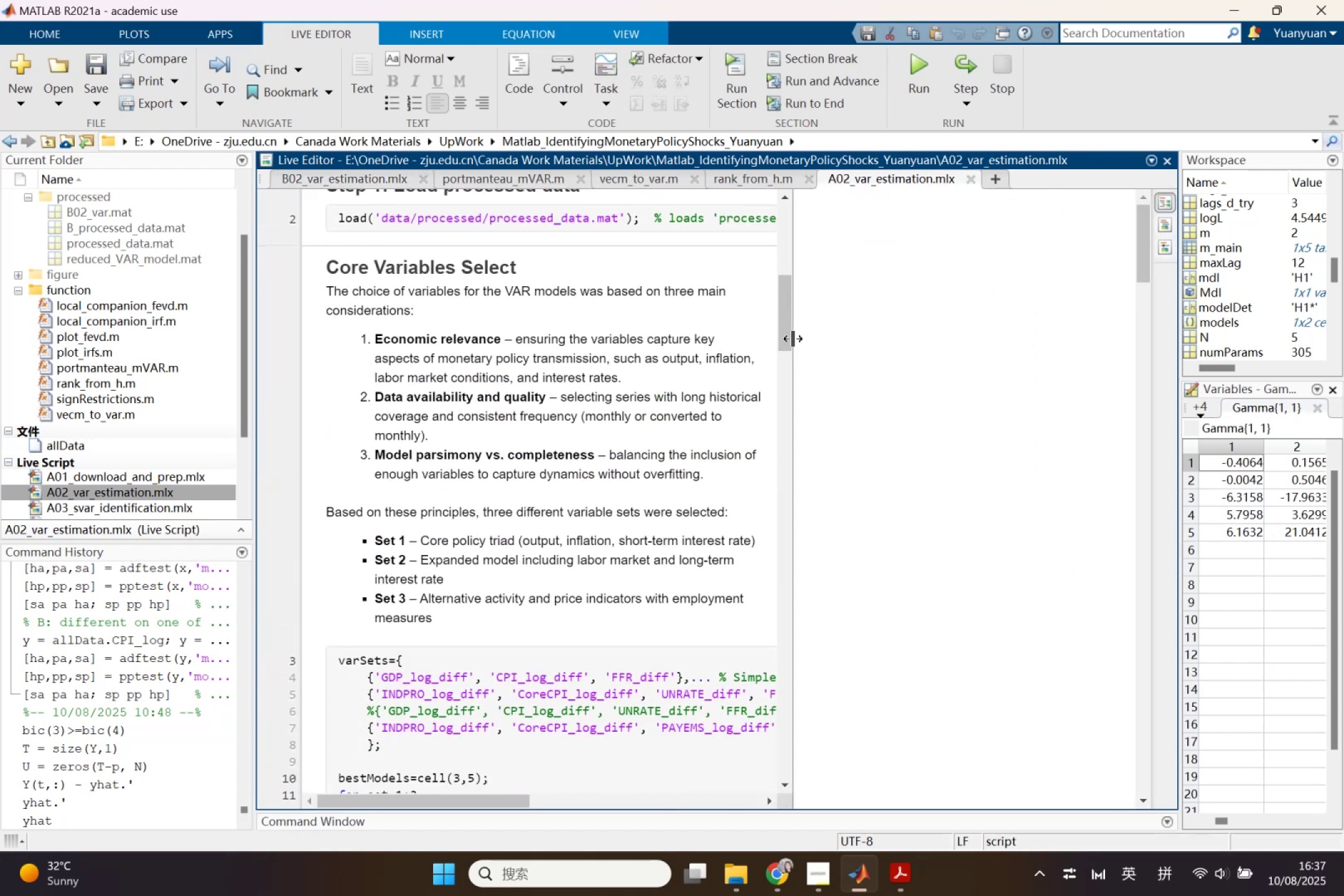 
left_click_drag(start_coordinate=[793, 343], to_coordinate=[1027, 755])
 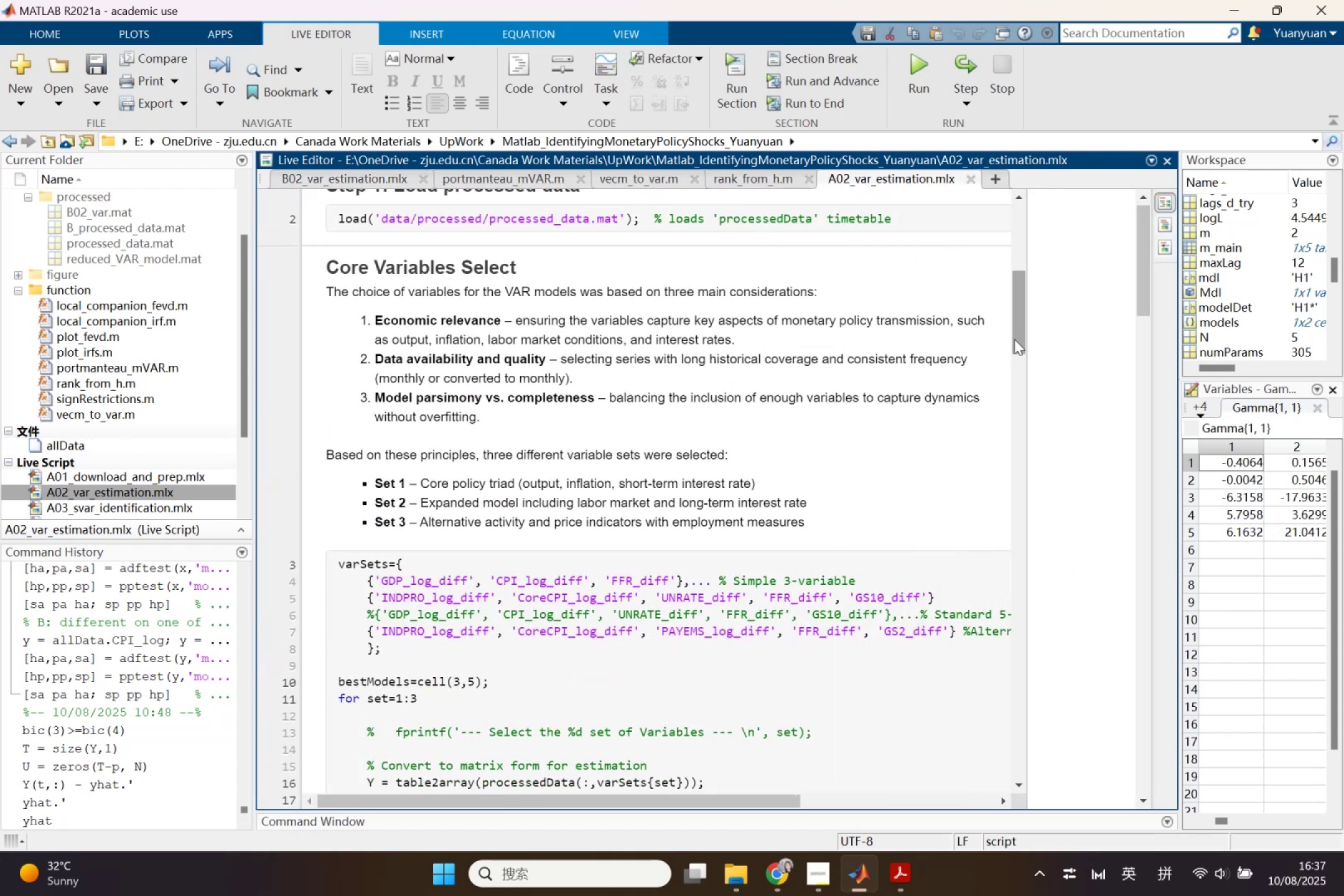 
left_click_drag(start_coordinate=[1022, 338], to_coordinate=[976, 794])
 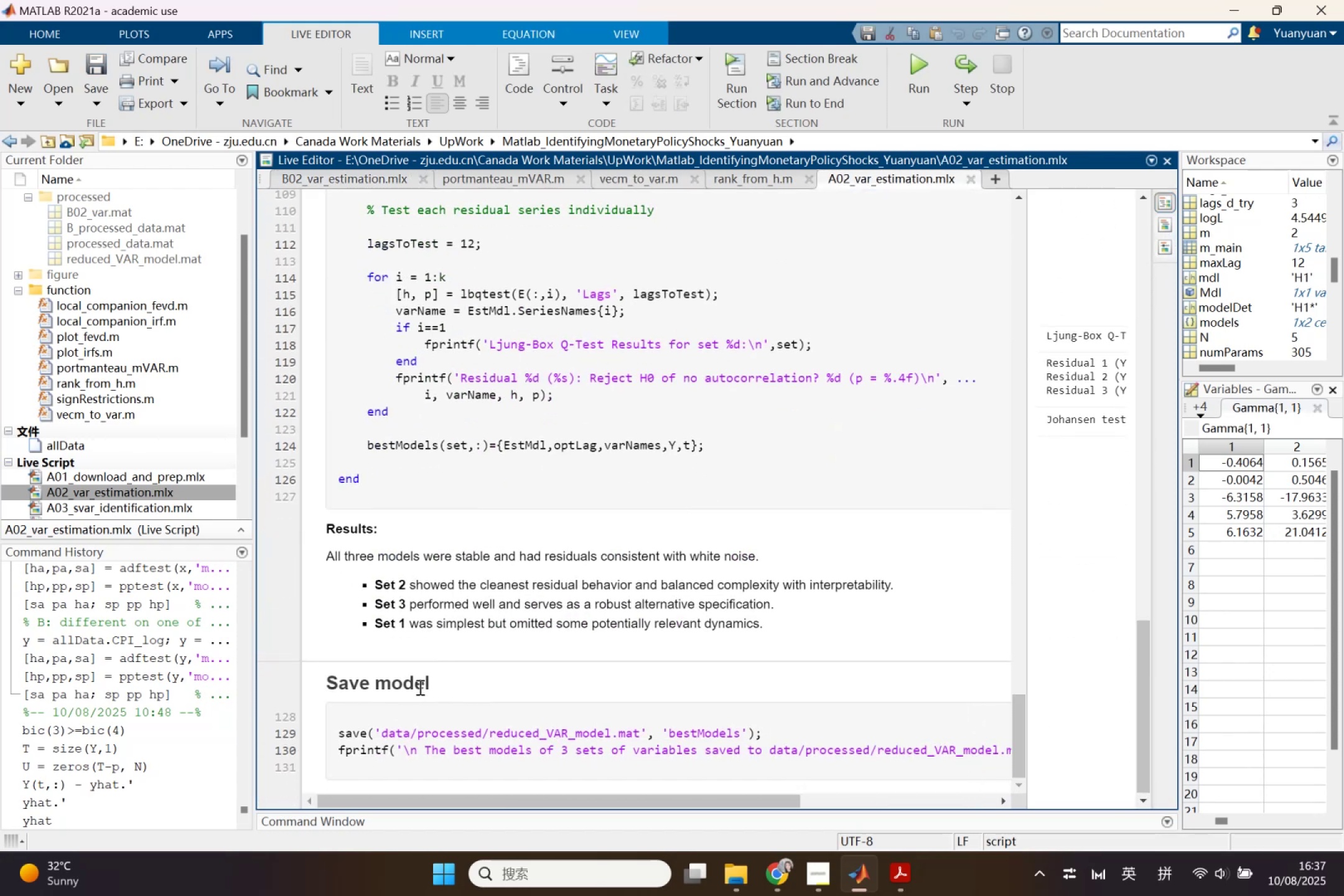 
left_click_drag(start_coordinate=[432, 675], to_coordinate=[324, 679])
 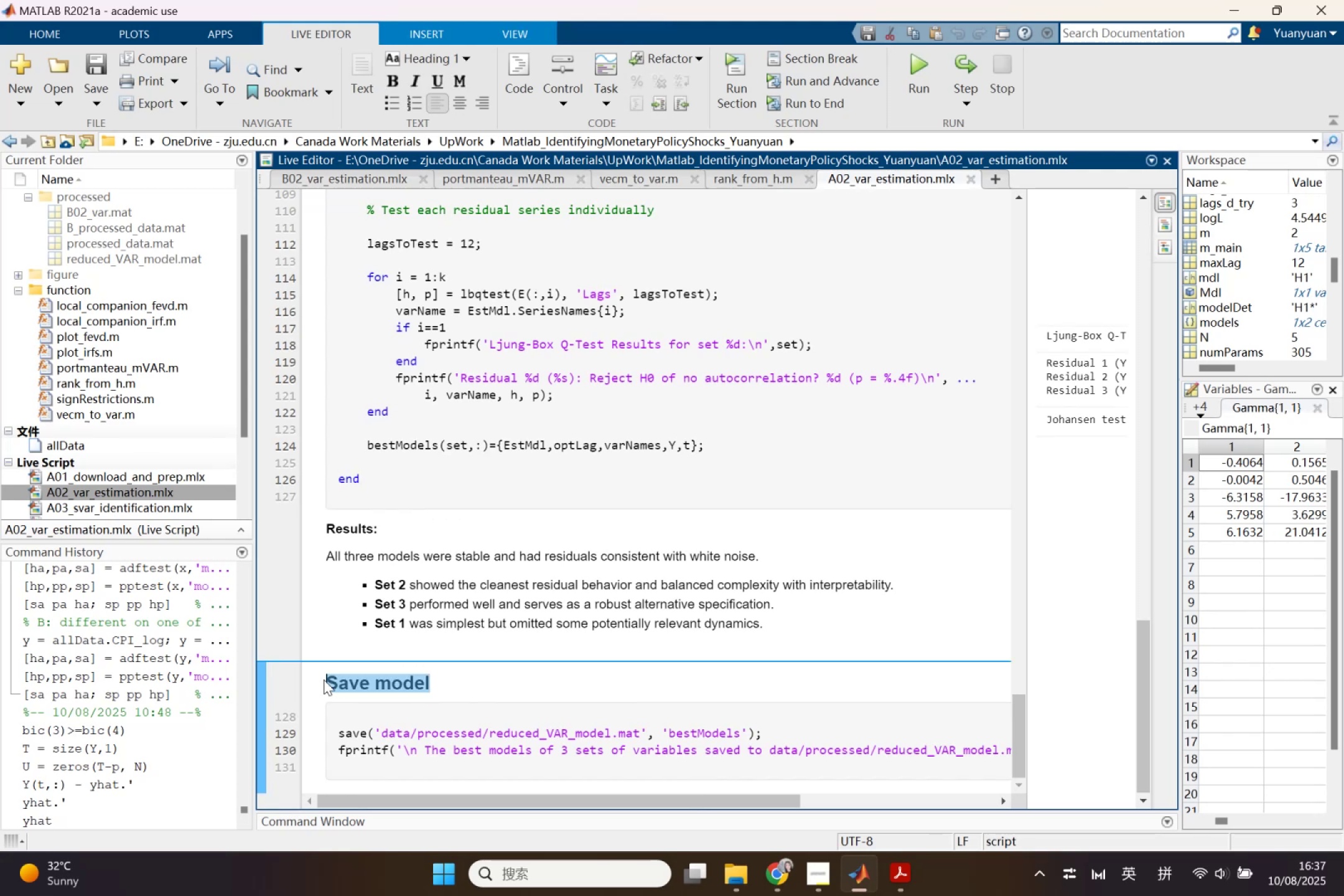 
key(Control+ControlLeft)
 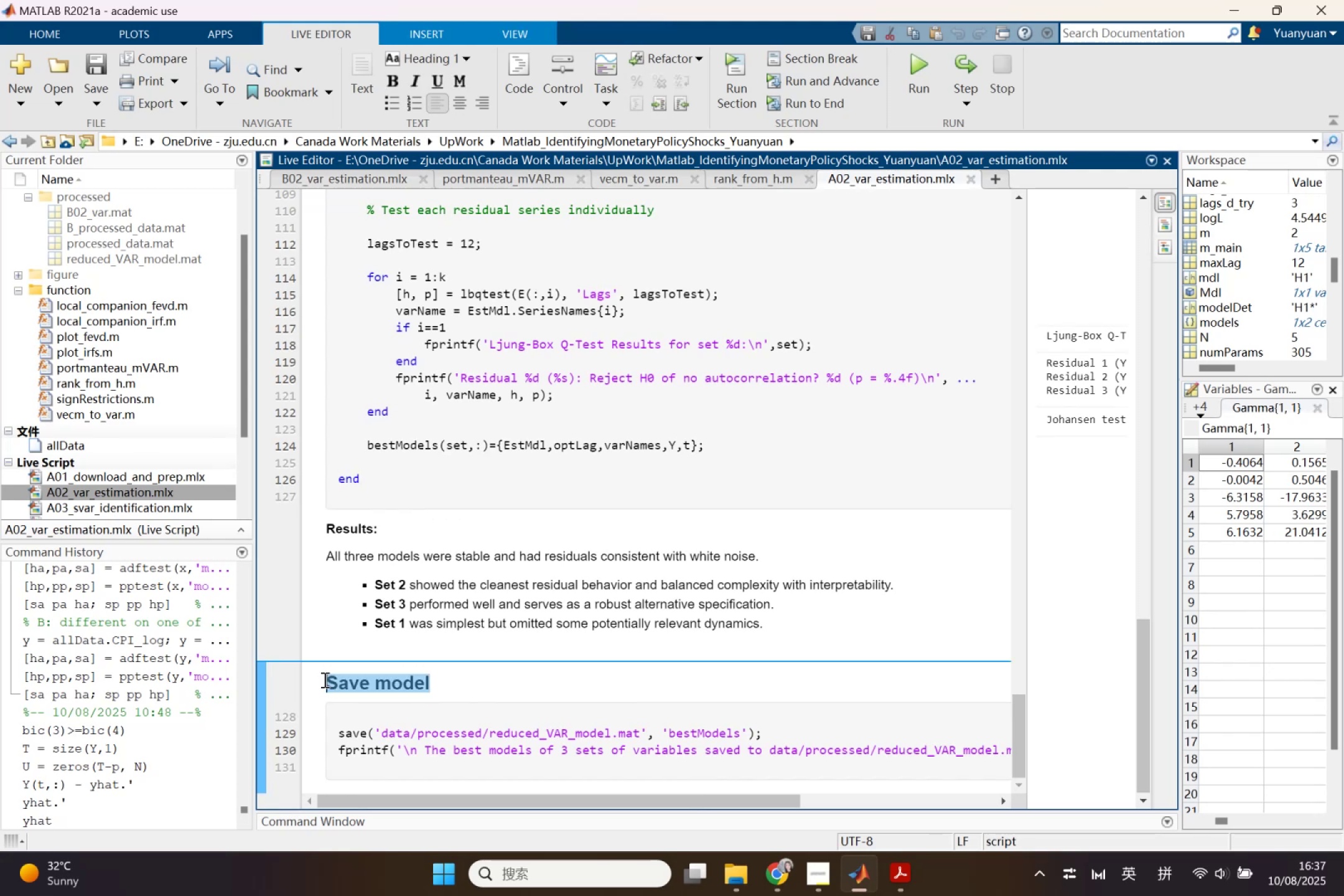 
key(Control+C)
 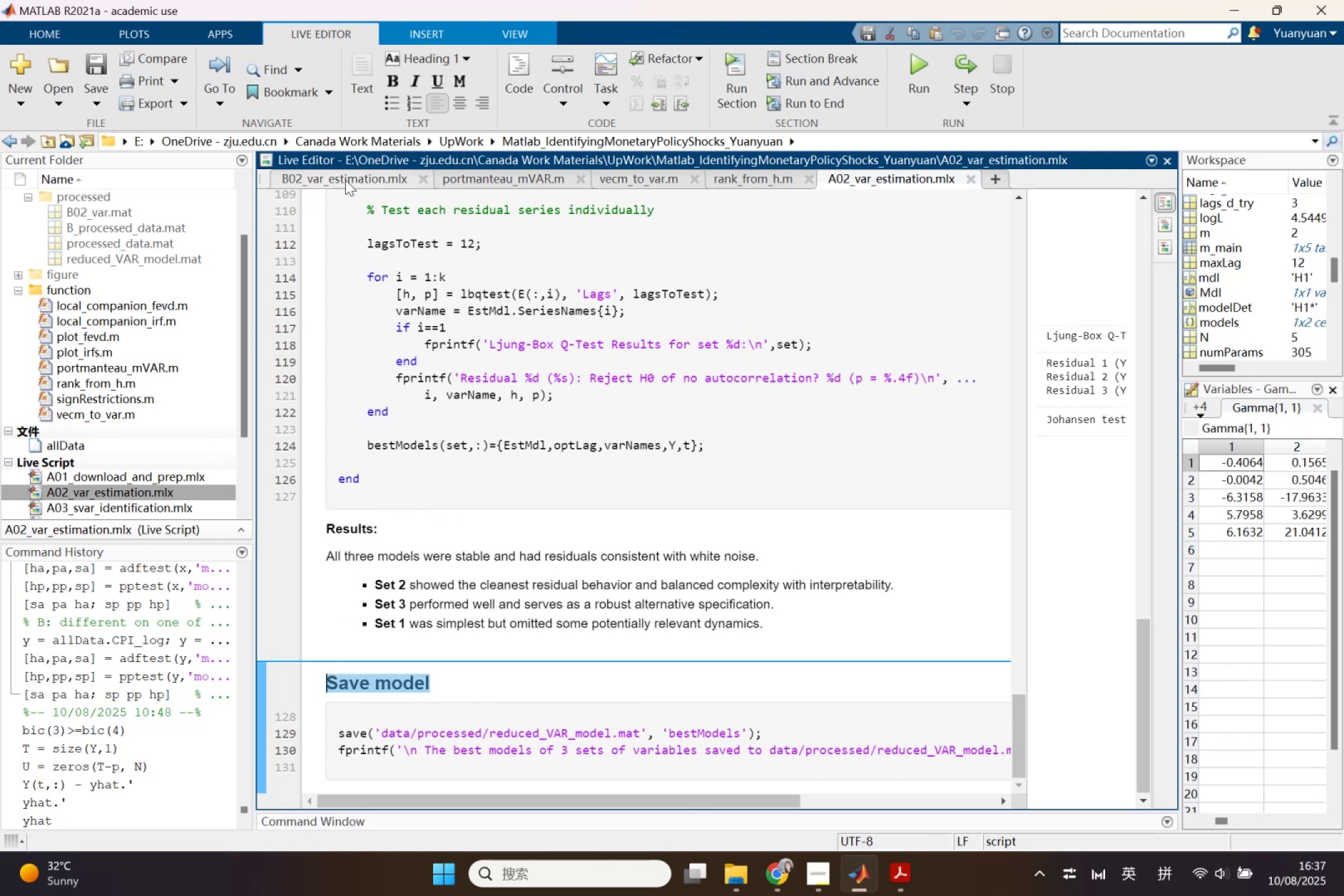 
left_click([345, 178])
 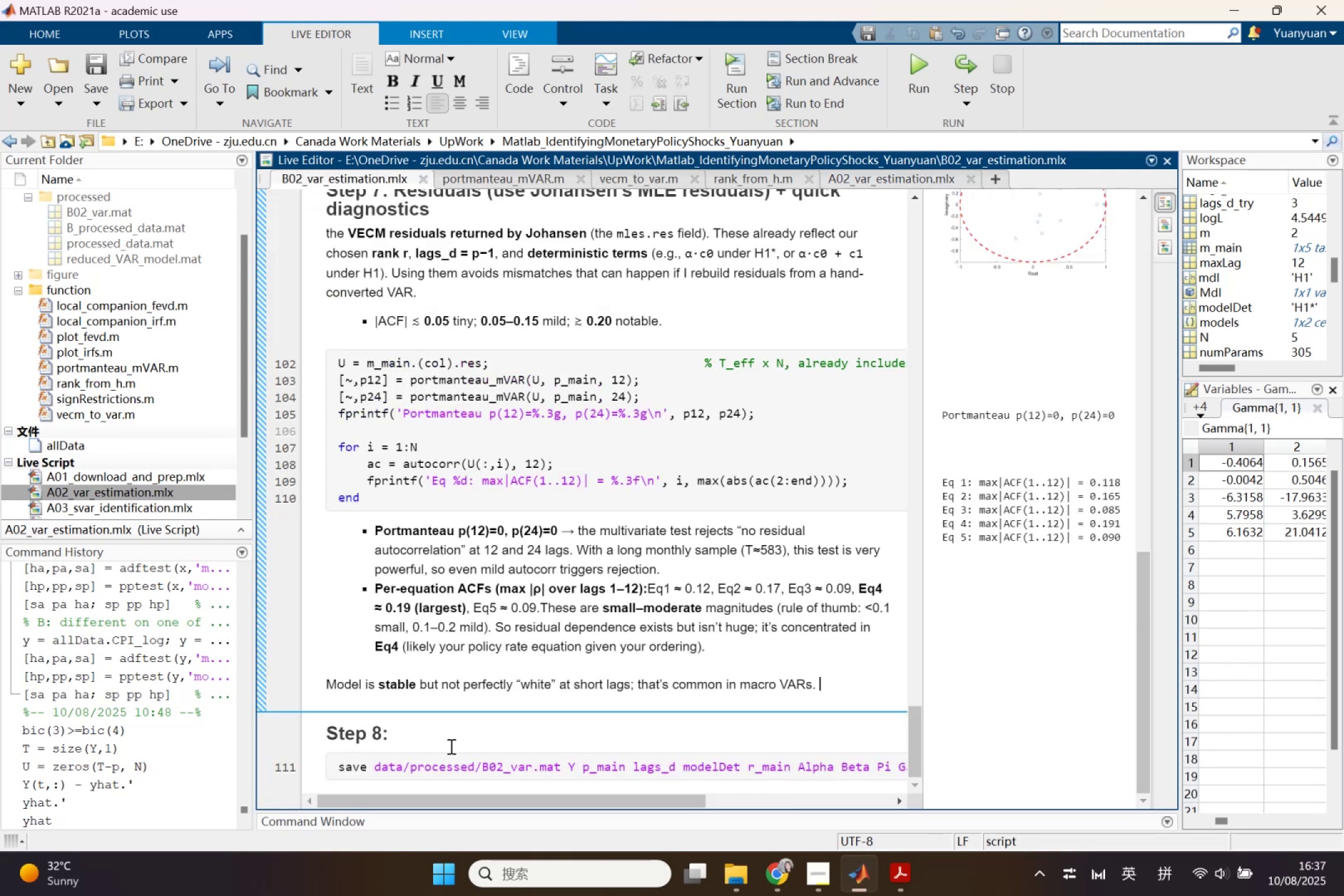 
left_click([450, 747])
 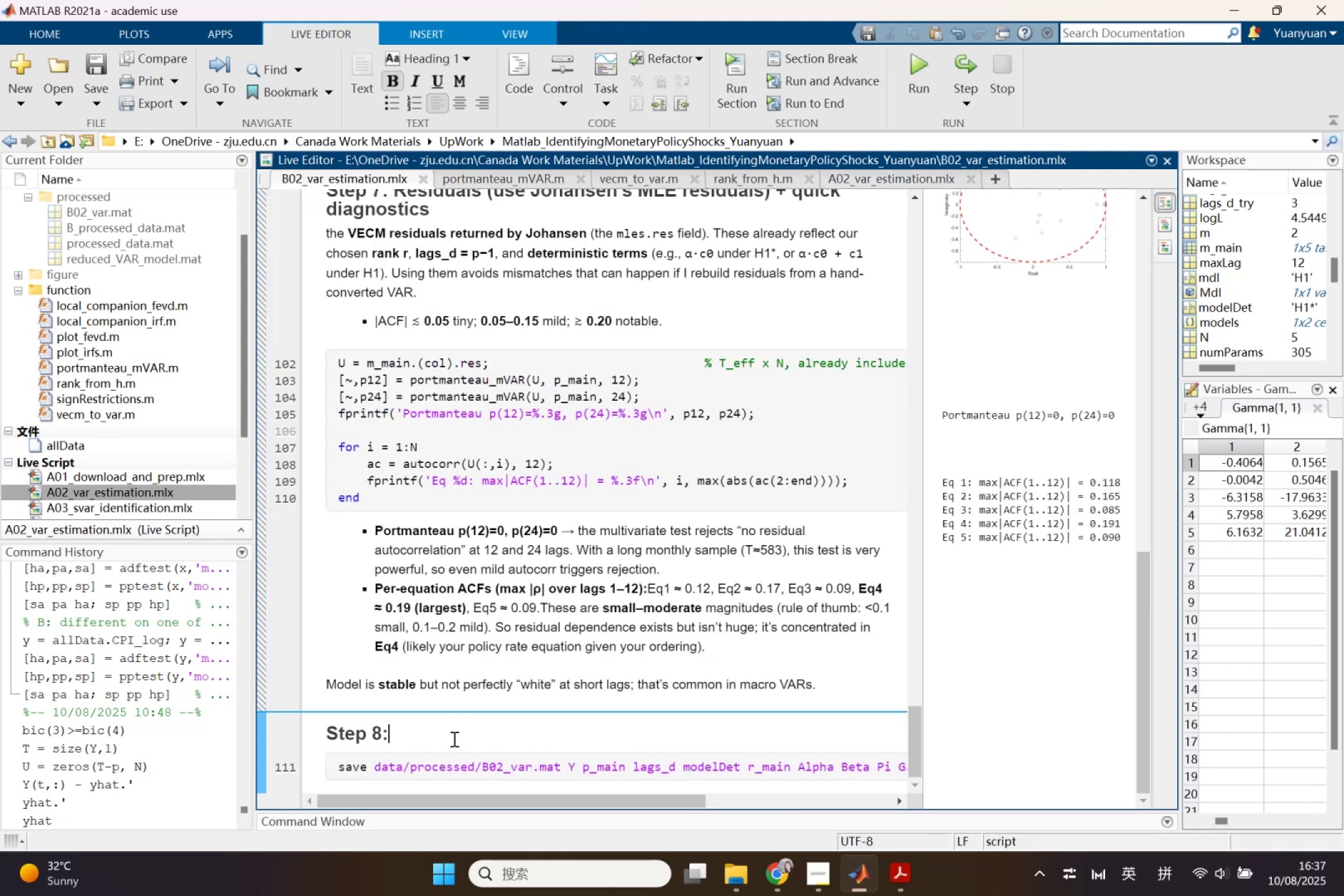 
key(Space)
 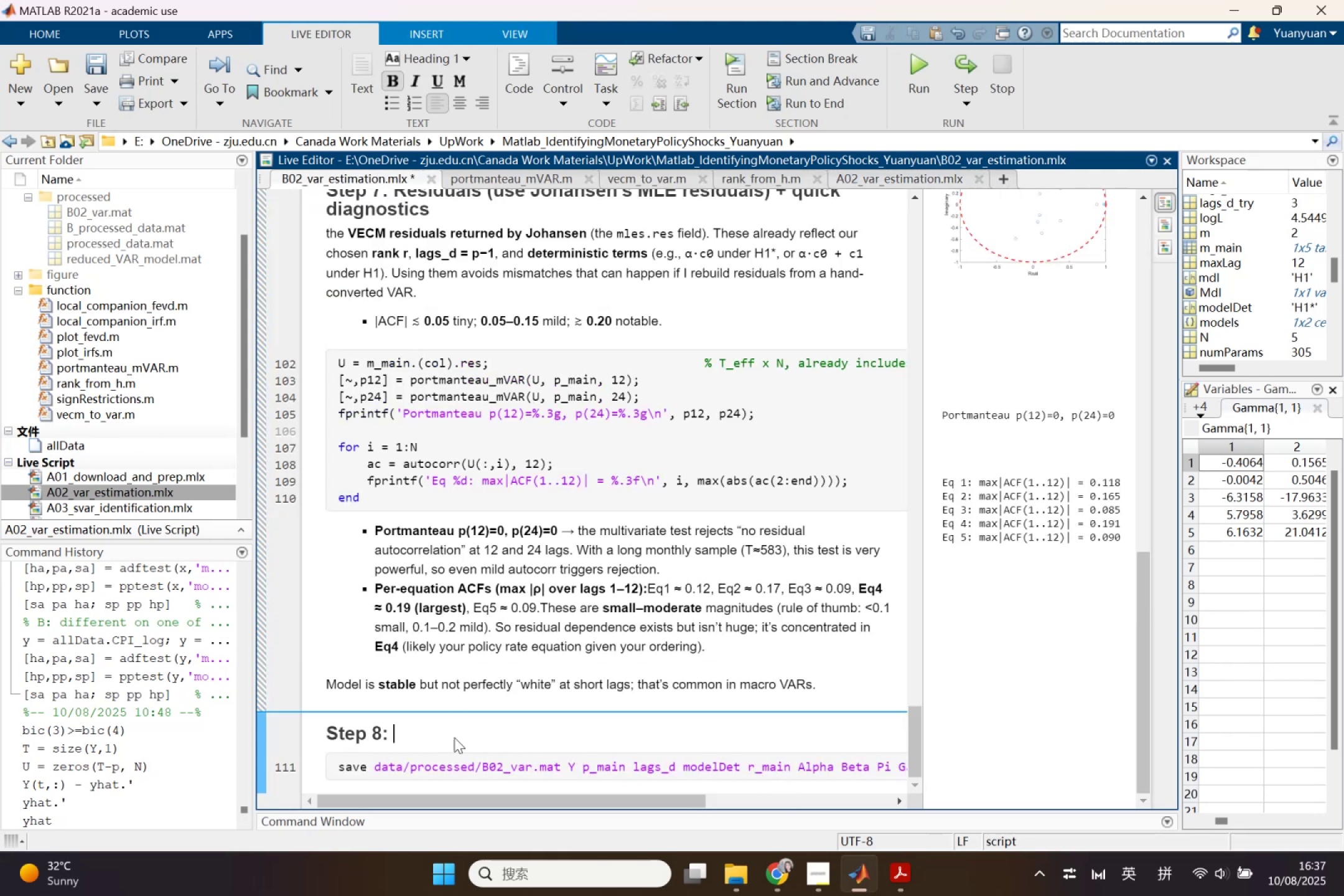 
key(Control+ControlLeft)
 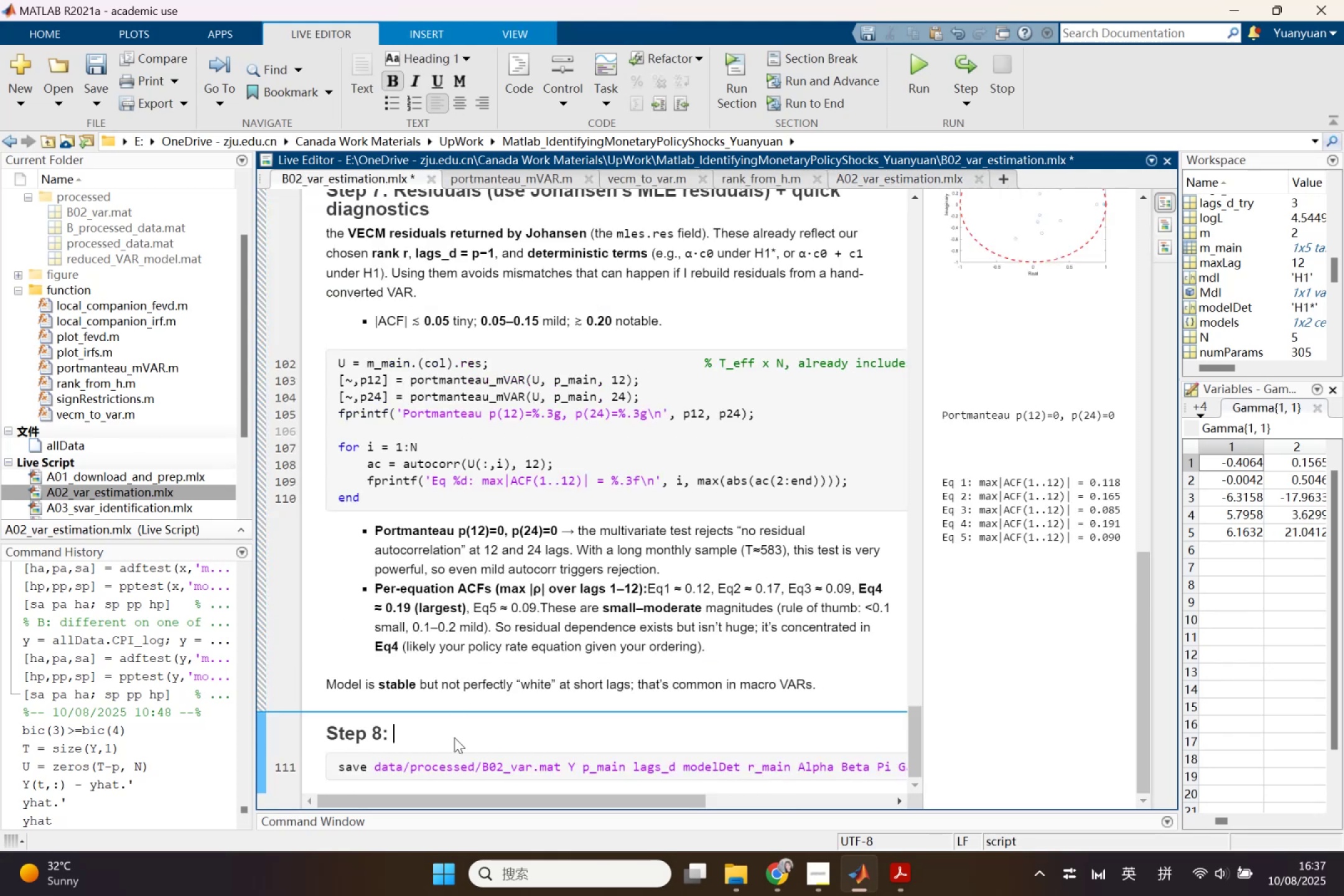 
key(Control+V)
 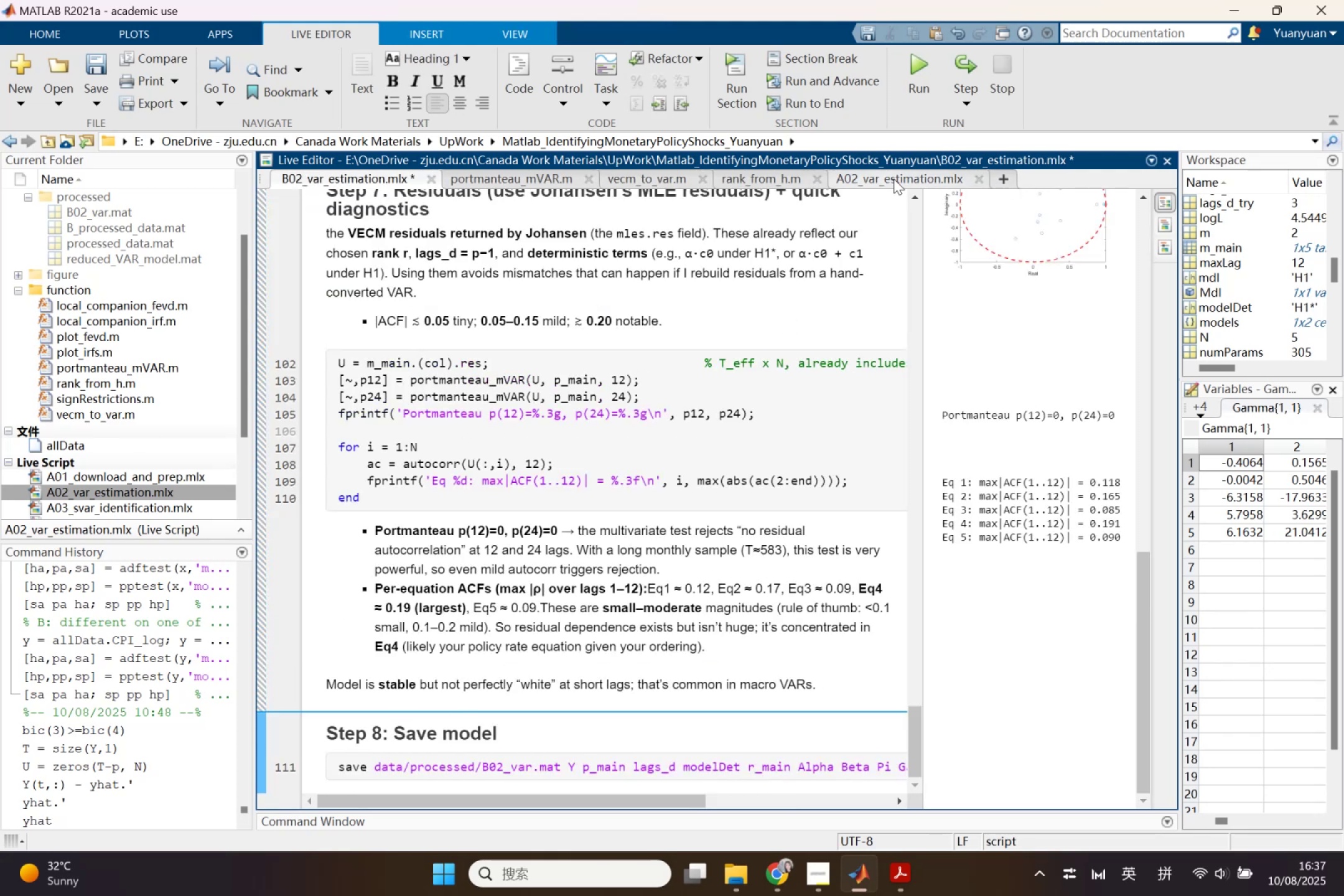 
scroll: coordinate [553, 734], scroll_direction: down, amount: 2.0
 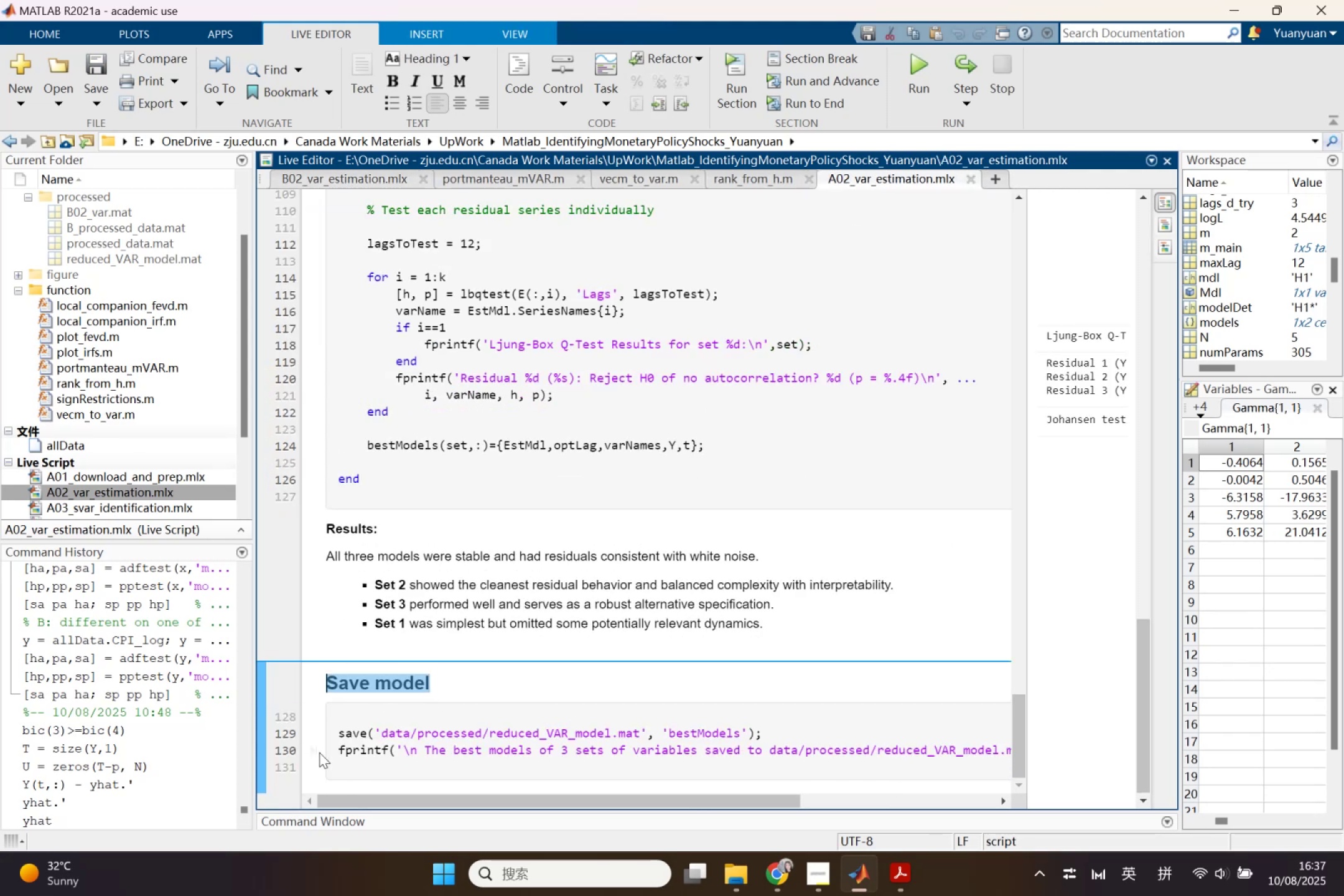 
left_click_drag(start_coordinate=[337, 749], to_coordinate=[1090, 758])
 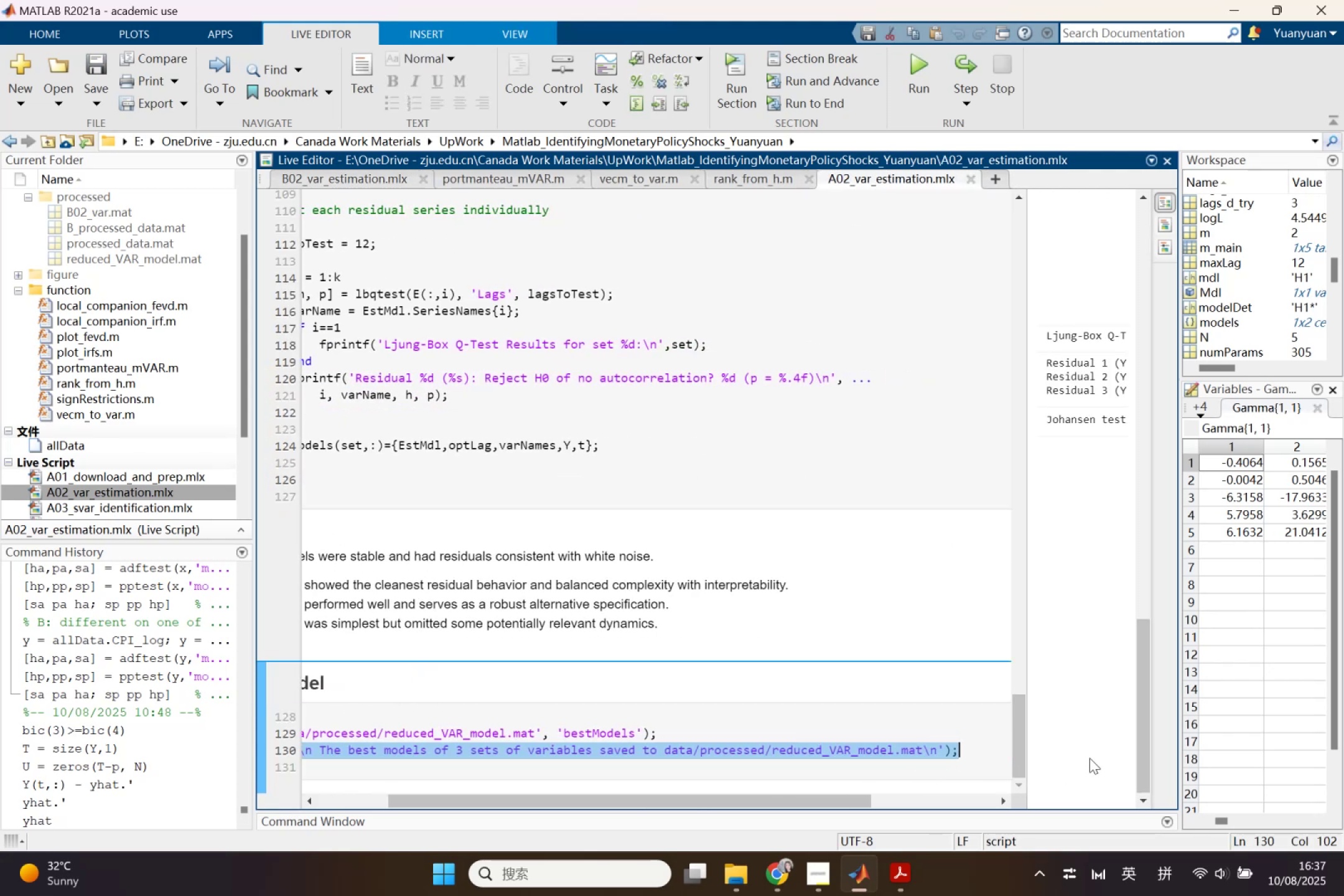 
key(Control+C)
 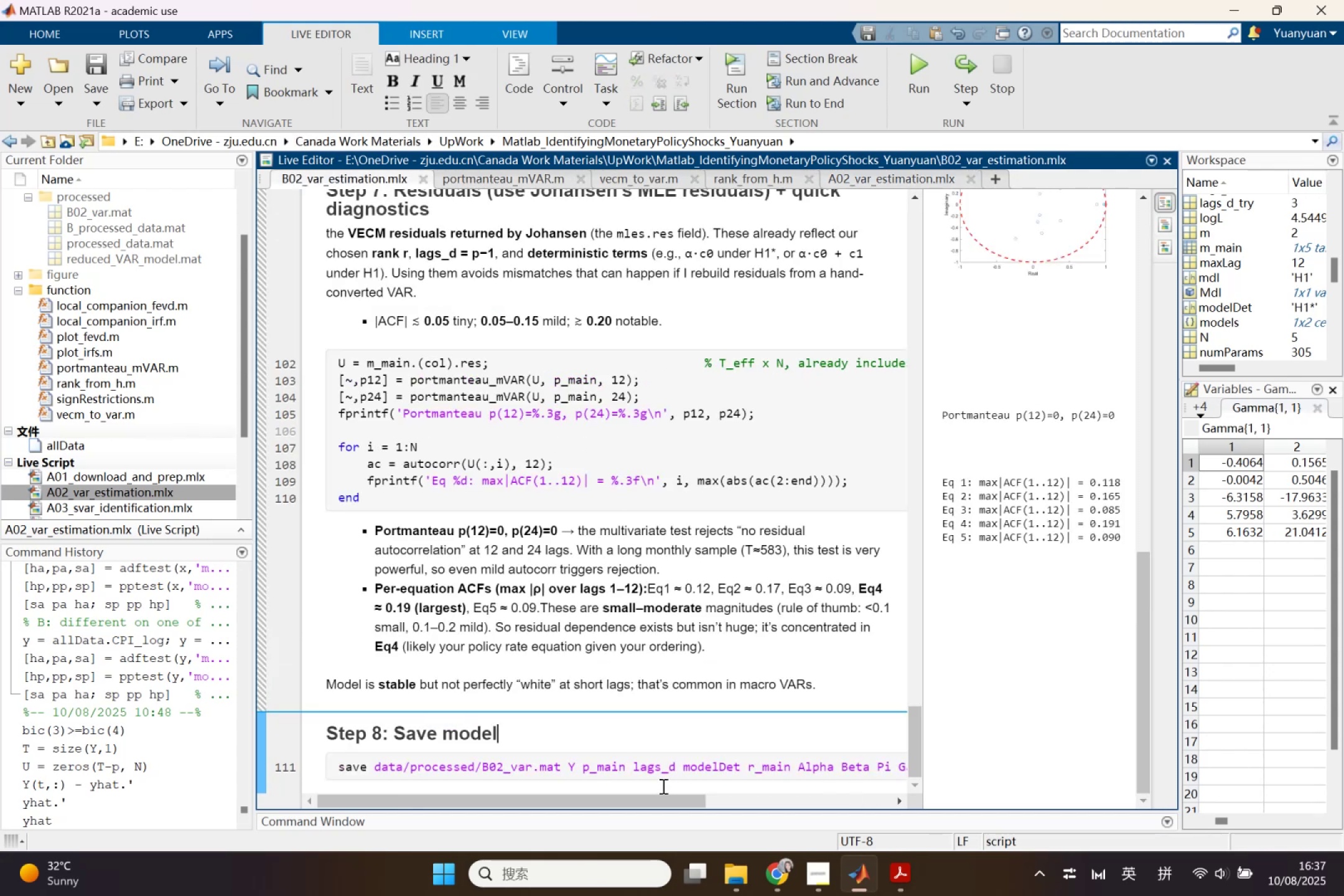 
left_click_drag(start_coordinate=[620, 801], to_coordinate=[763, 796])
 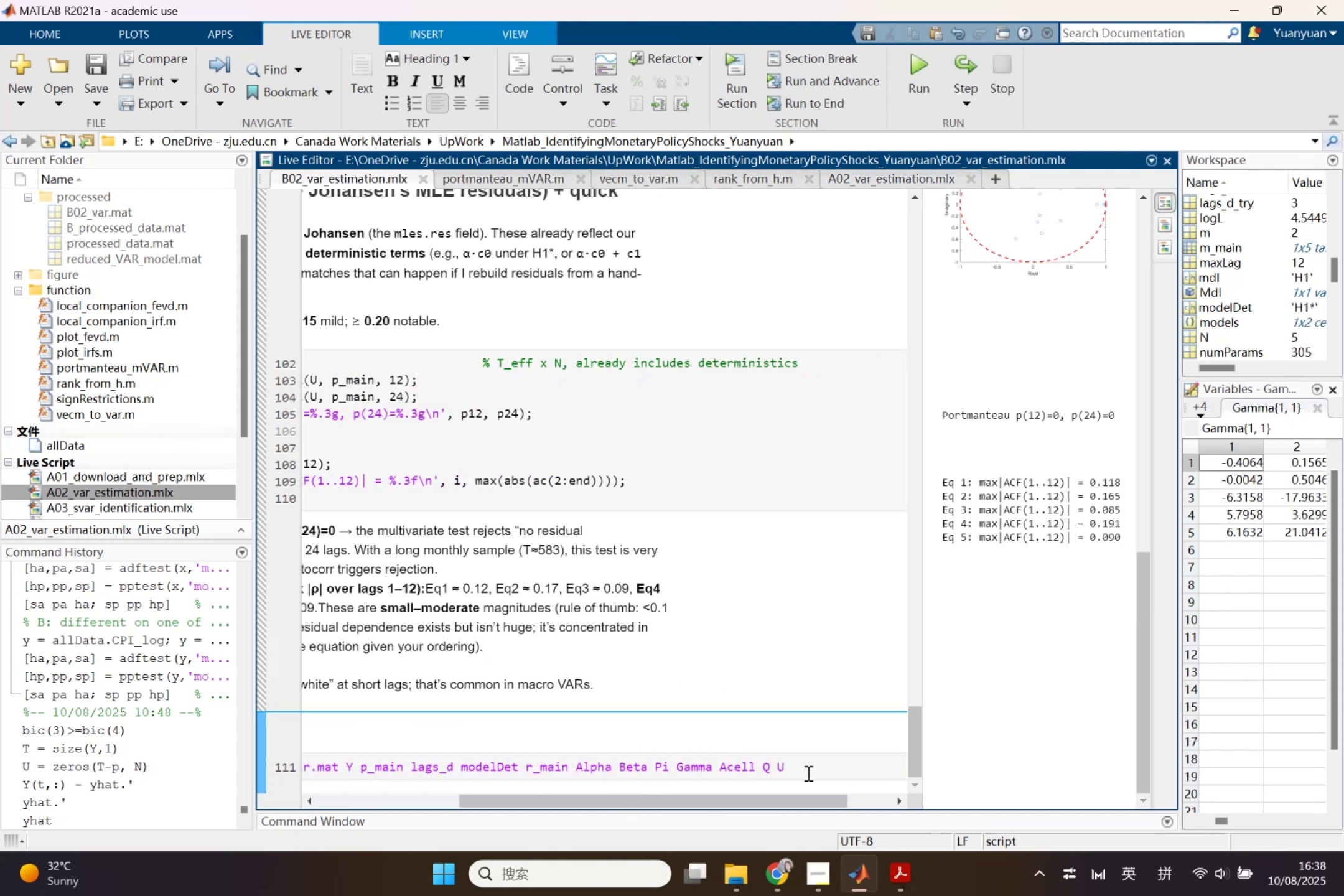 
left_click([828, 768])
 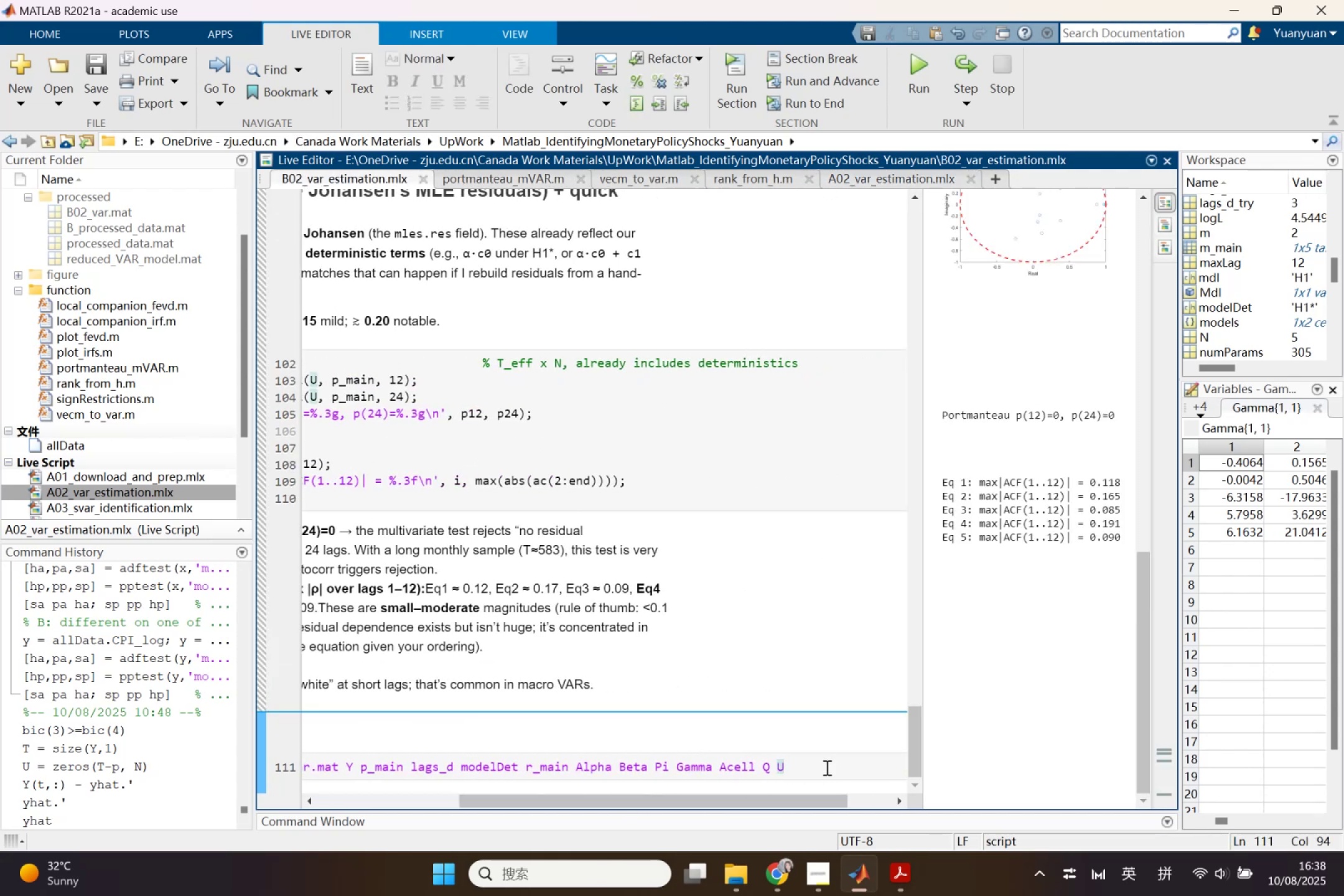 
key(Enter)
 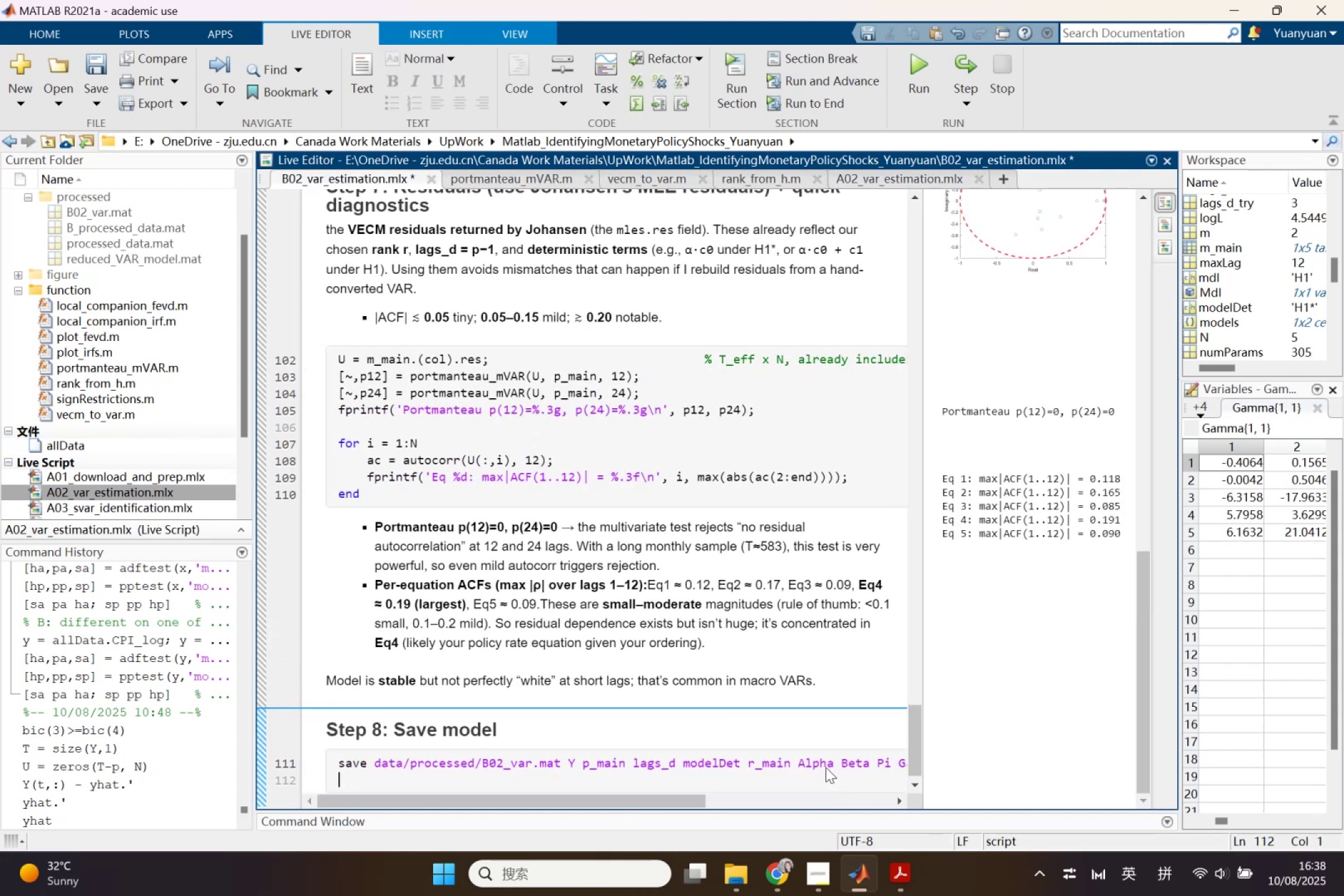 
key(Enter)
 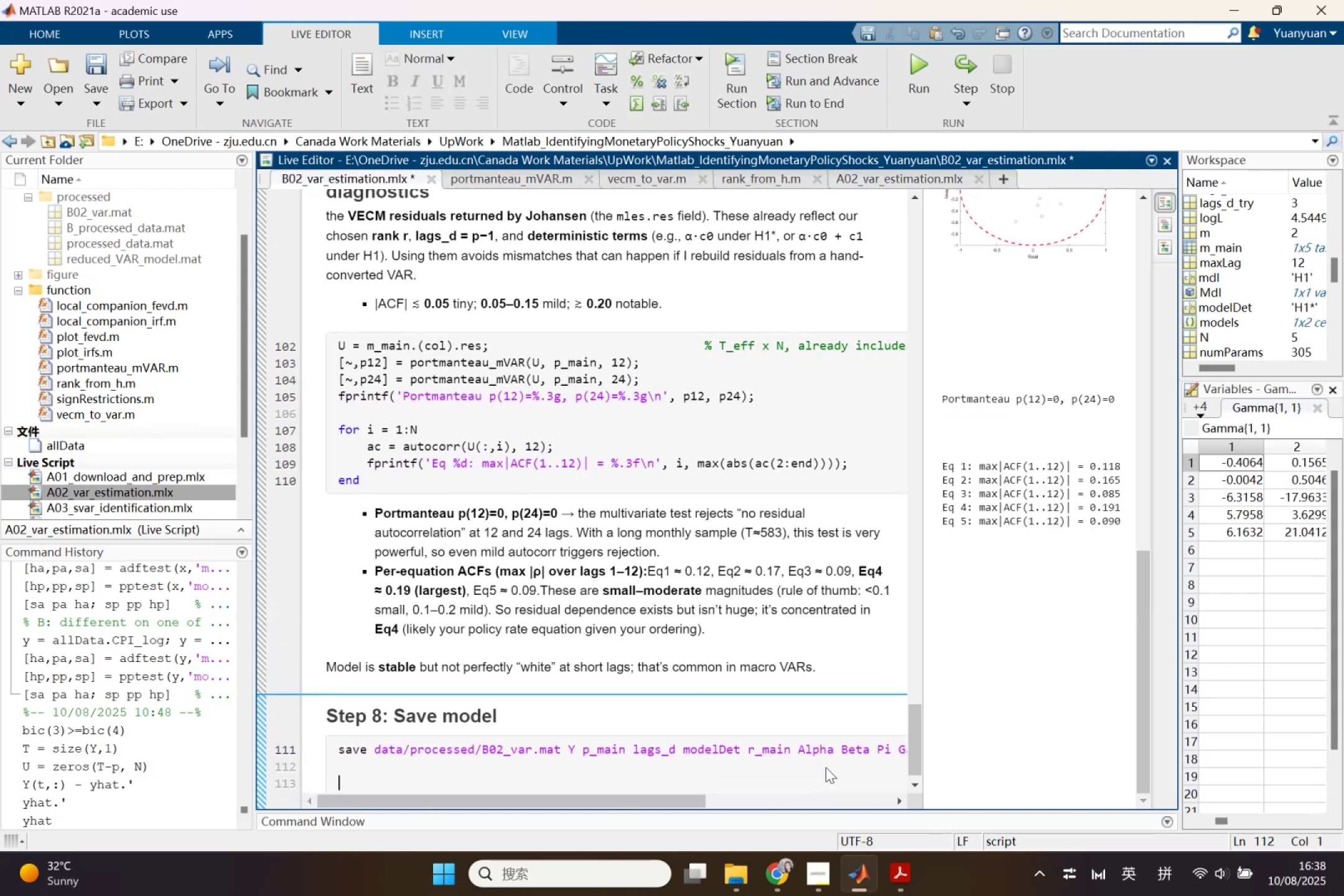 
key(Control+ControlLeft)
 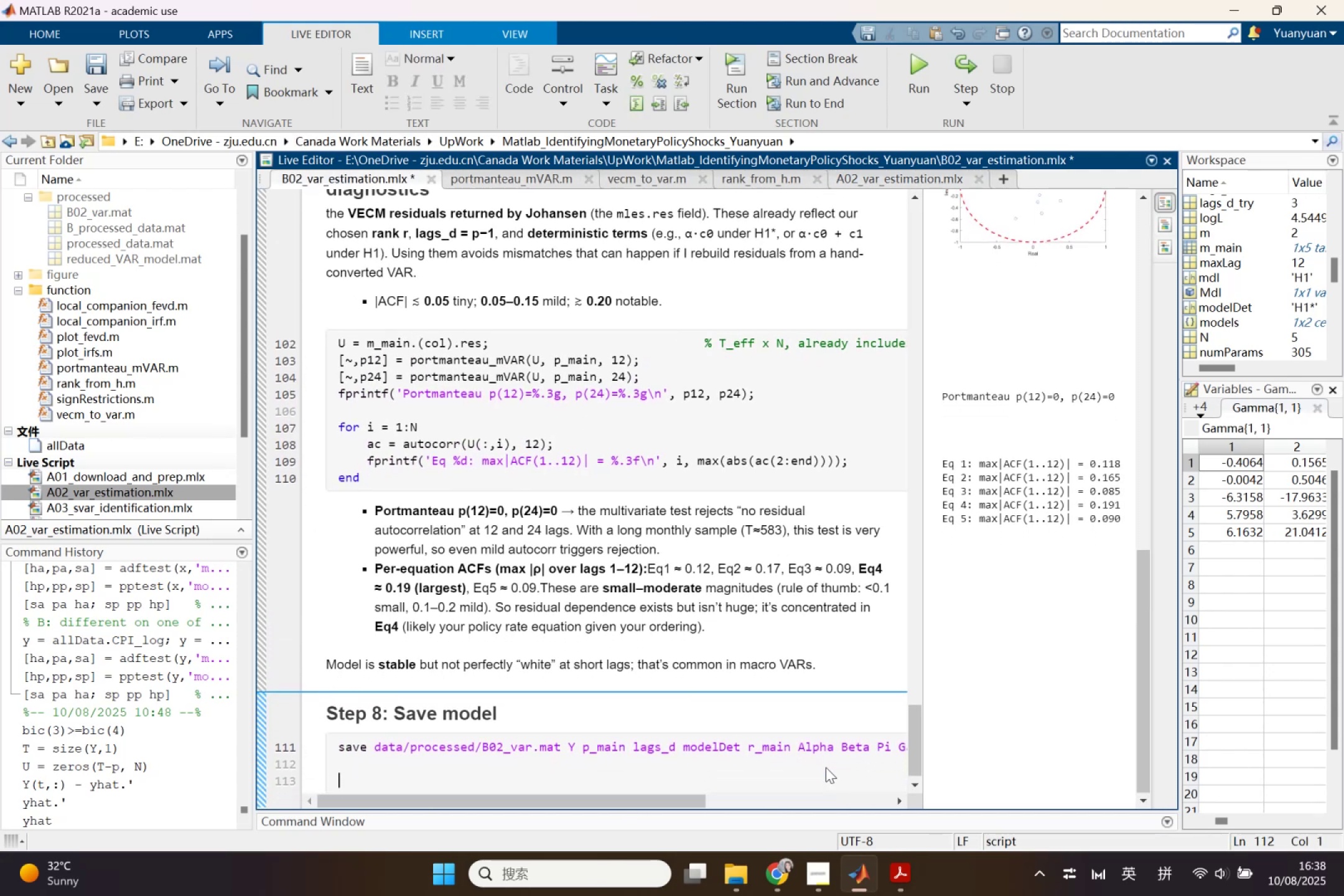 
key(Control+V)
 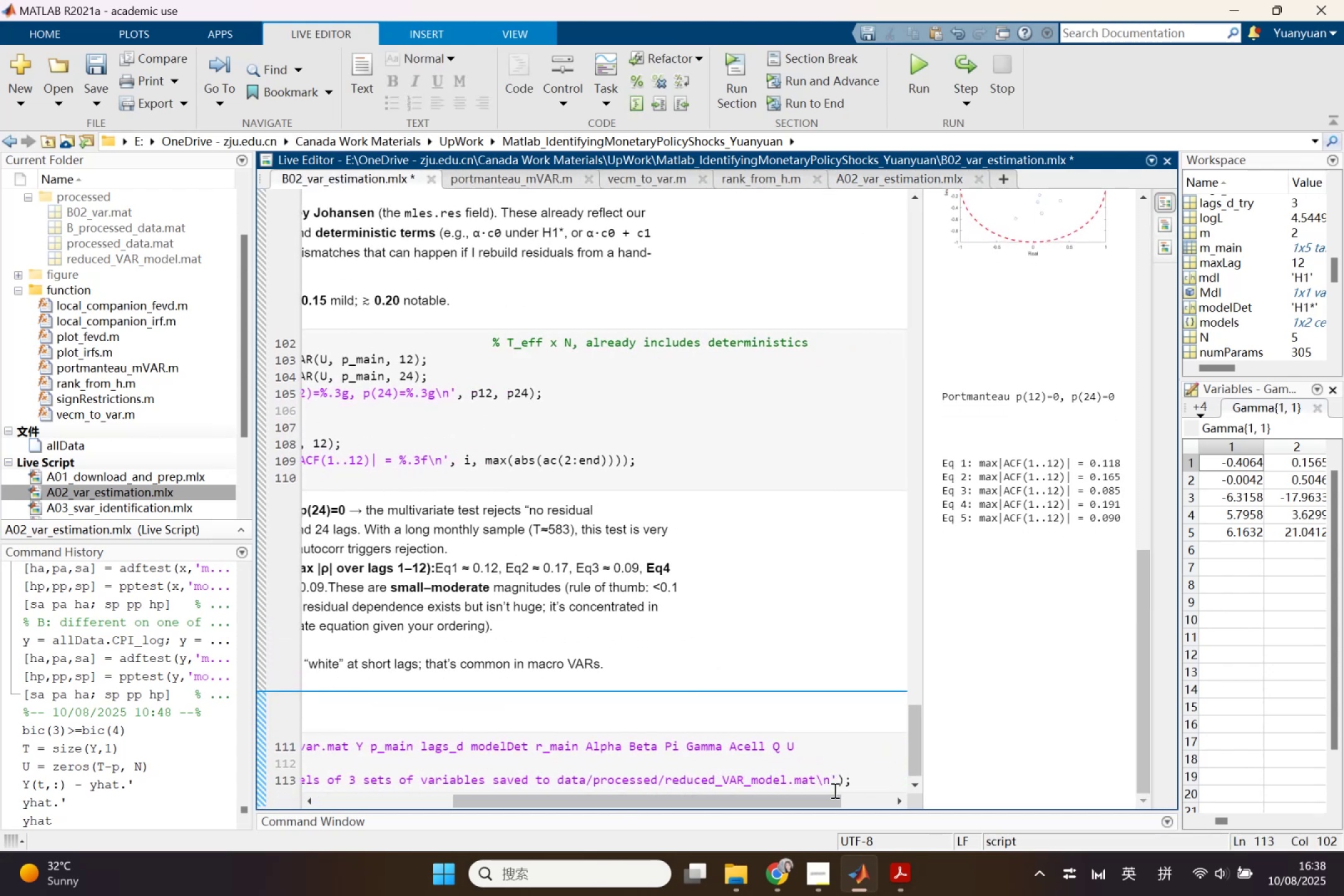 
left_click_drag(start_coordinate=[803, 801], to_coordinate=[647, 814])
 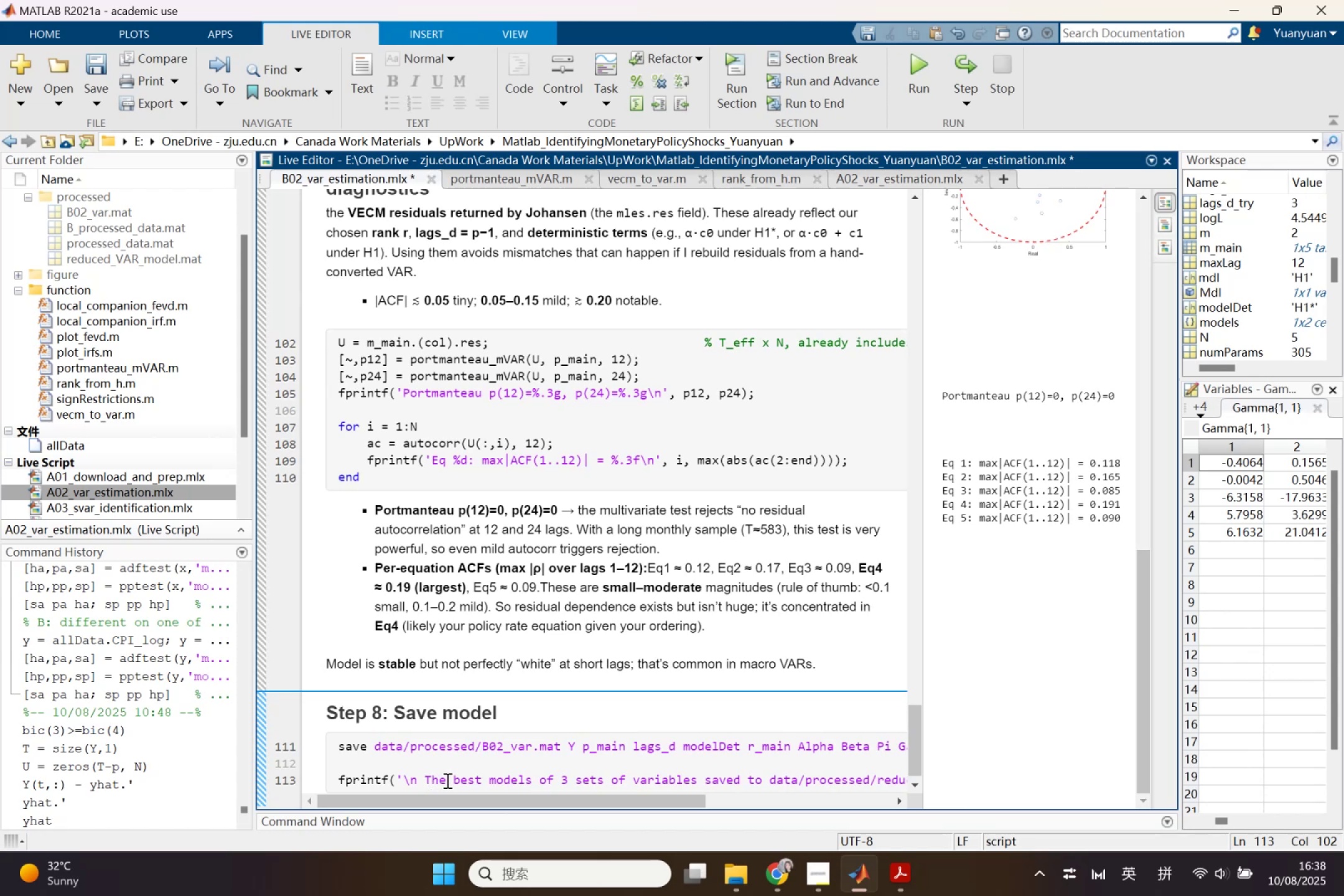 
left_click_drag(start_coordinate=[453, 779], to_coordinate=[698, 783])
 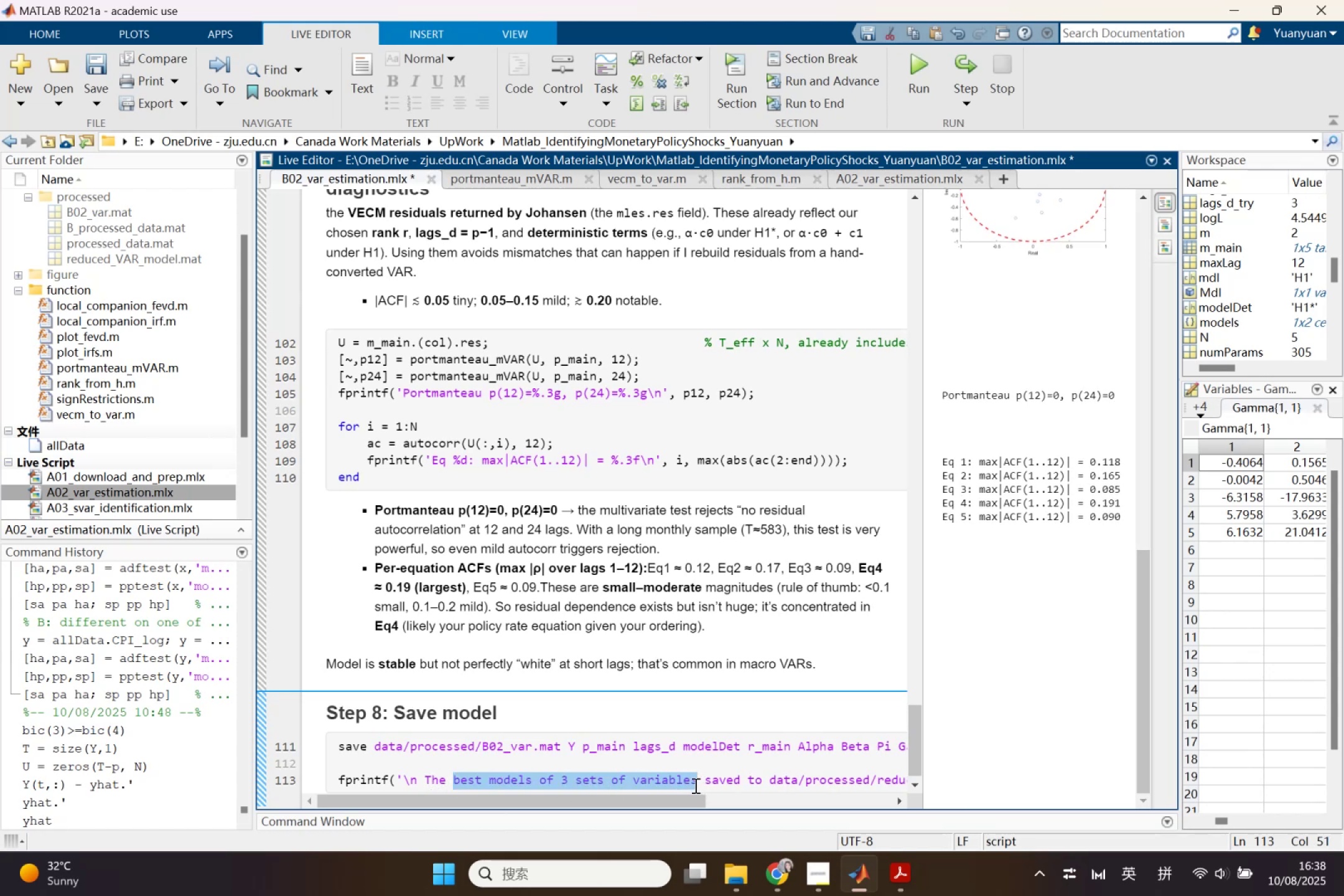 
type(Final model is)
 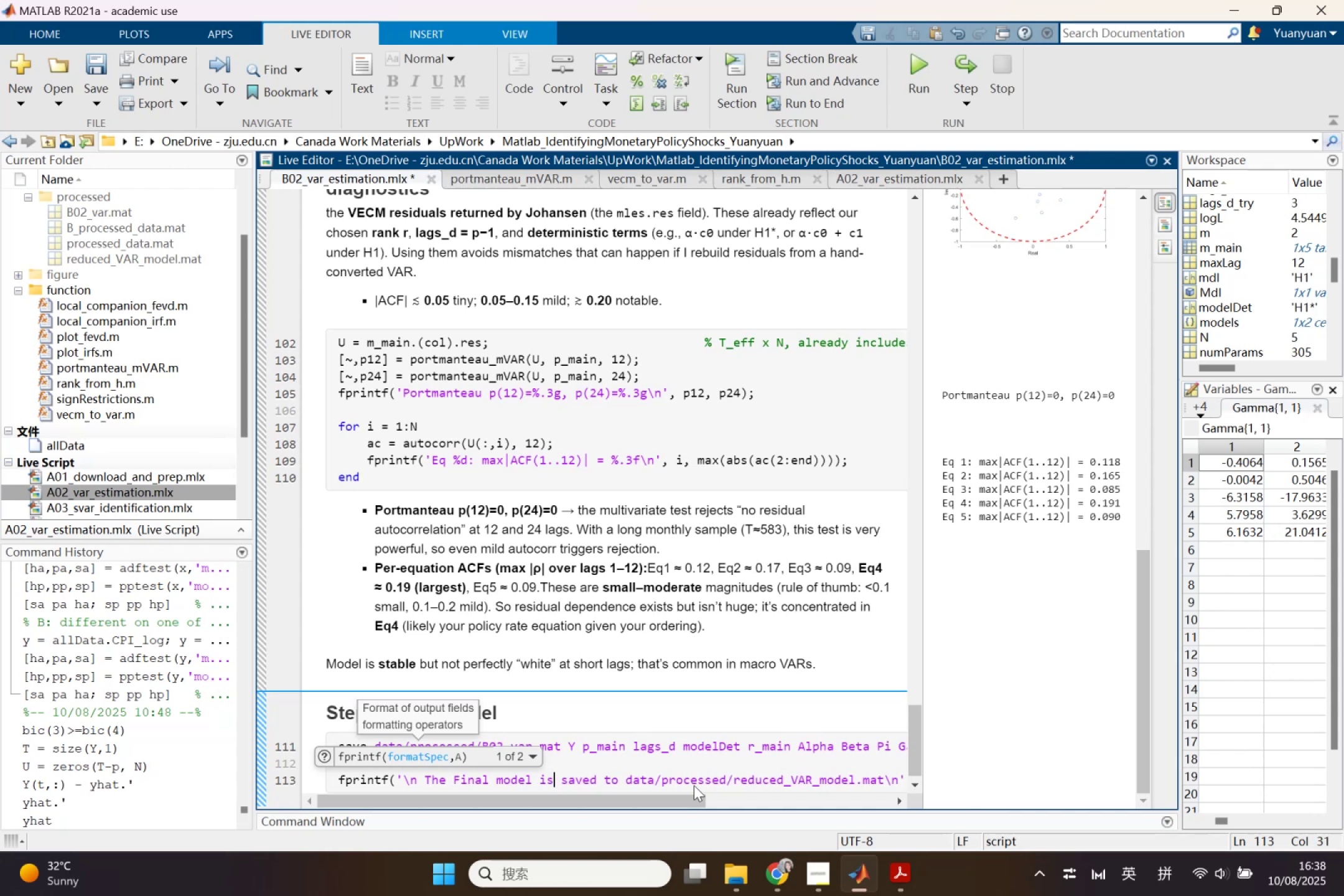 
left_click([632, 754])
 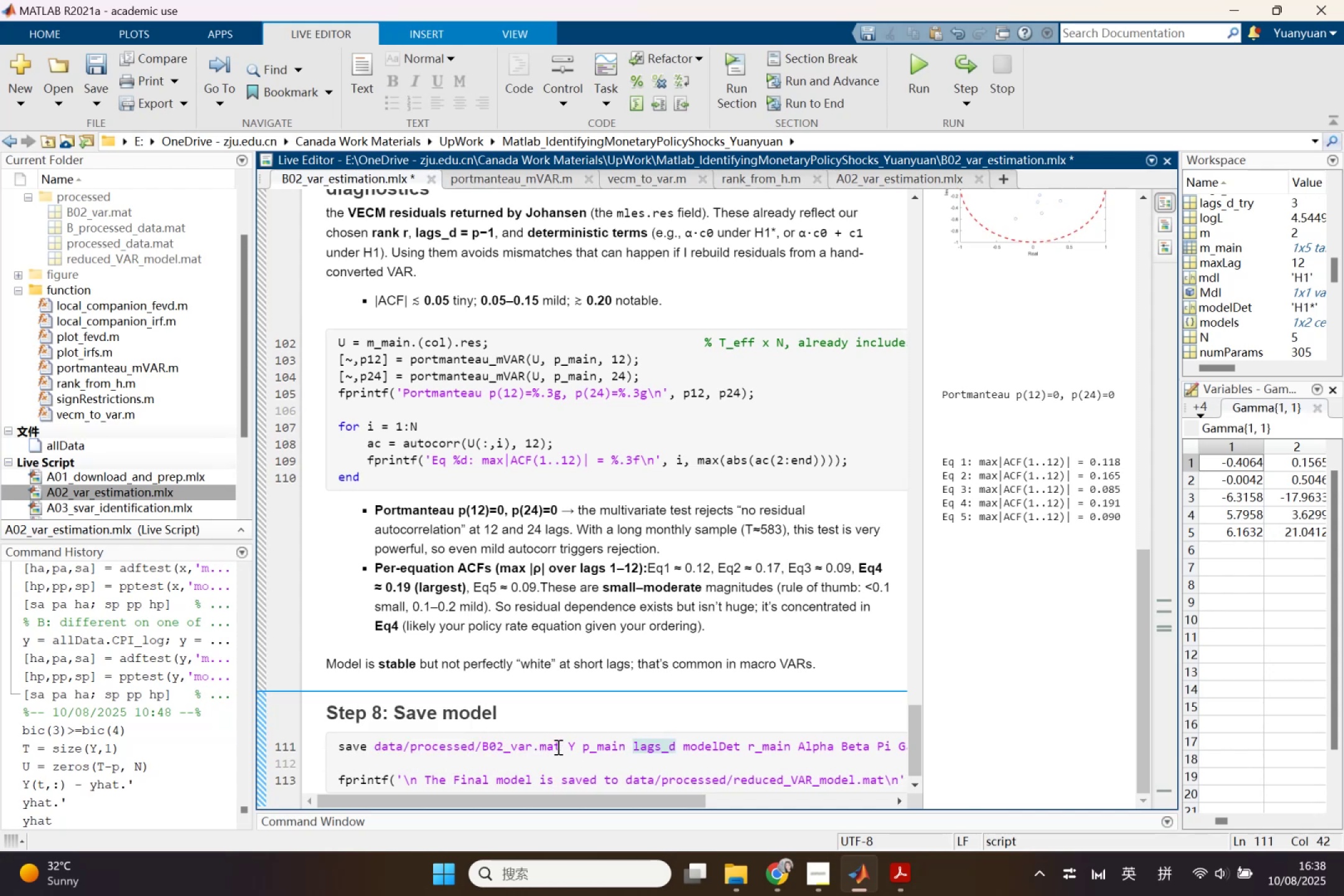 
left_click([557, 747])
 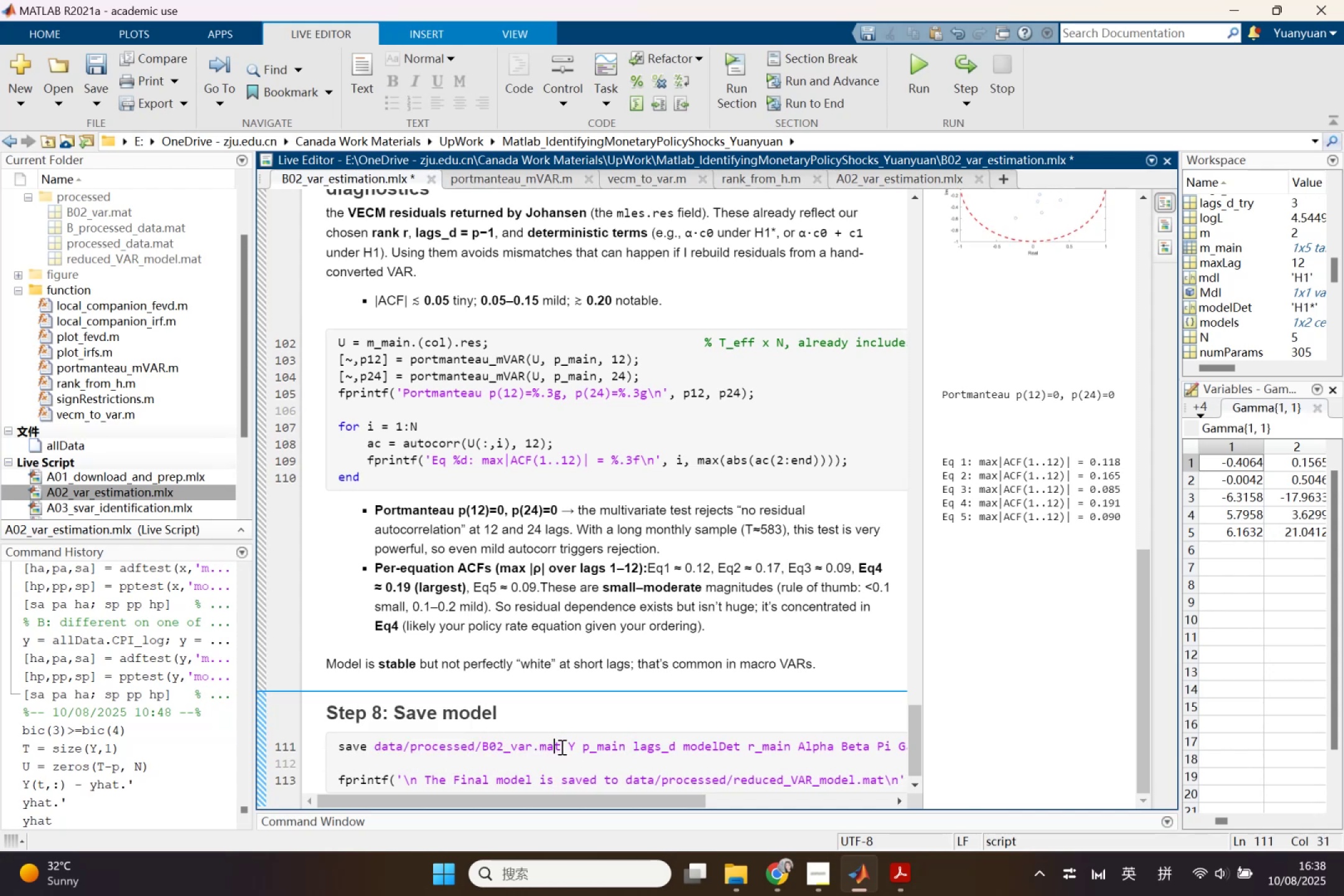 
left_click_drag(start_coordinate=[561, 747], to_coordinate=[375, 745])
 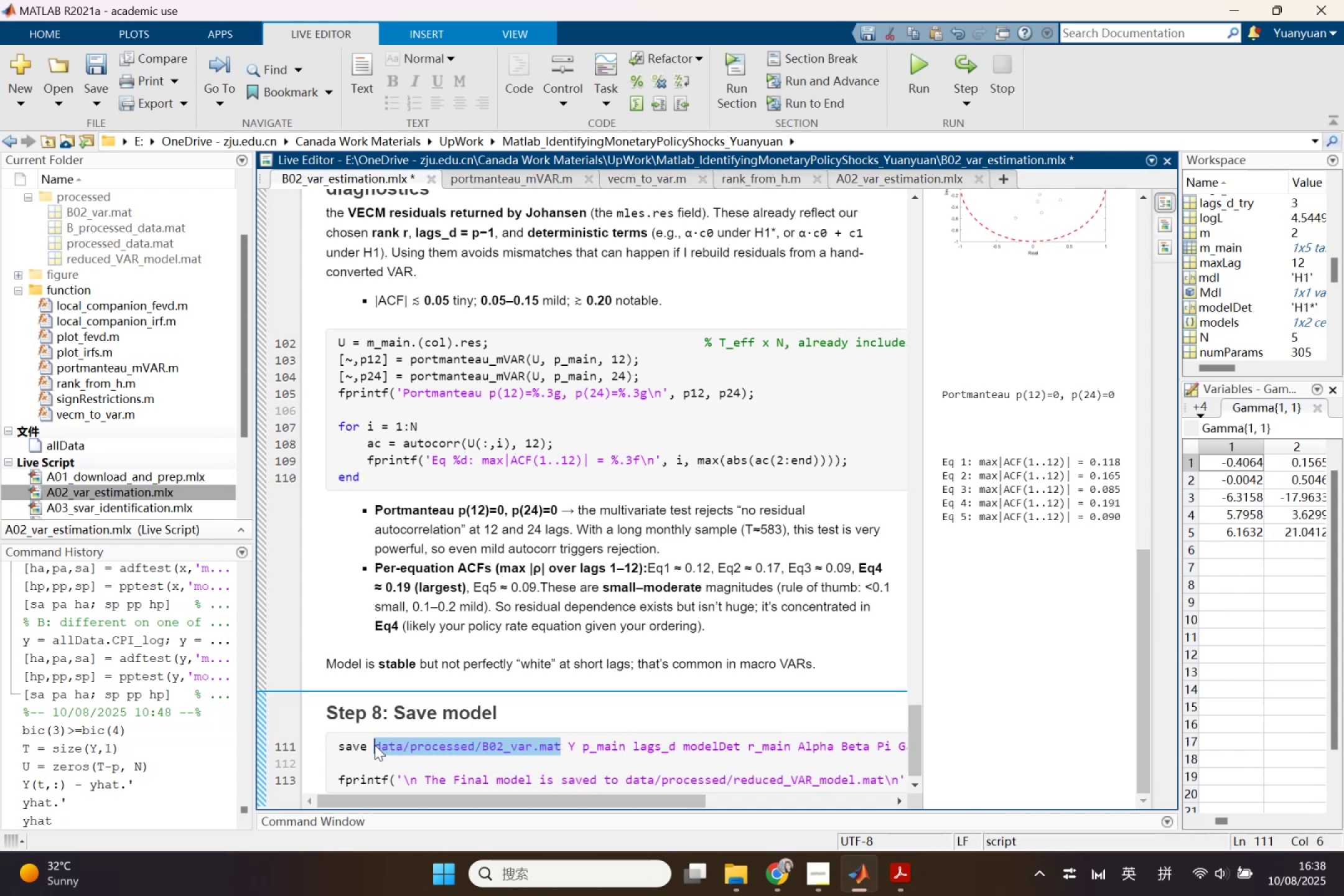 
key(Control+ControlLeft)
 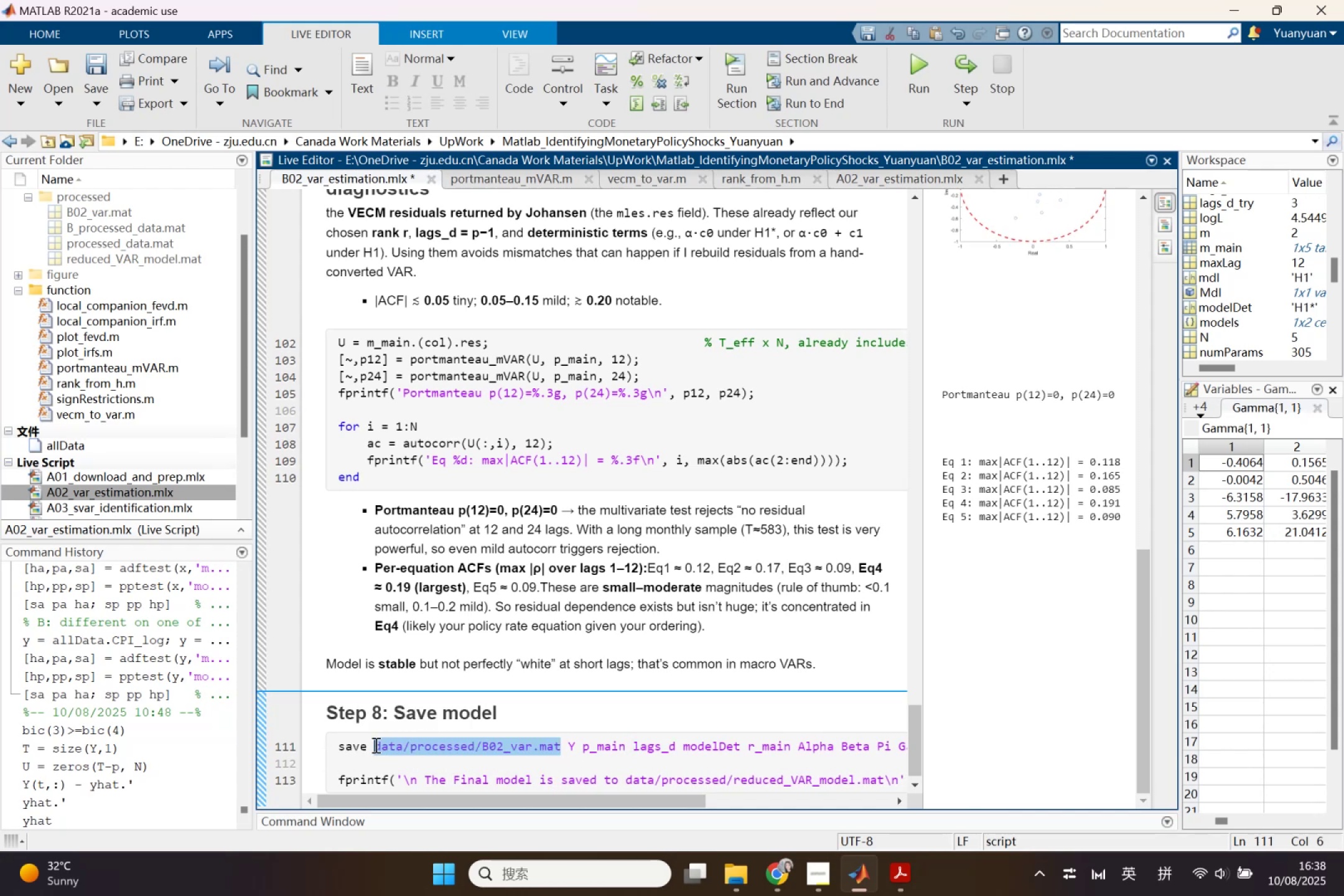 
key(Control+C)
 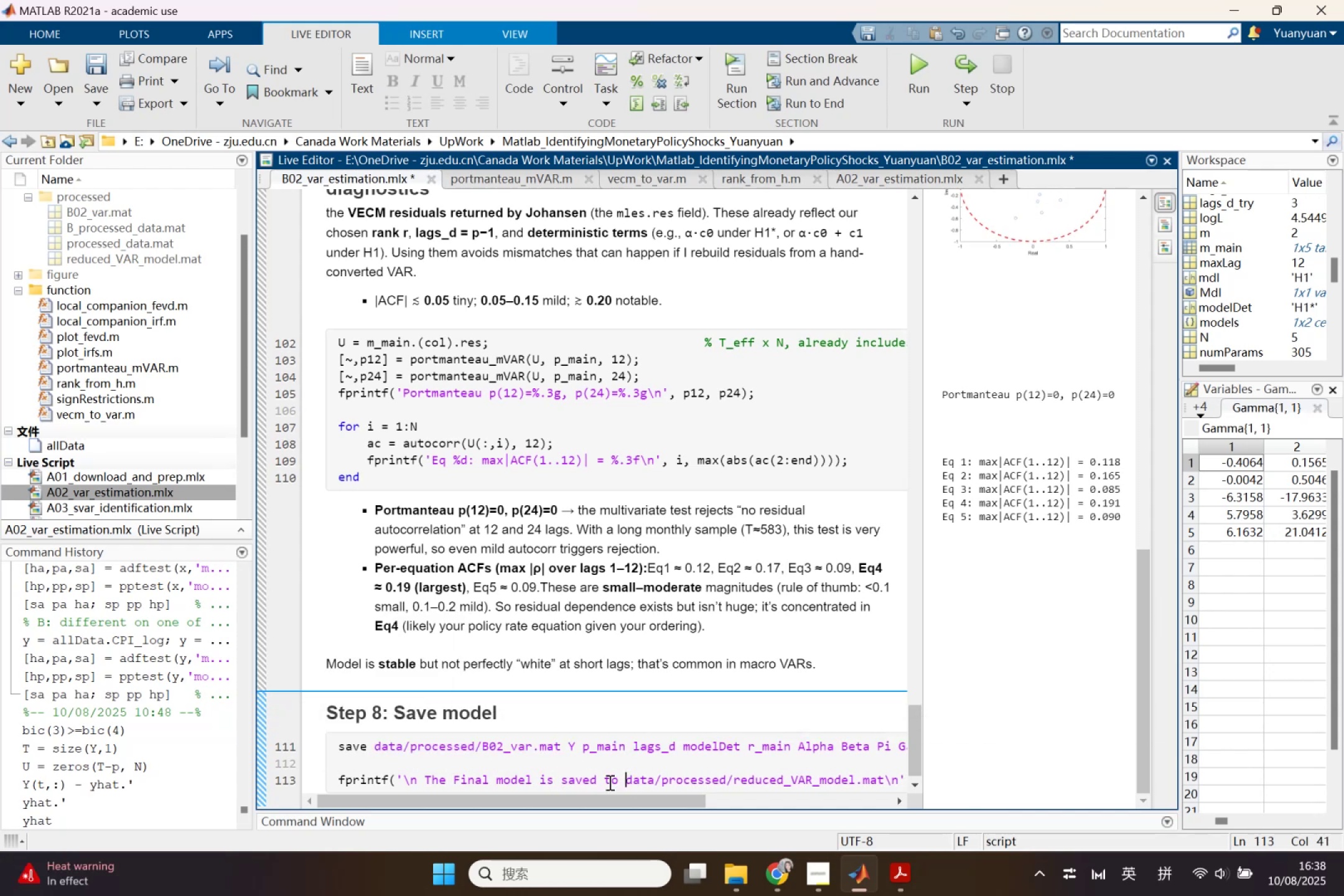 
left_click([531, 777])
 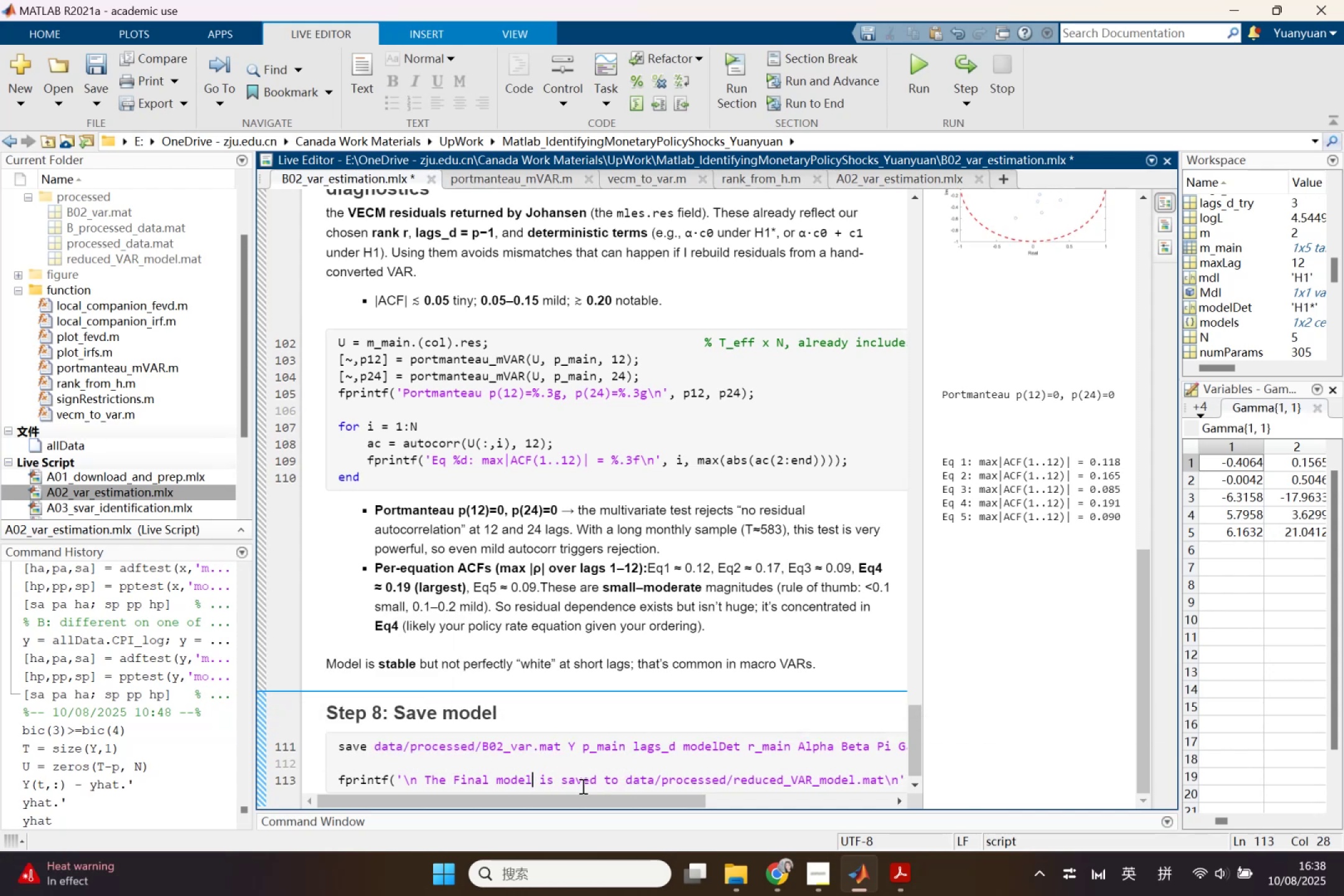 
type( and variabels)
key(Backspace)
key(Backspace)
key(Backspace)
type(les)
 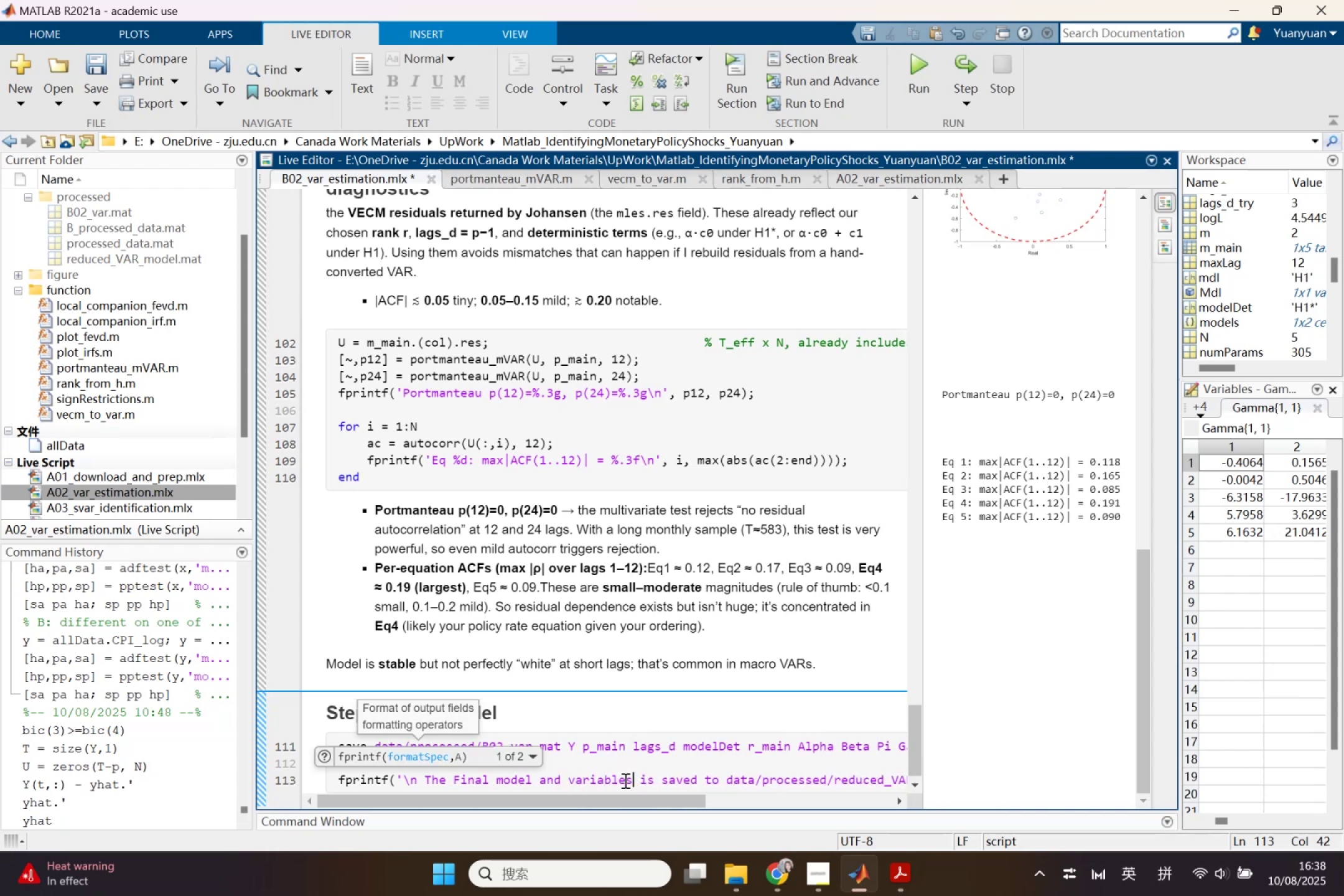 
left_click_drag(start_coordinate=[632, 796], to_coordinate=[702, 801])
 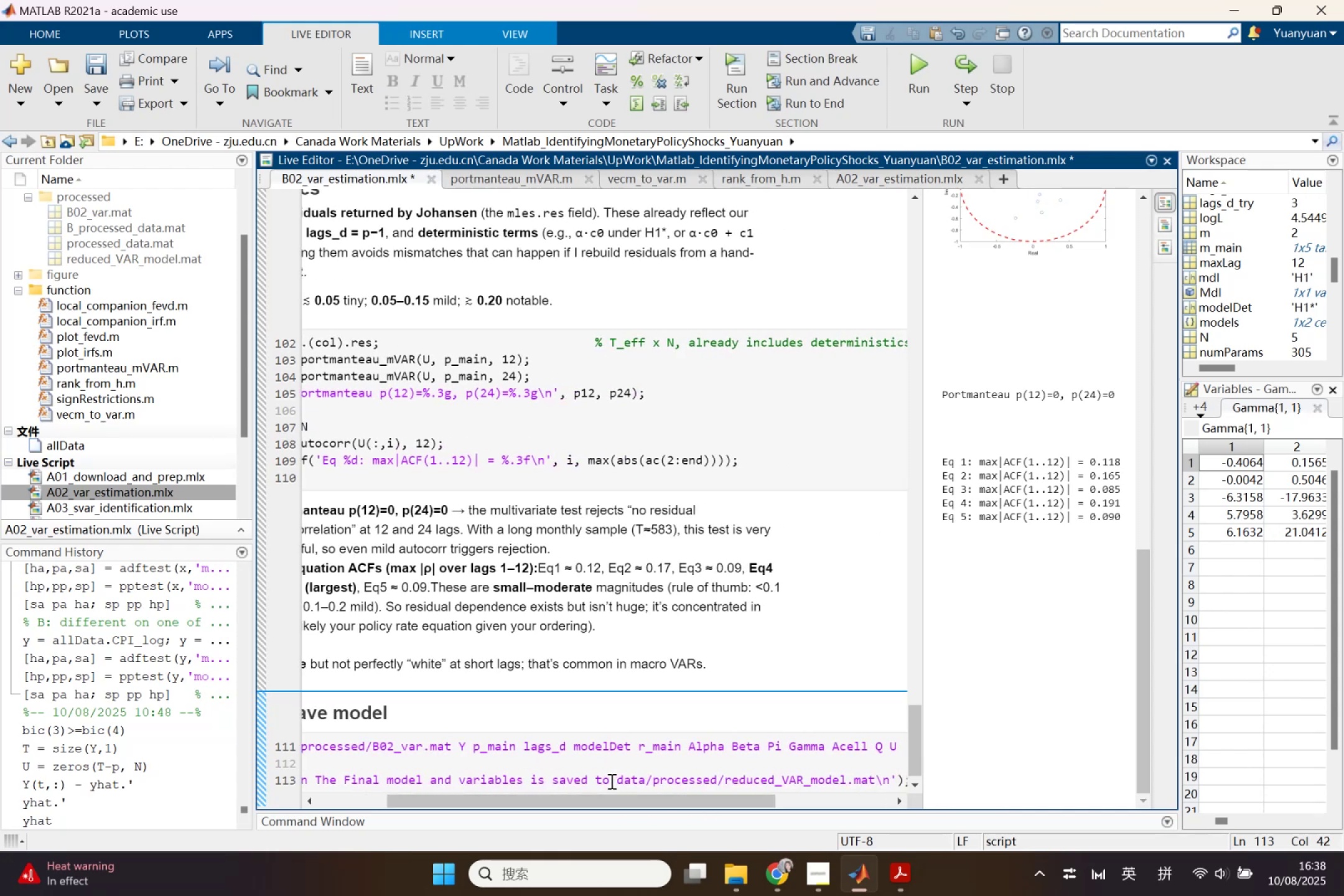 
left_click_drag(start_coordinate=[618, 781], to_coordinate=[843, 784])
 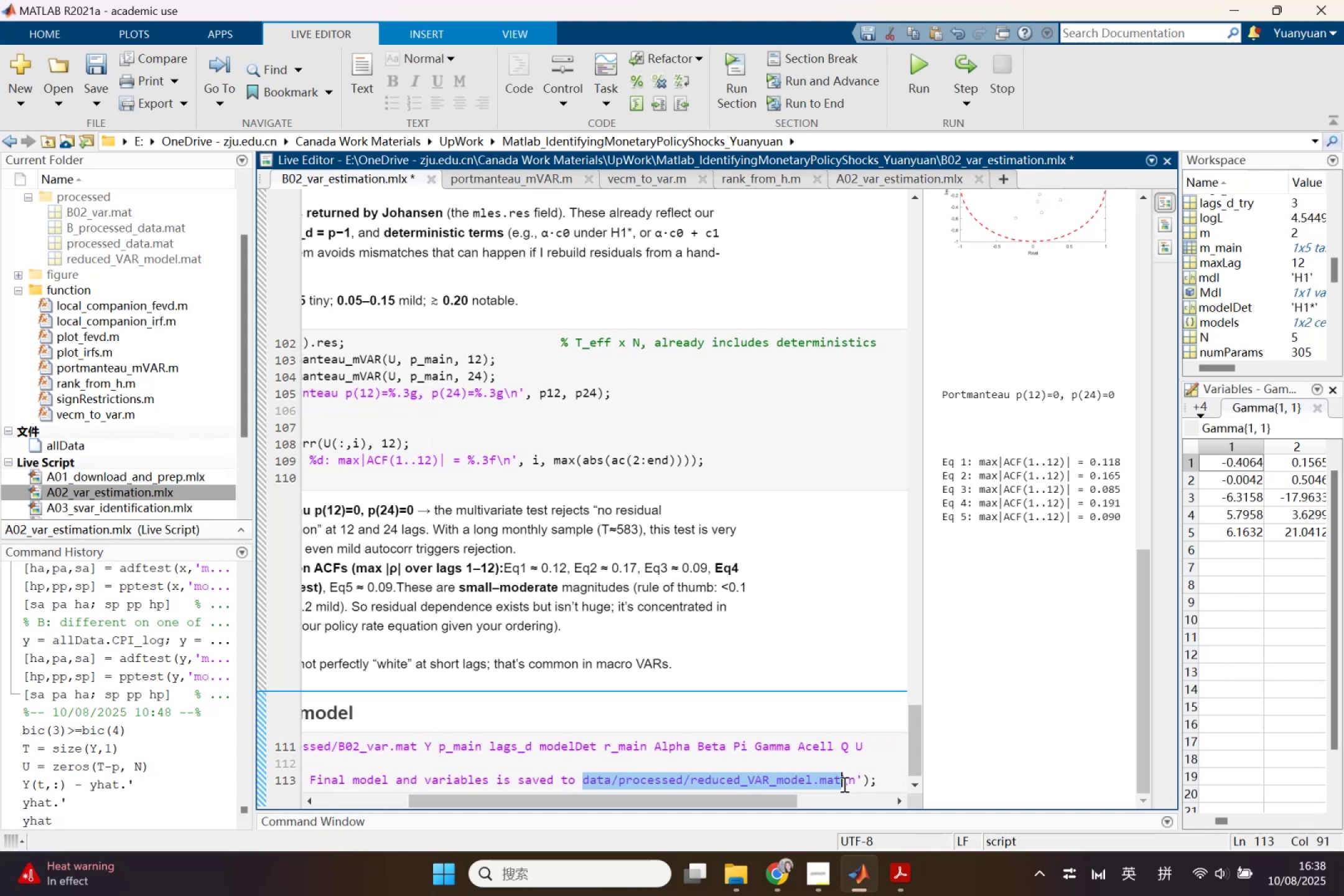 
key(Control+ControlLeft)
 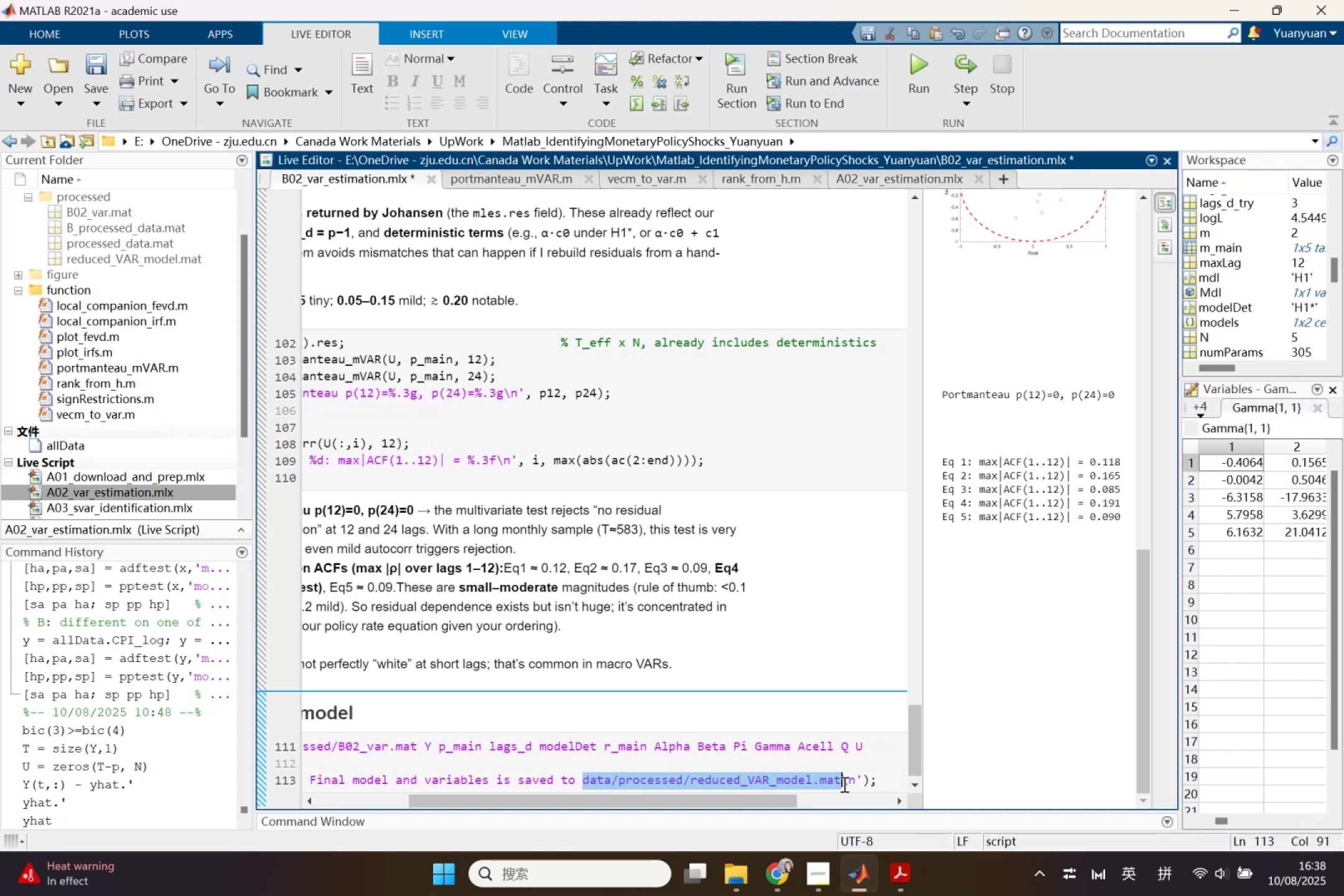 
key(Control+V)
 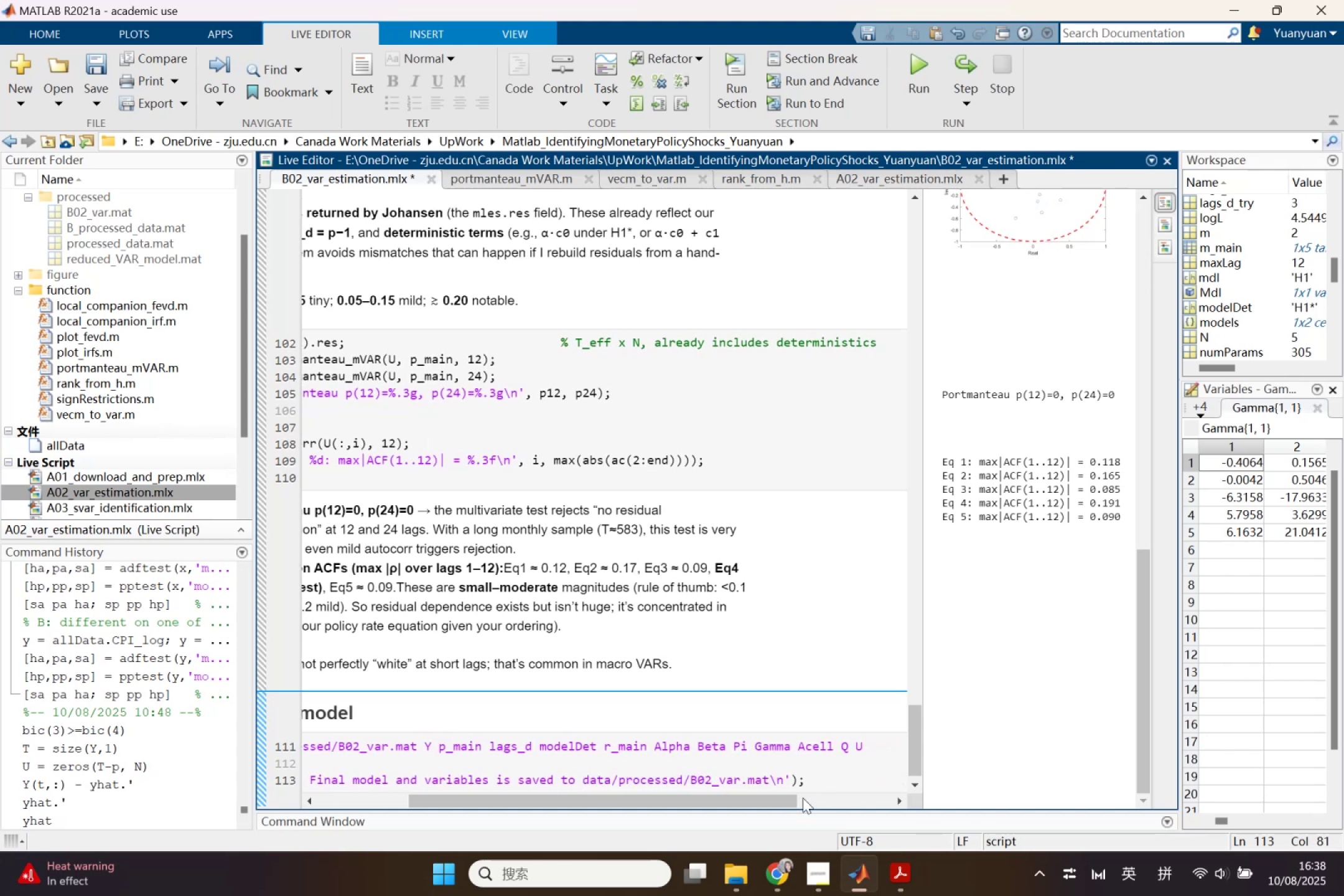 
left_click_drag(start_coordinate=[782, 803], to_coordinate=[565, 795])
 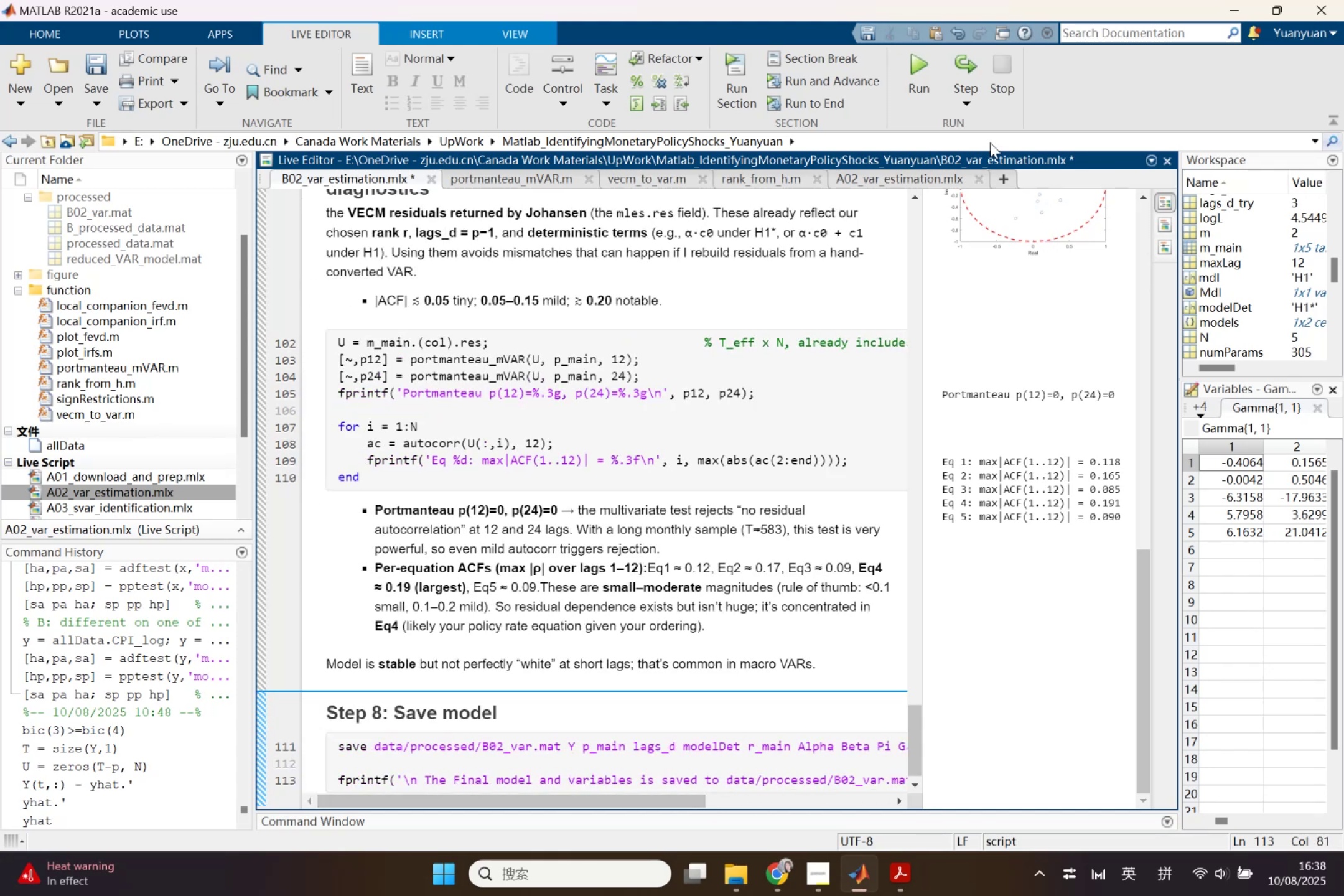 
left_click([910, 65])
 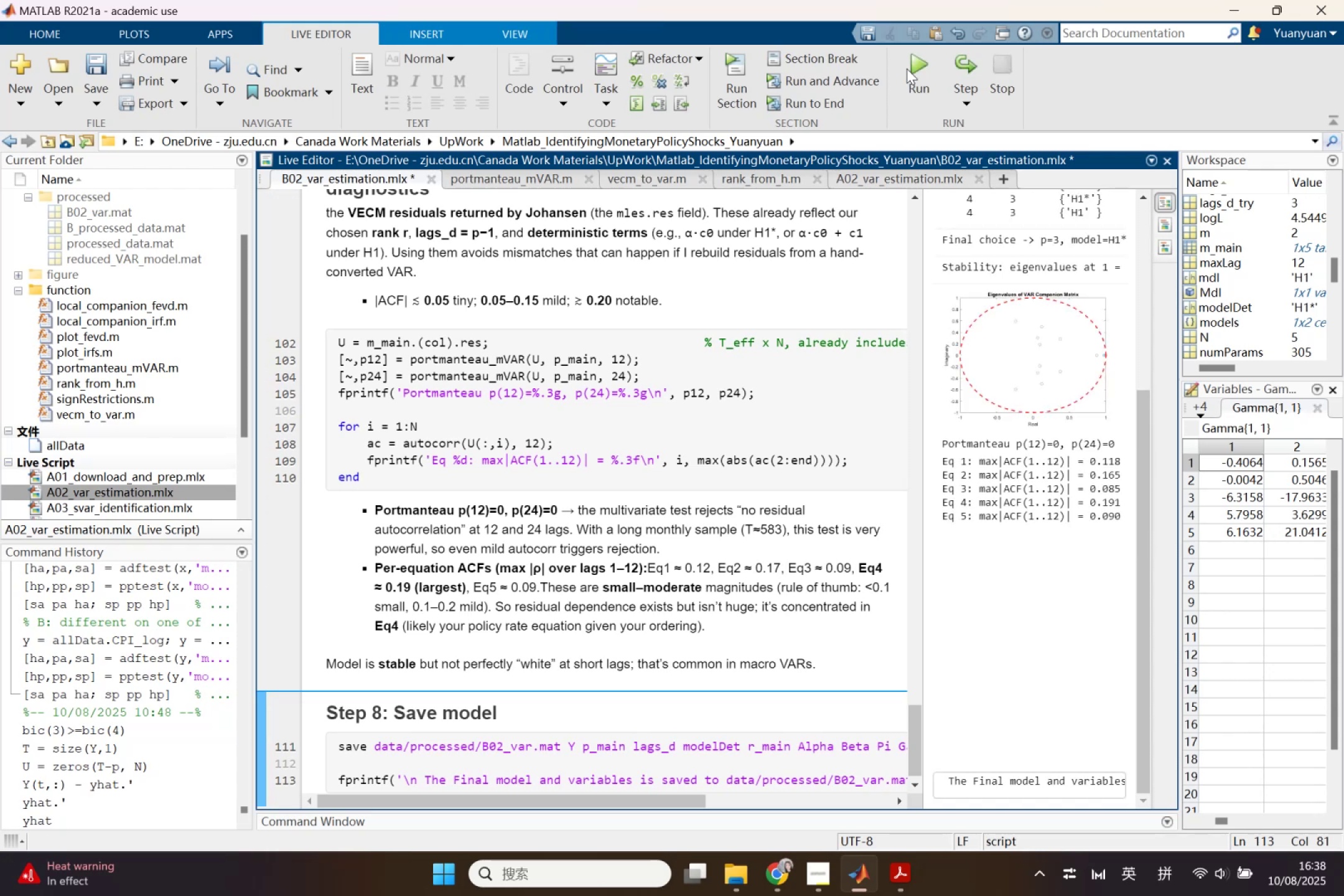 
wait(16.44)
 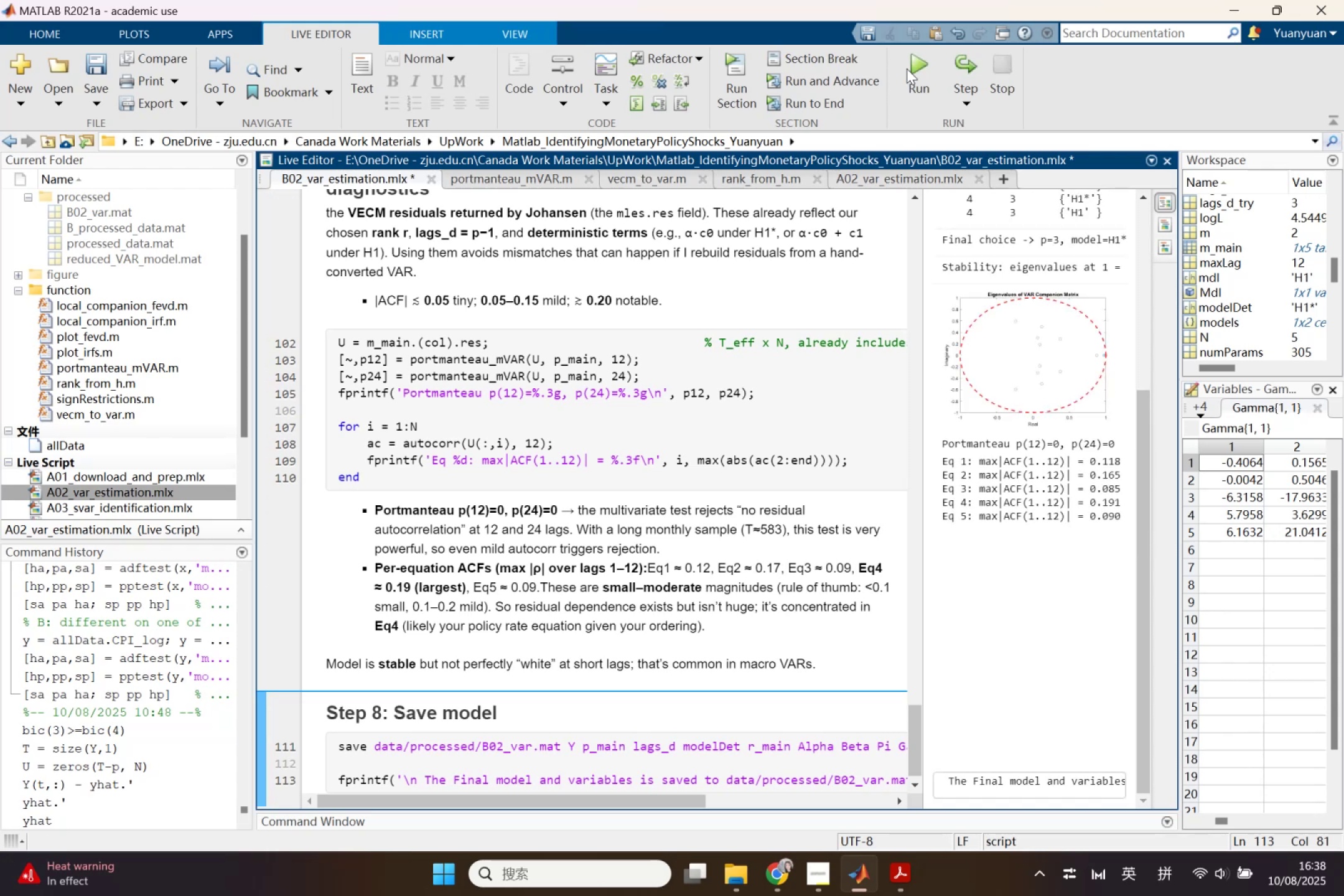 
left_click([1169, 250])
 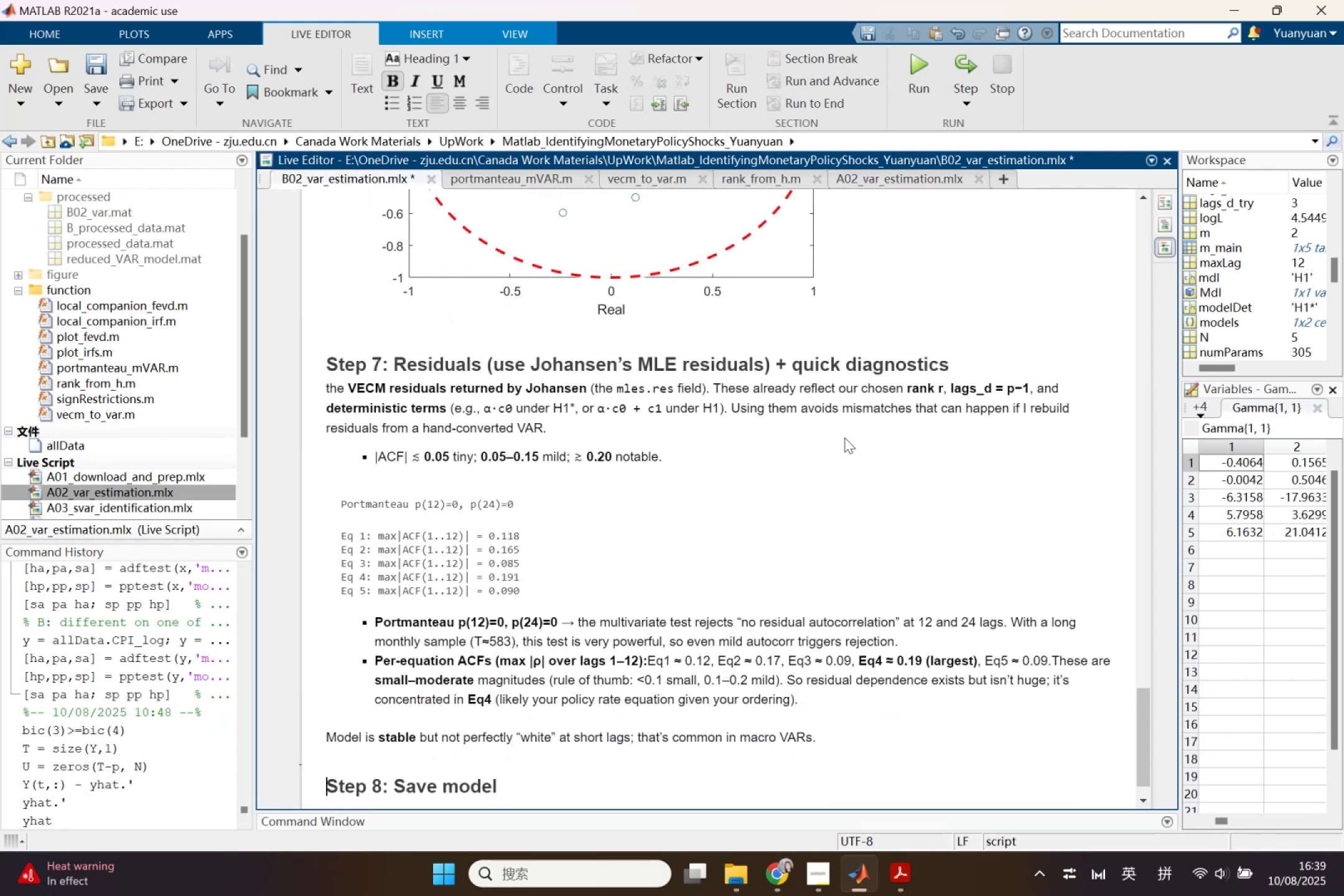 
scroll: coordinate [844, 437], scroll_direction: down, amount: 7.0
 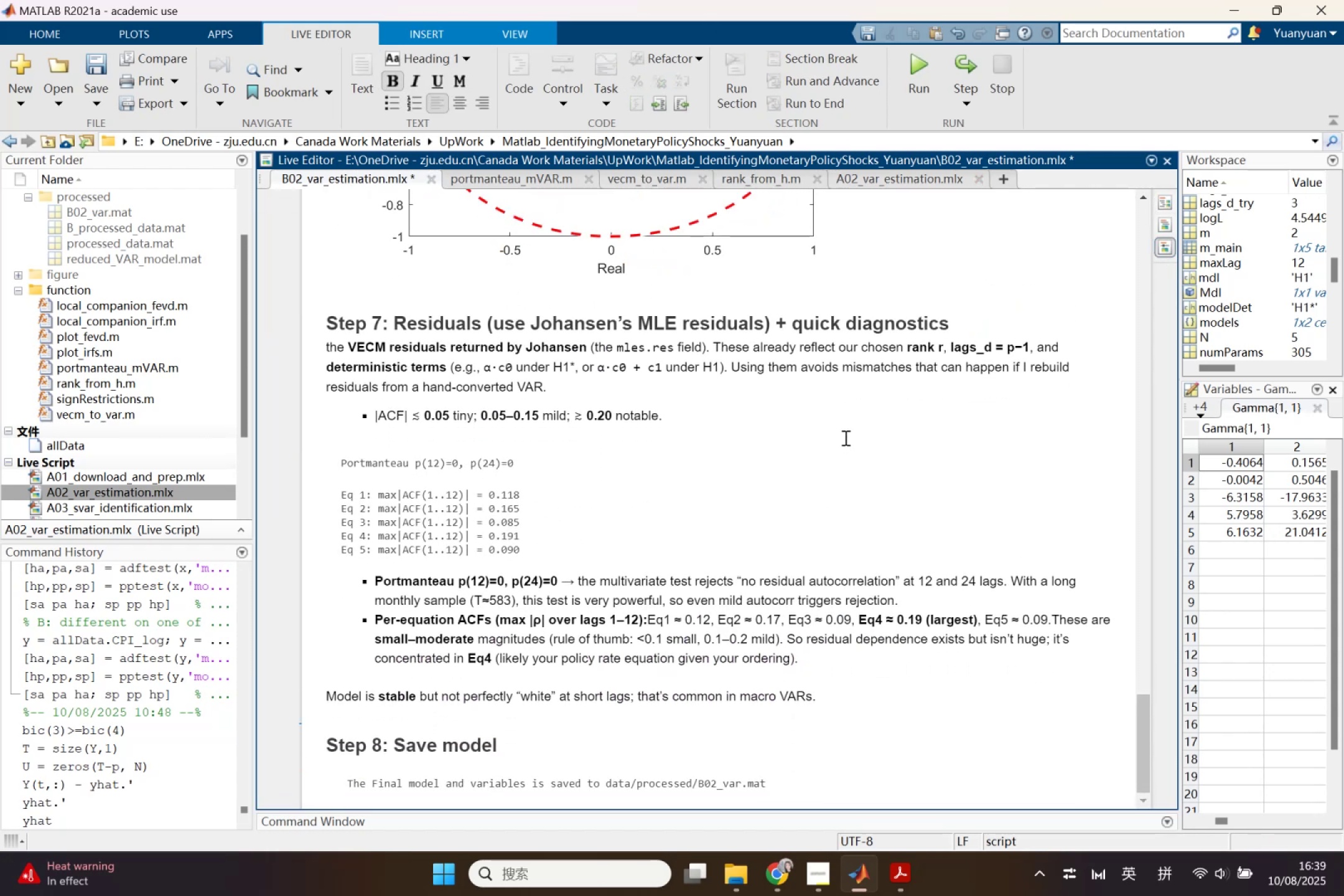 
scroll: coordinate [854, 415], scroll_direction: up, amount: 26.0
 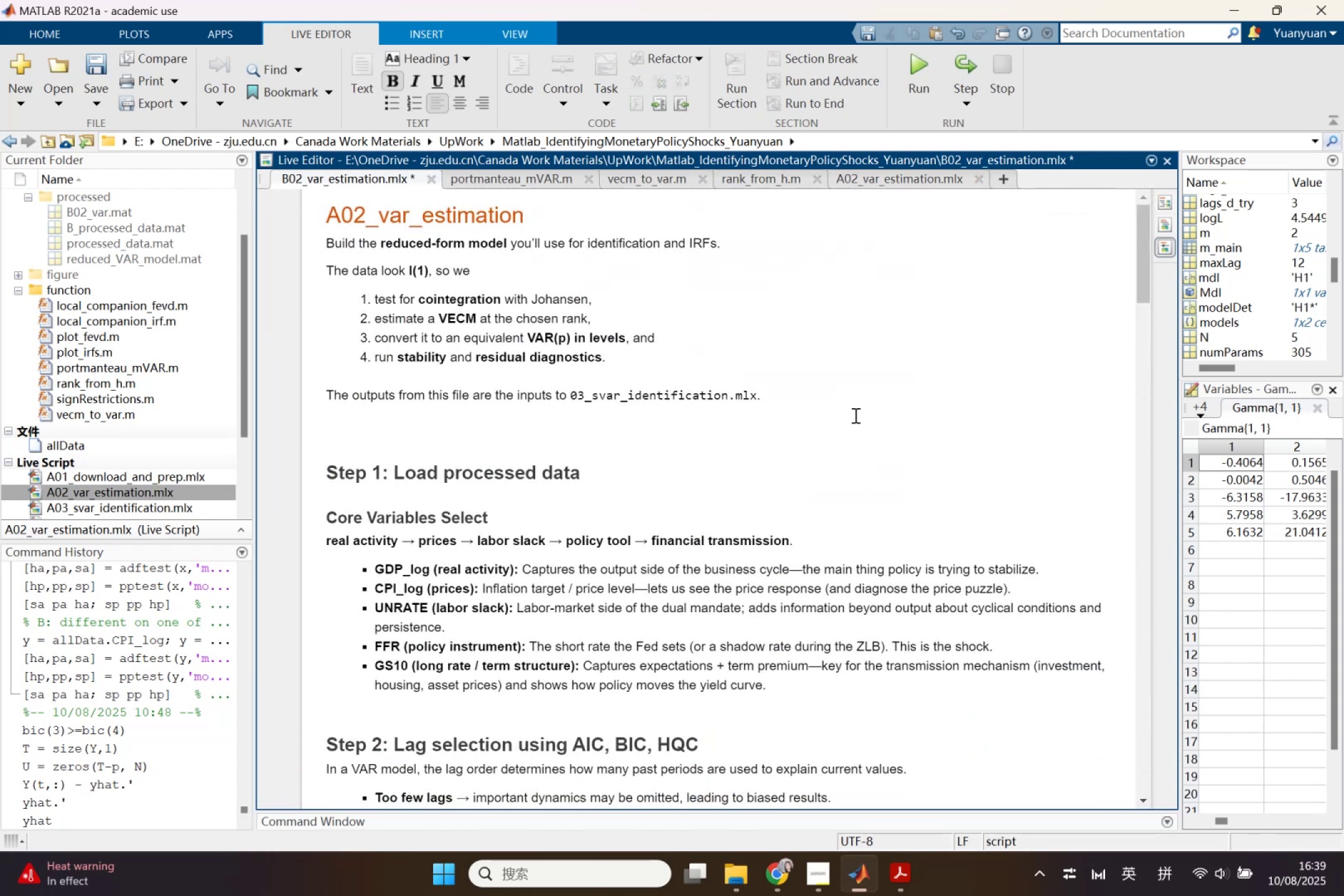 
key(Control+S)
 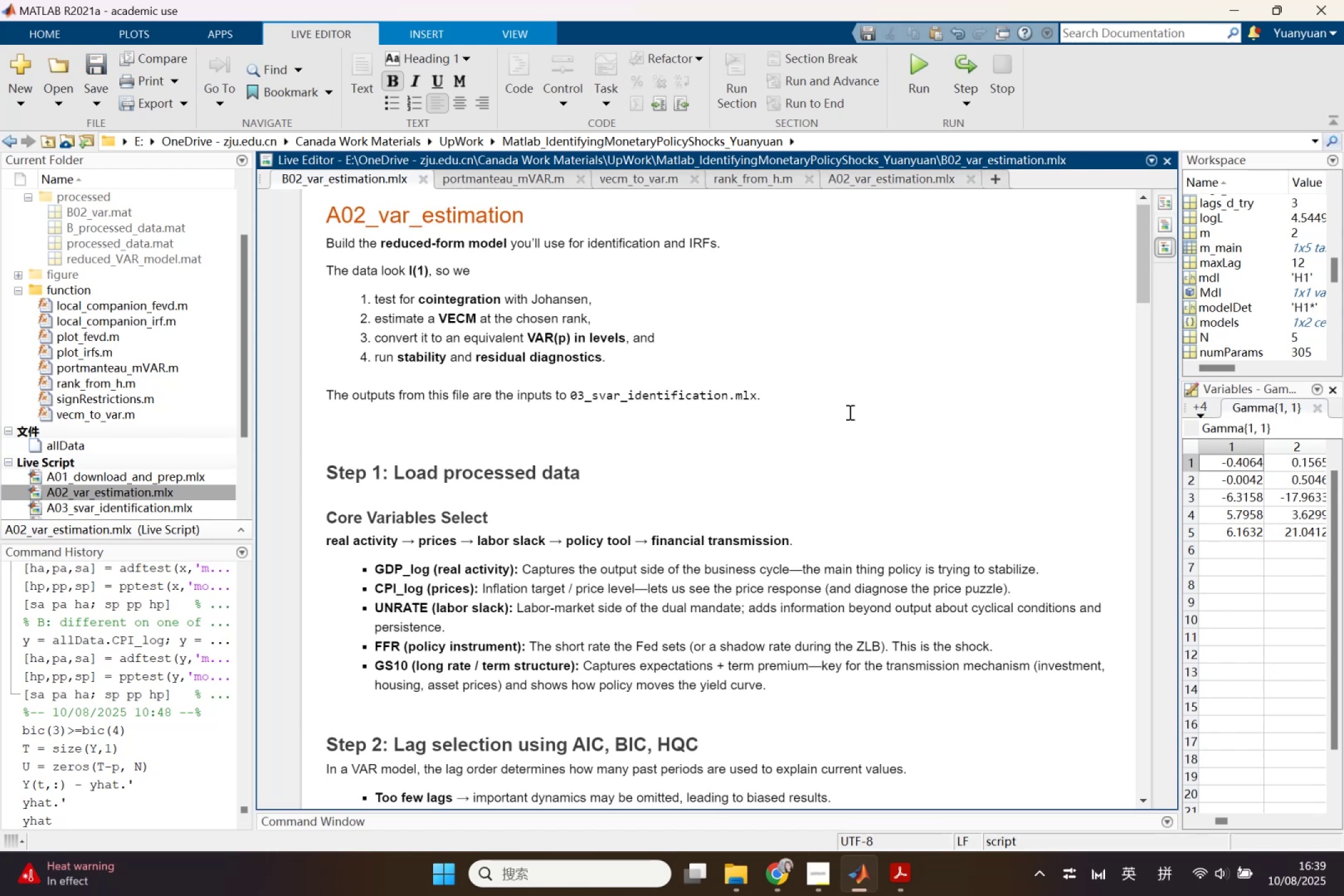 
left_click([844, 406])
 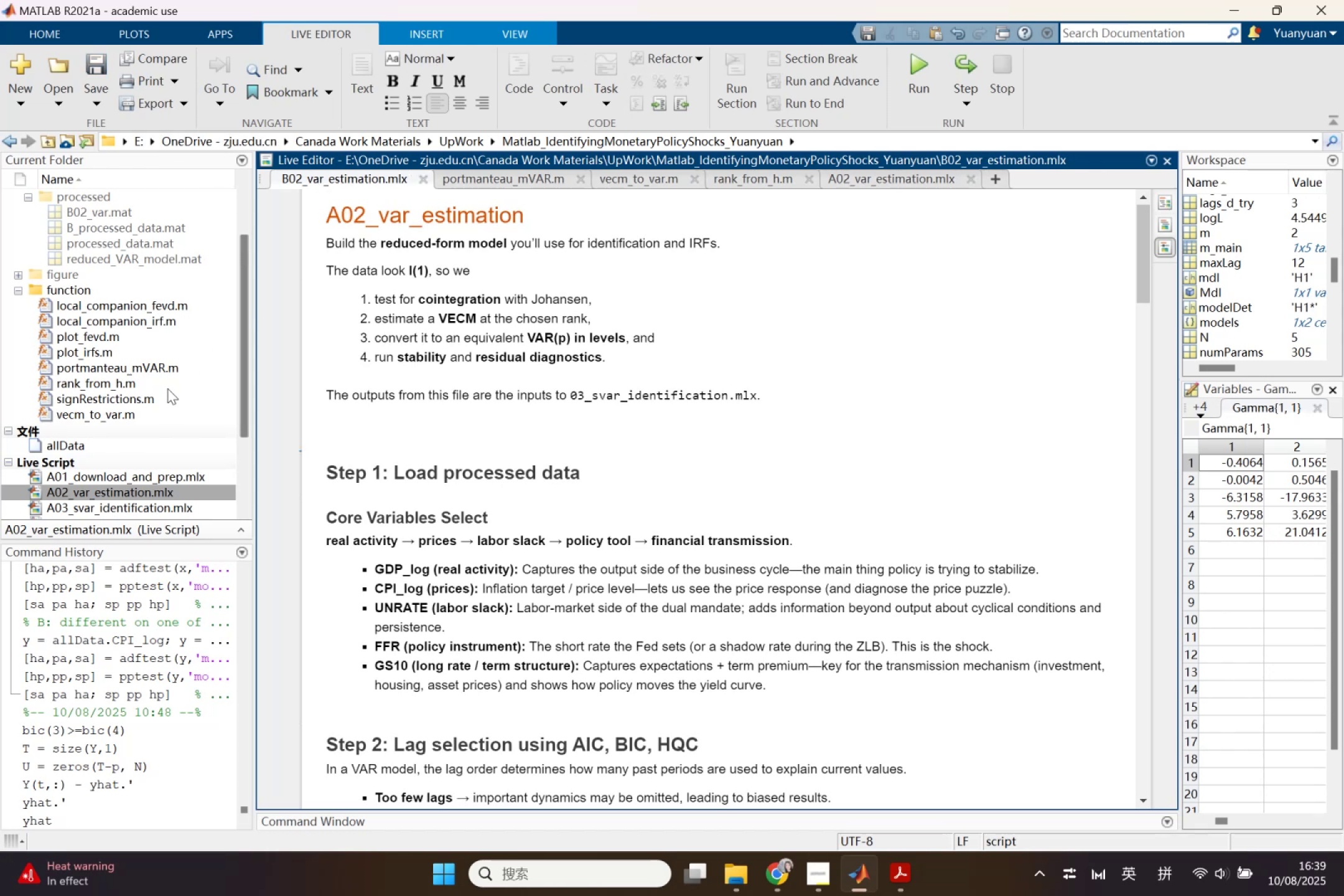 
scroll: coordinate [155, 352], scroll_direction: down, amount: 3.0
 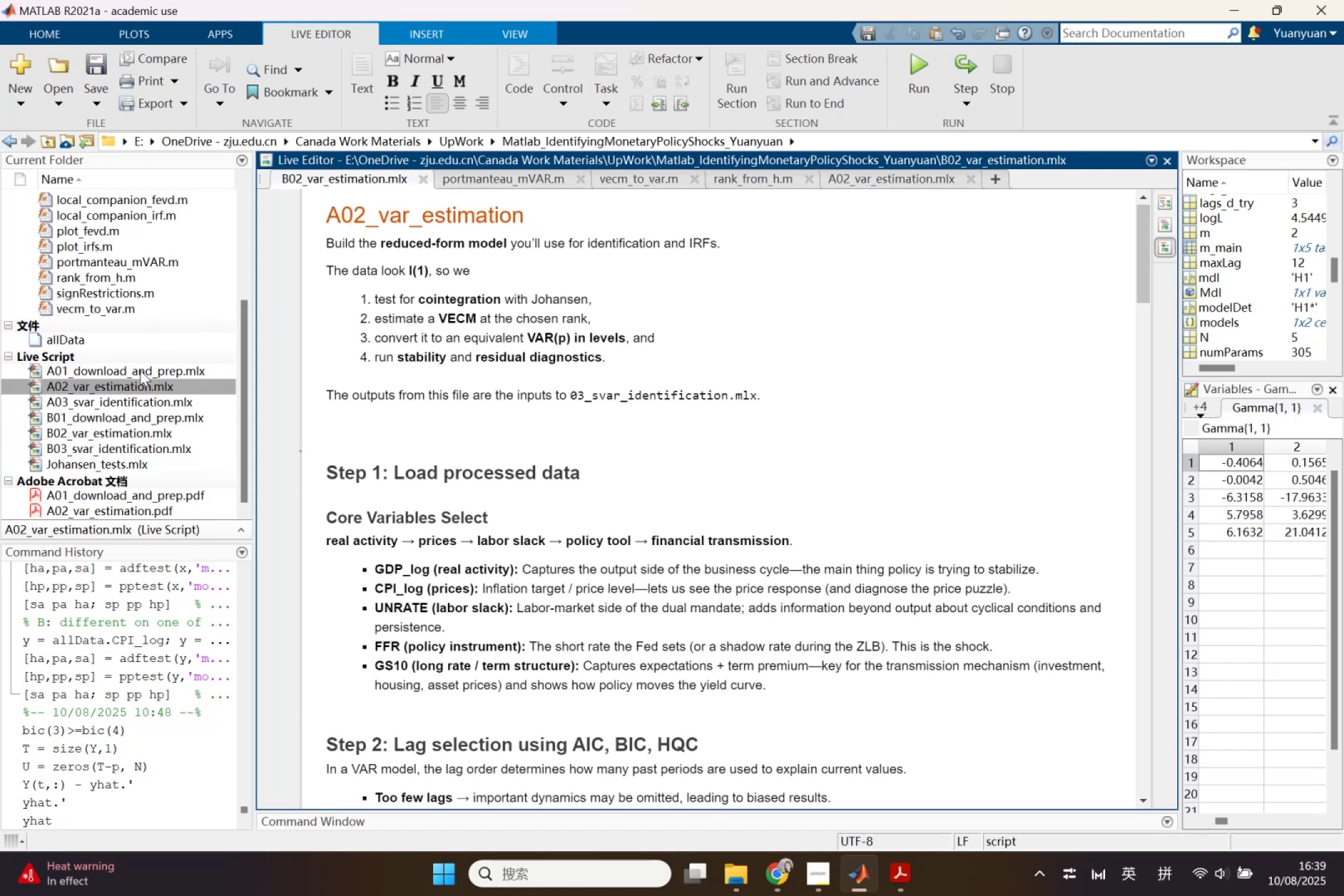 
left_click([139, 370])
 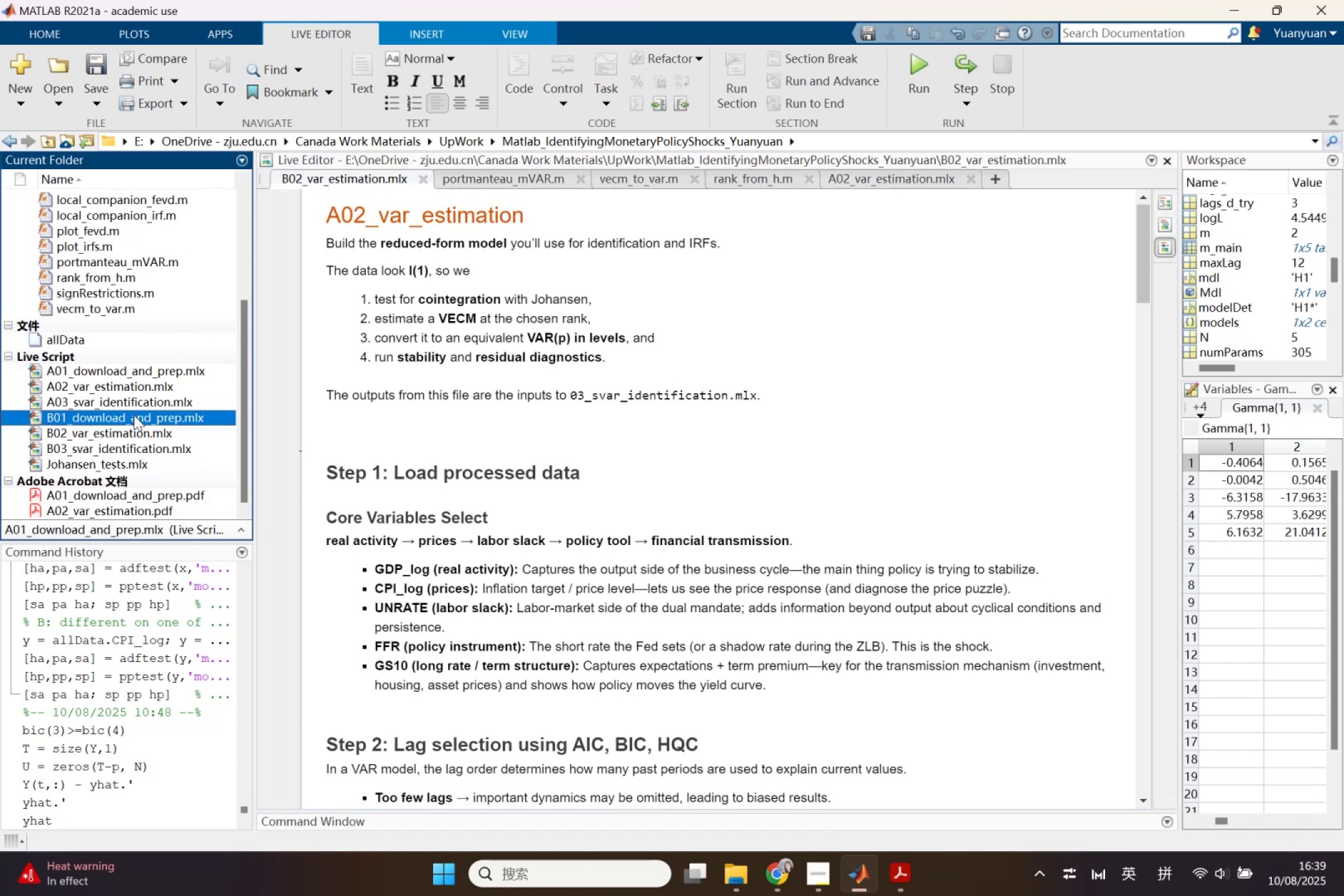 
double_click([134, 415])
 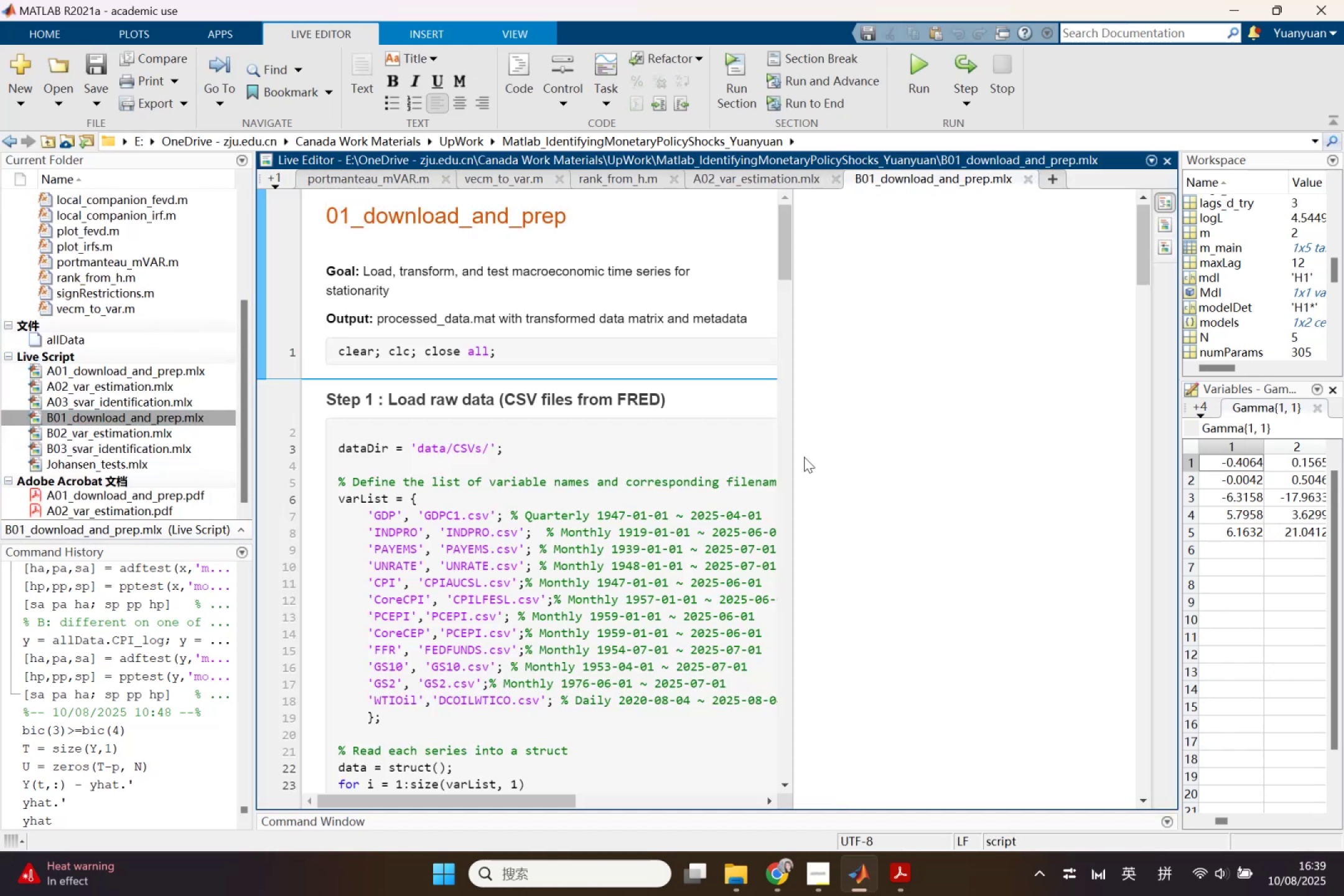 
left_click_drag(start_coordinate=[791, 425], to_coordinate=[1023, 410])
 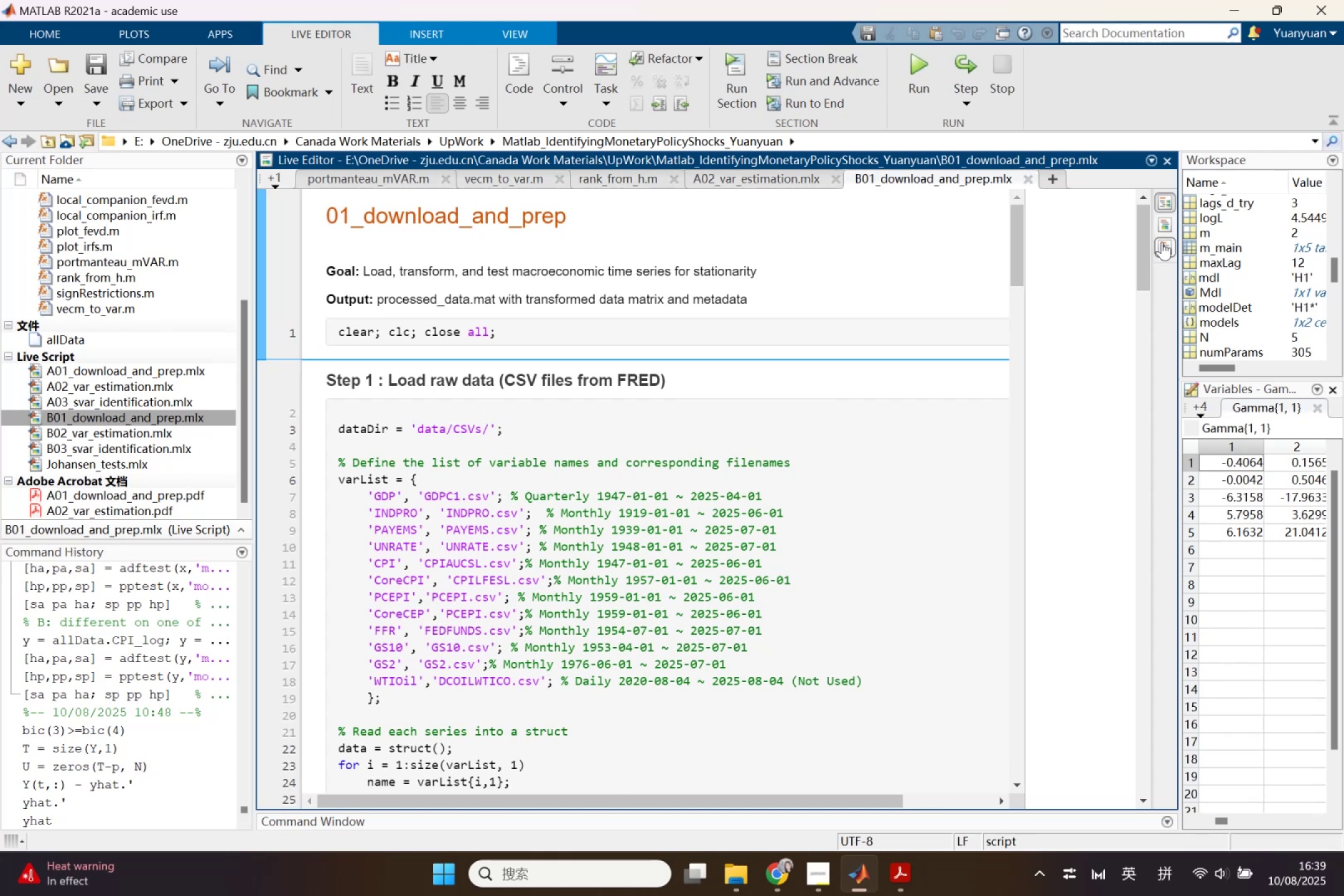 
left_click([1164, 239])
 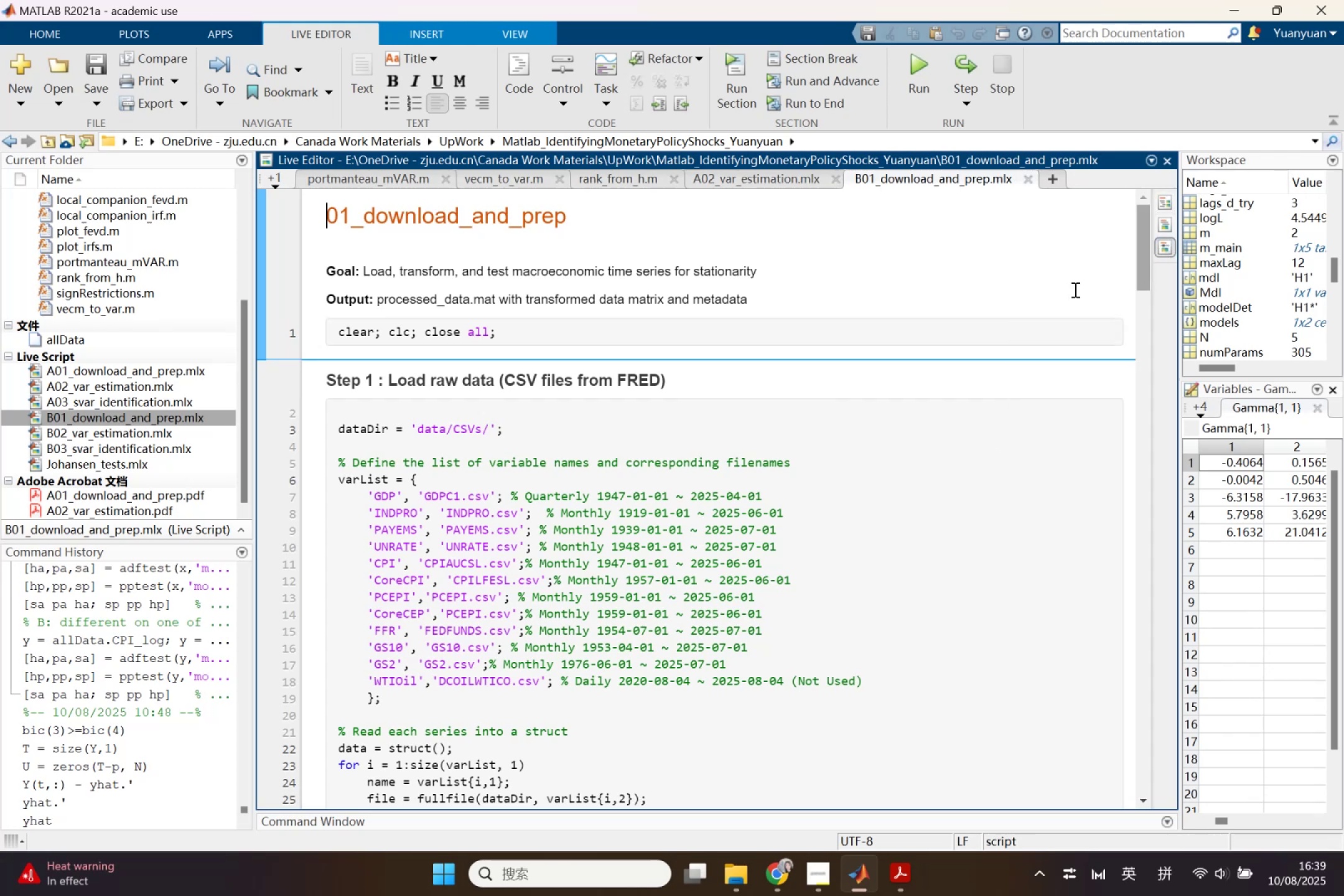 
scroll: coordinate [701, 485], scroll_direction: down, amount: 14.0
 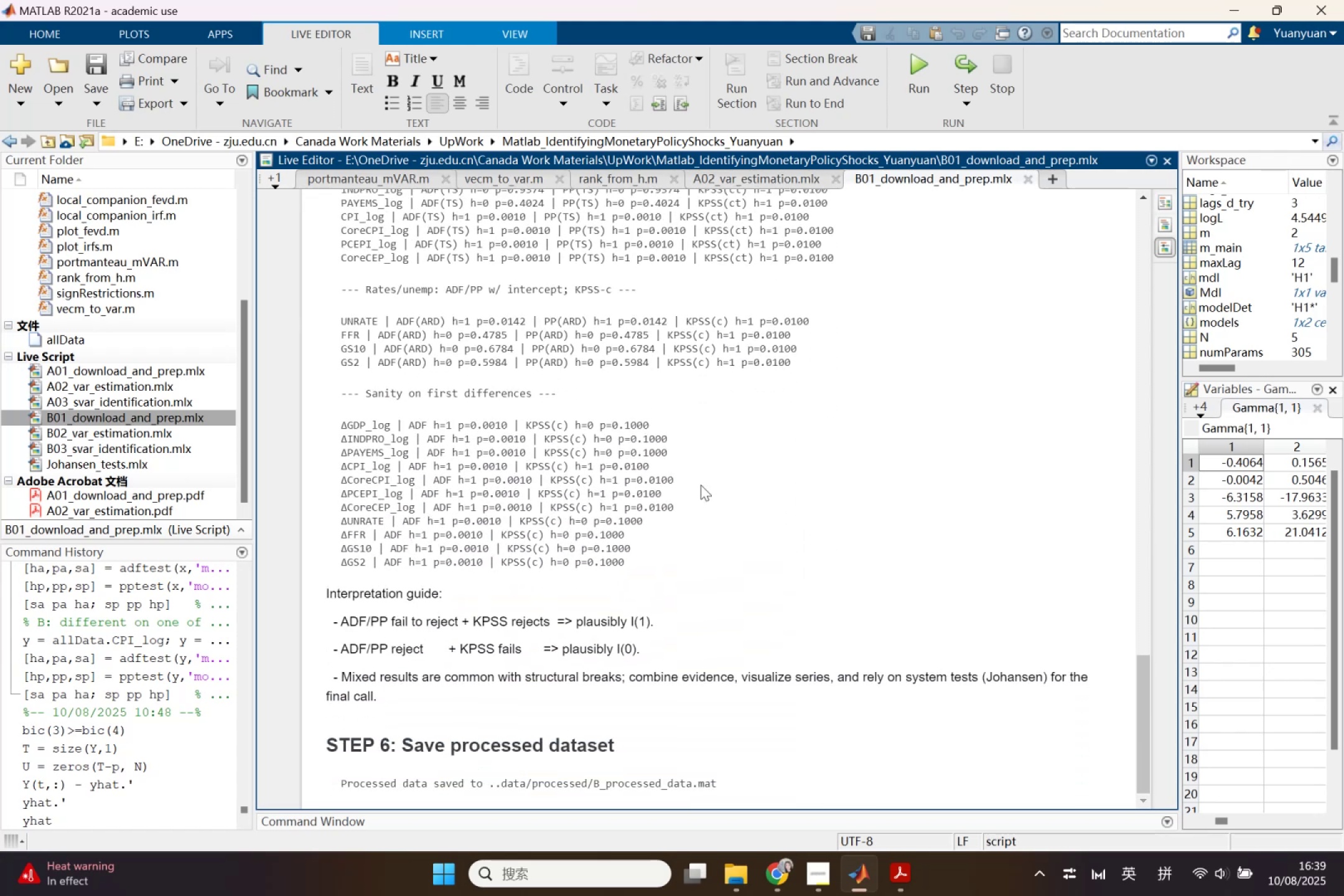 
scroll: coordinate [701, 485], scroll_direction: down, amount: 3.0
 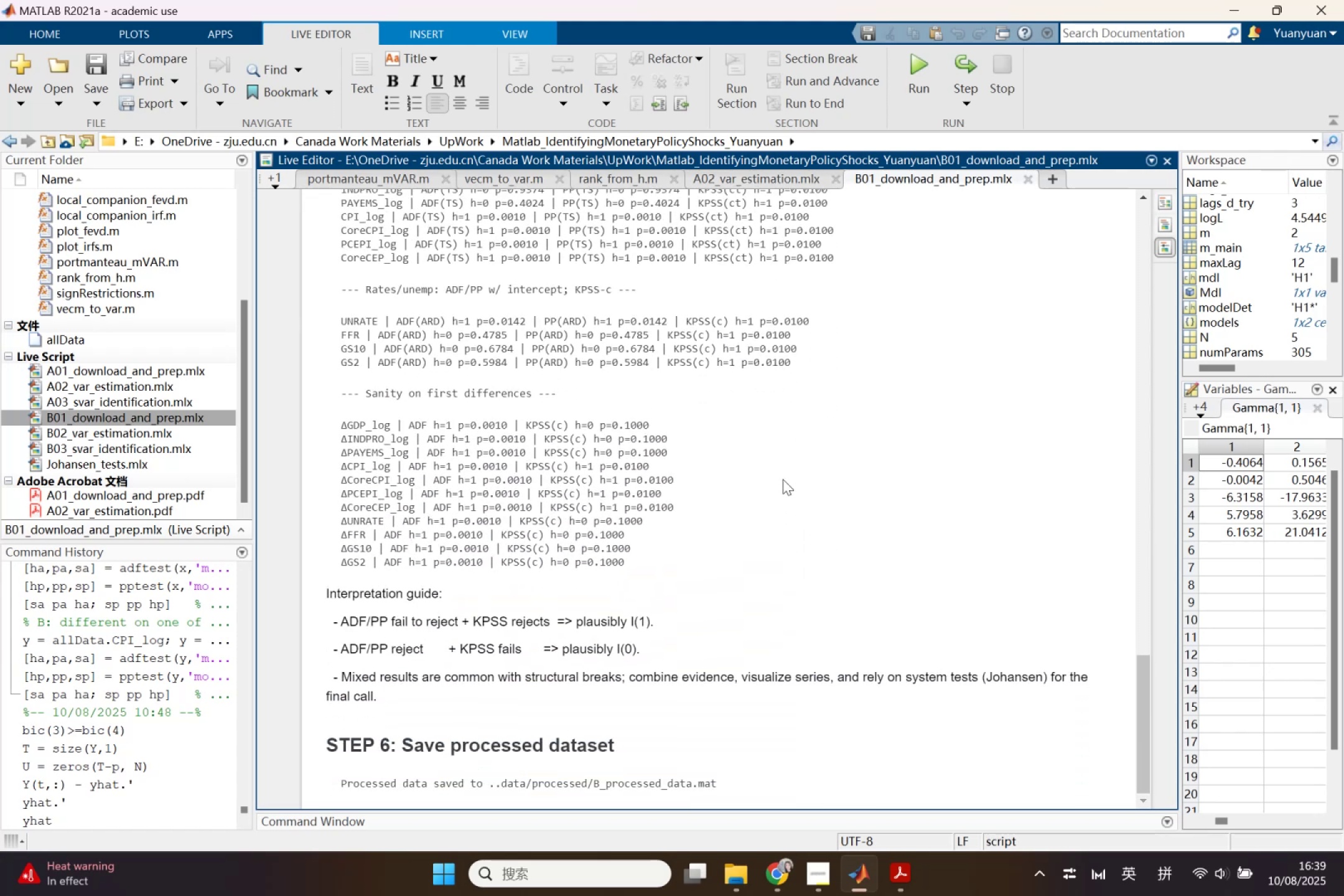 
left_click([783, 479])
 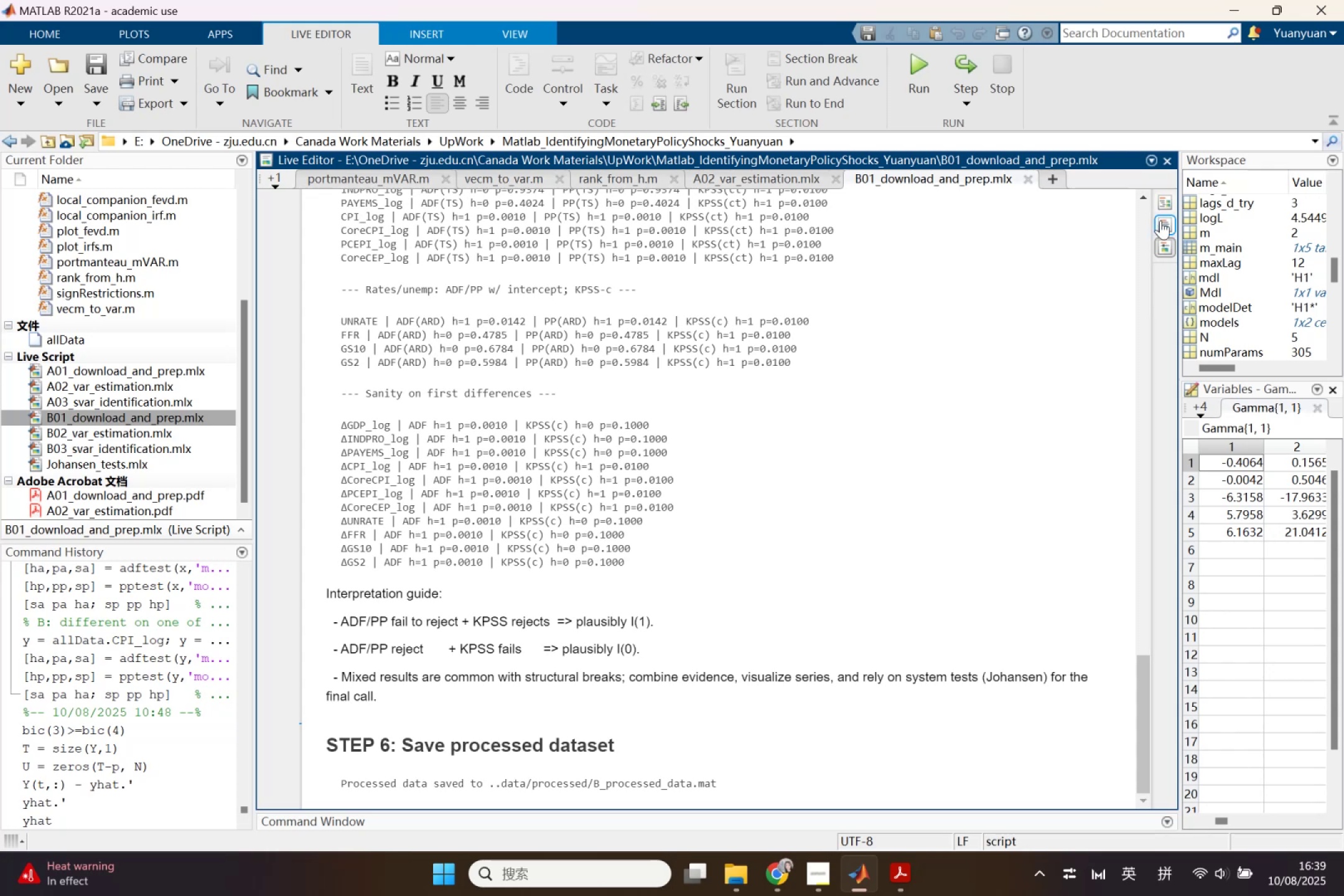 
left_click([1168, 205])
 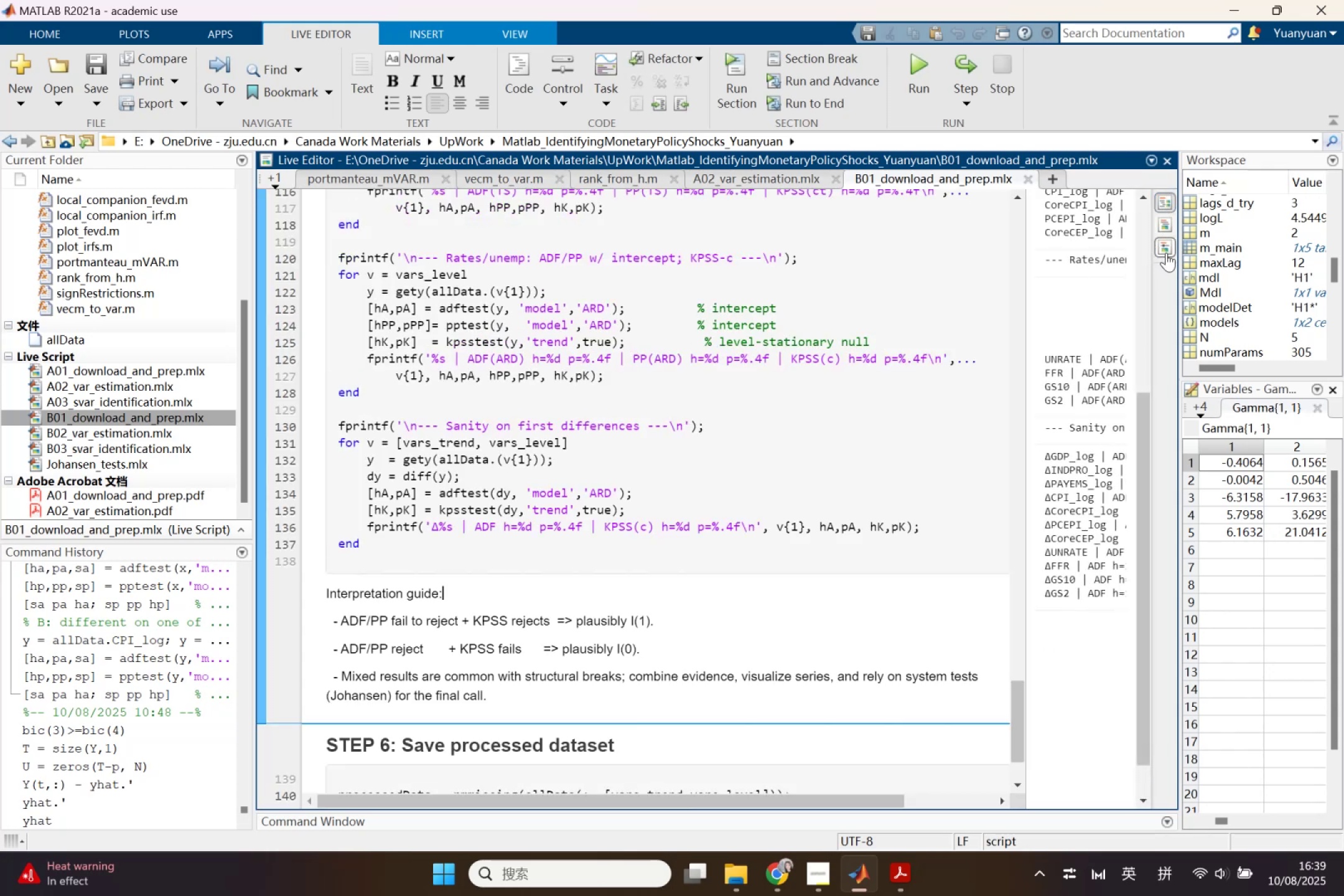 
left_click([1166, 253])
 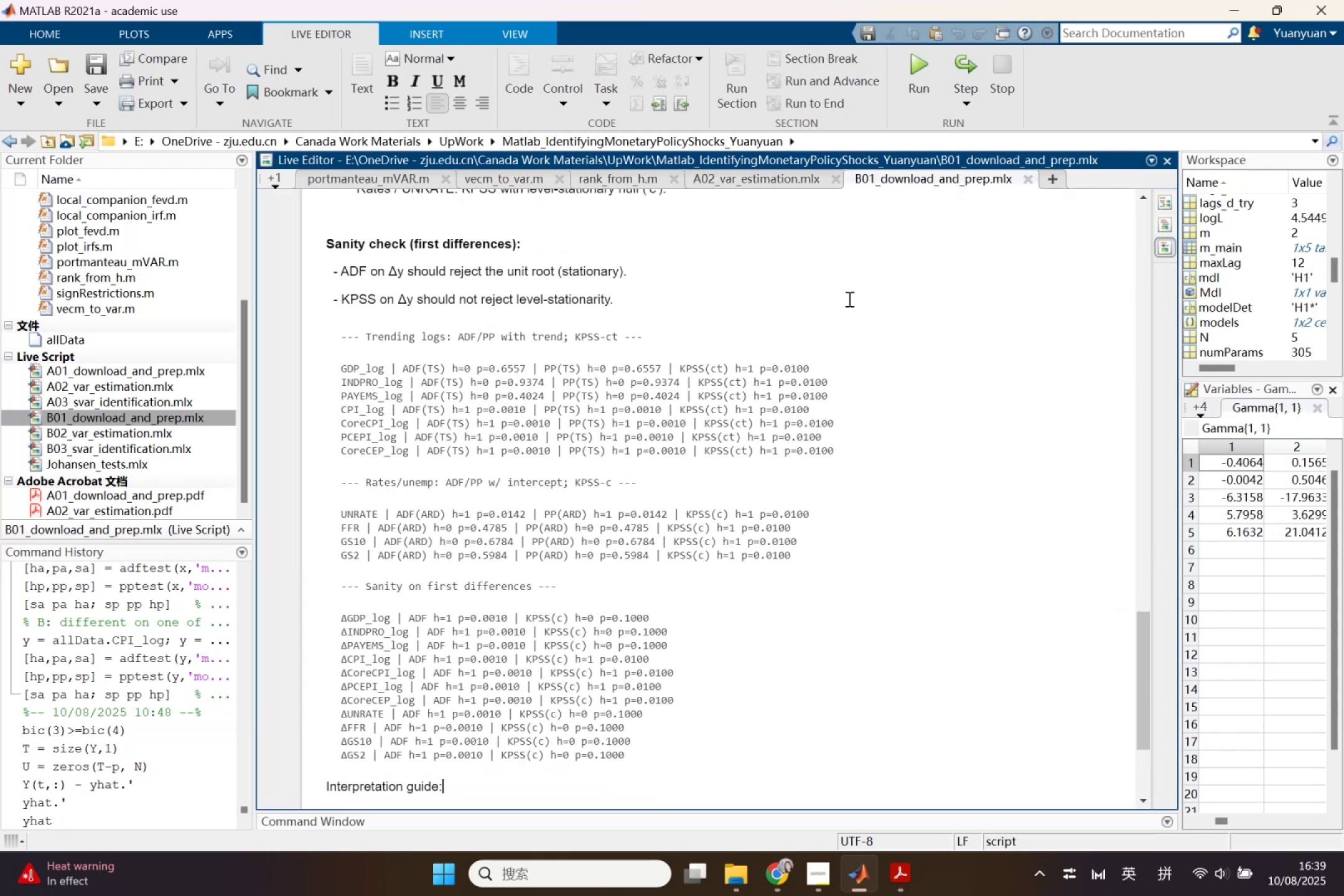 
scroll: coordinate [808, 474], scroll_direction: up, amount: 10.0
 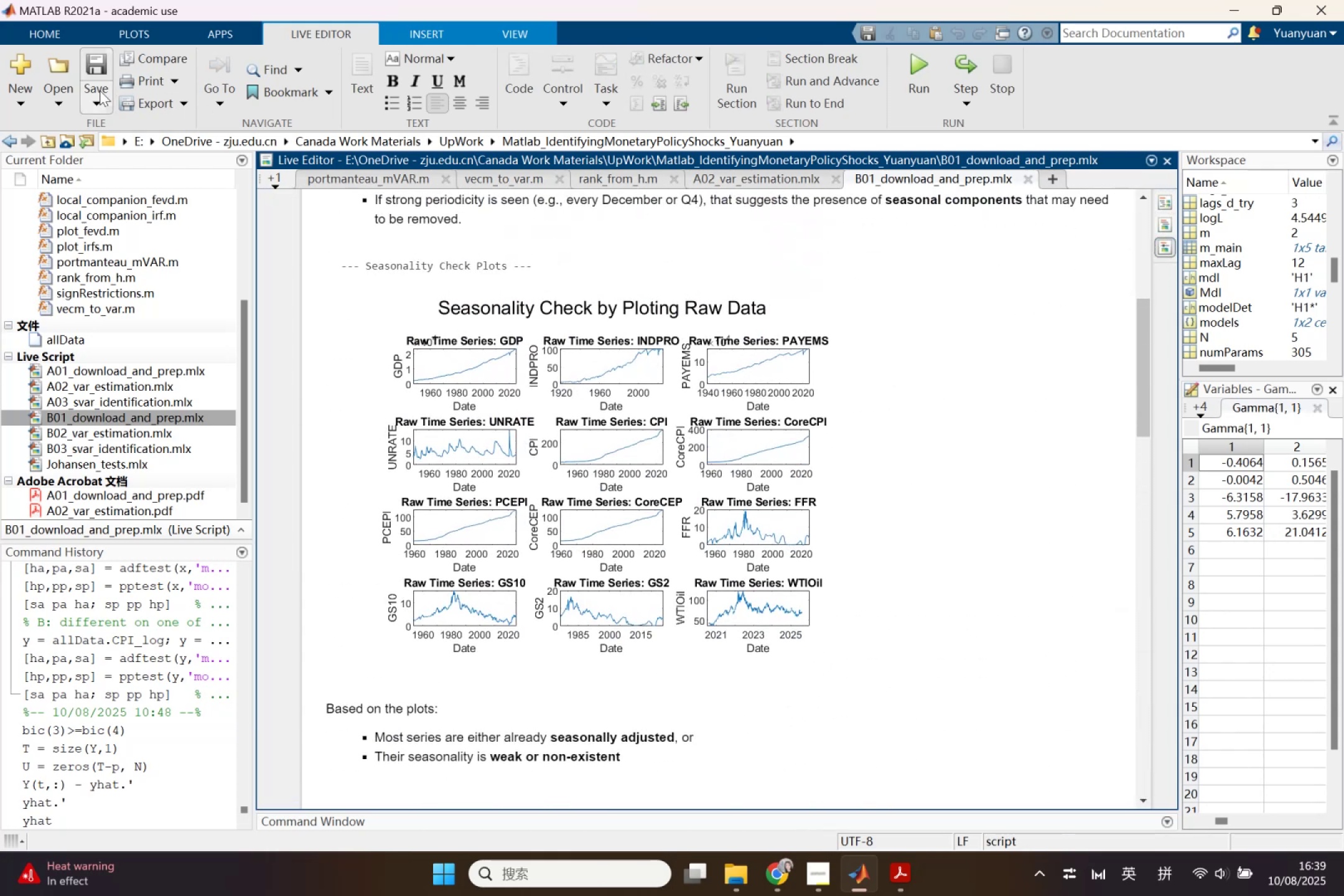 
left_click([92, 99])
 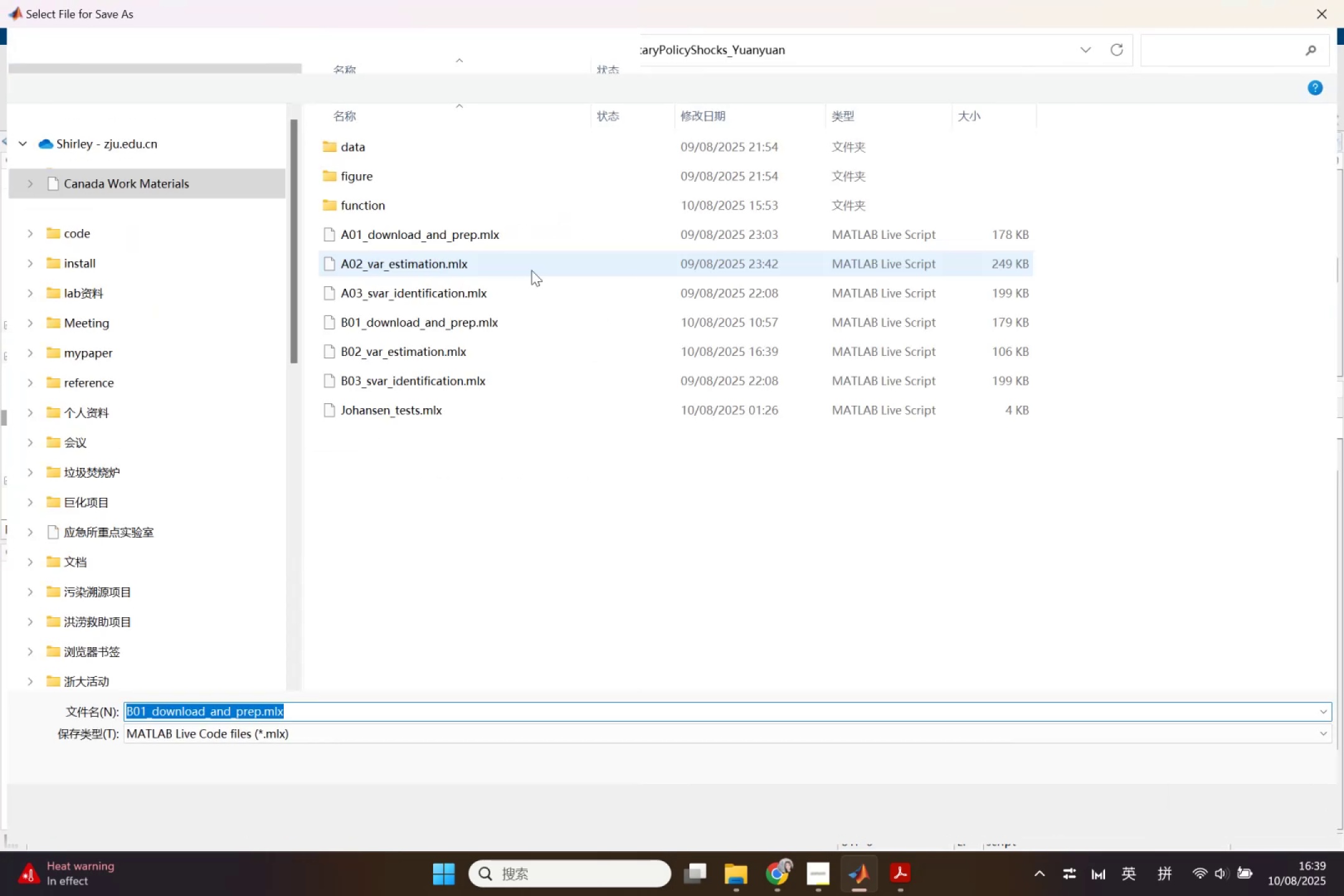 
left_click_drag(start_coordinate=[305, 740], to_coordinate=[309, 740])
 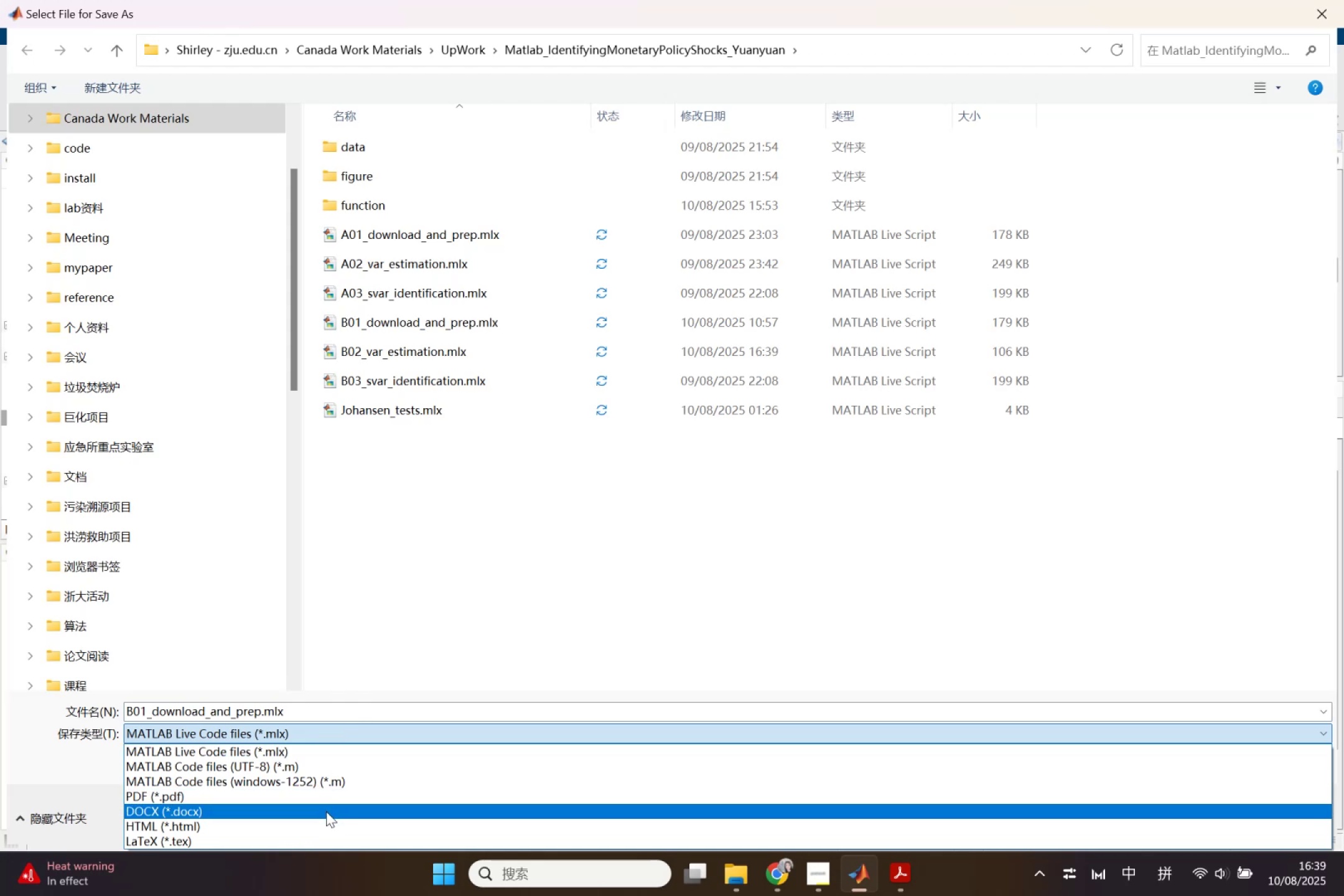 
left_click([326, 795])
 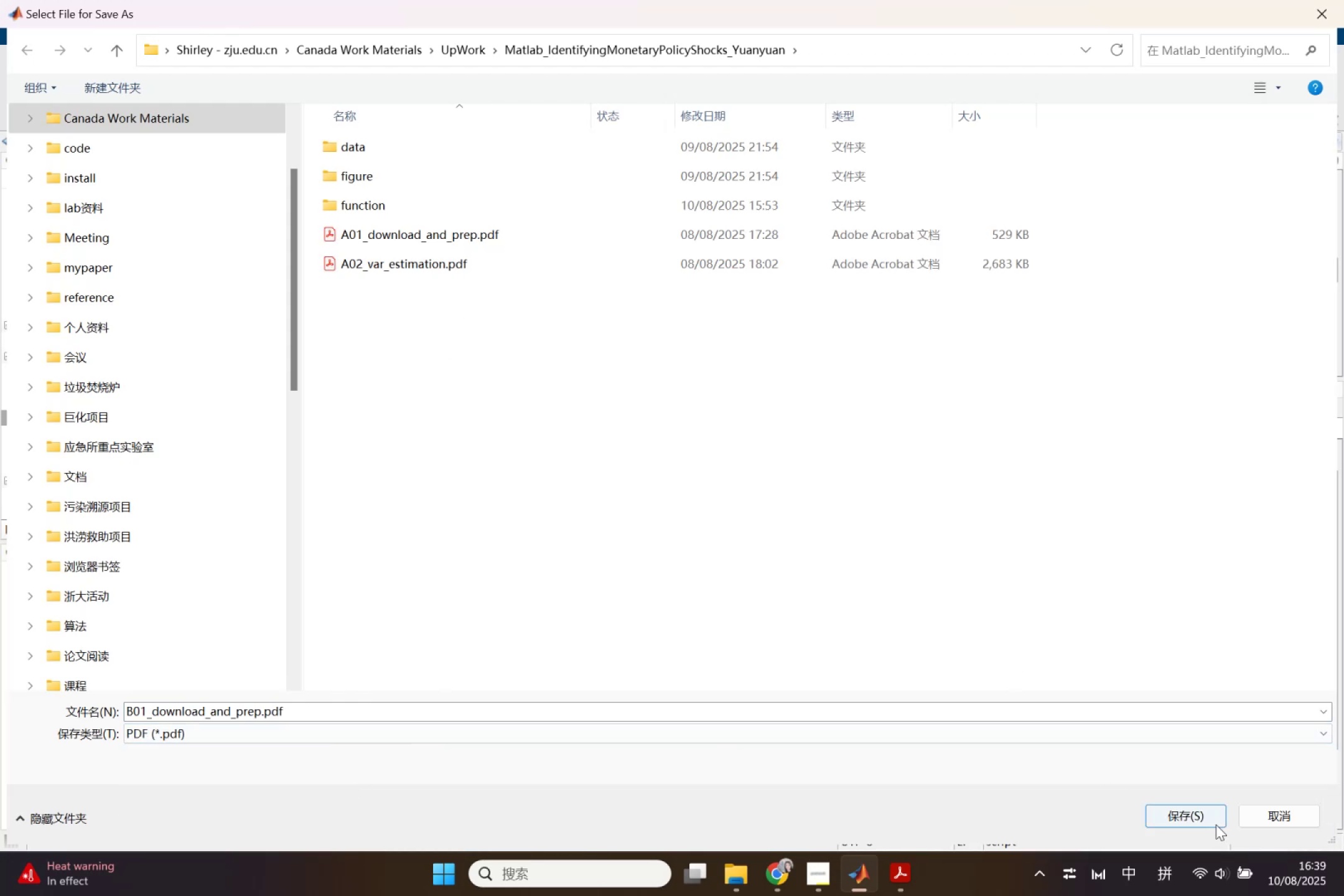 
left_click([1207, 823])
 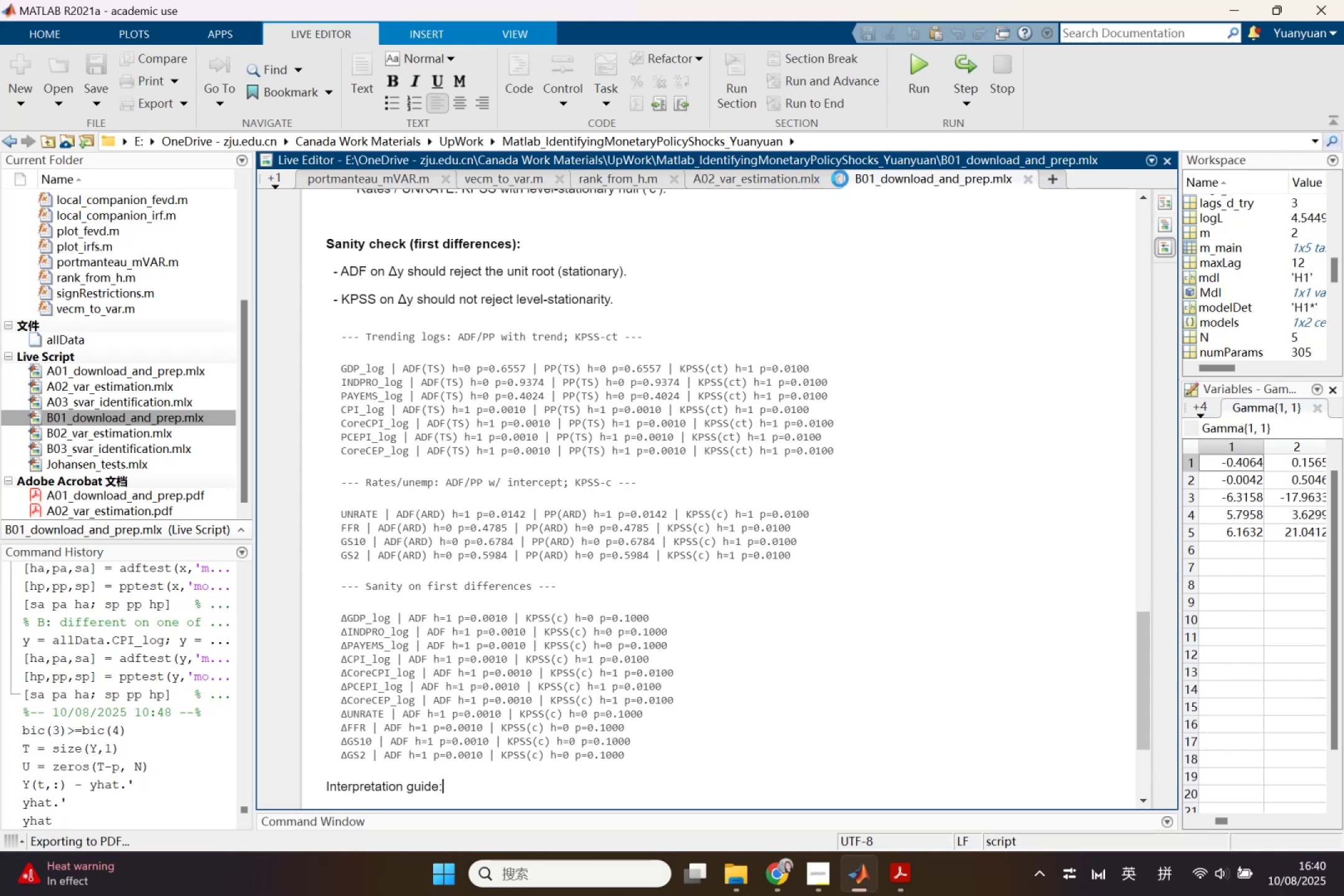 
wait(17.49)
 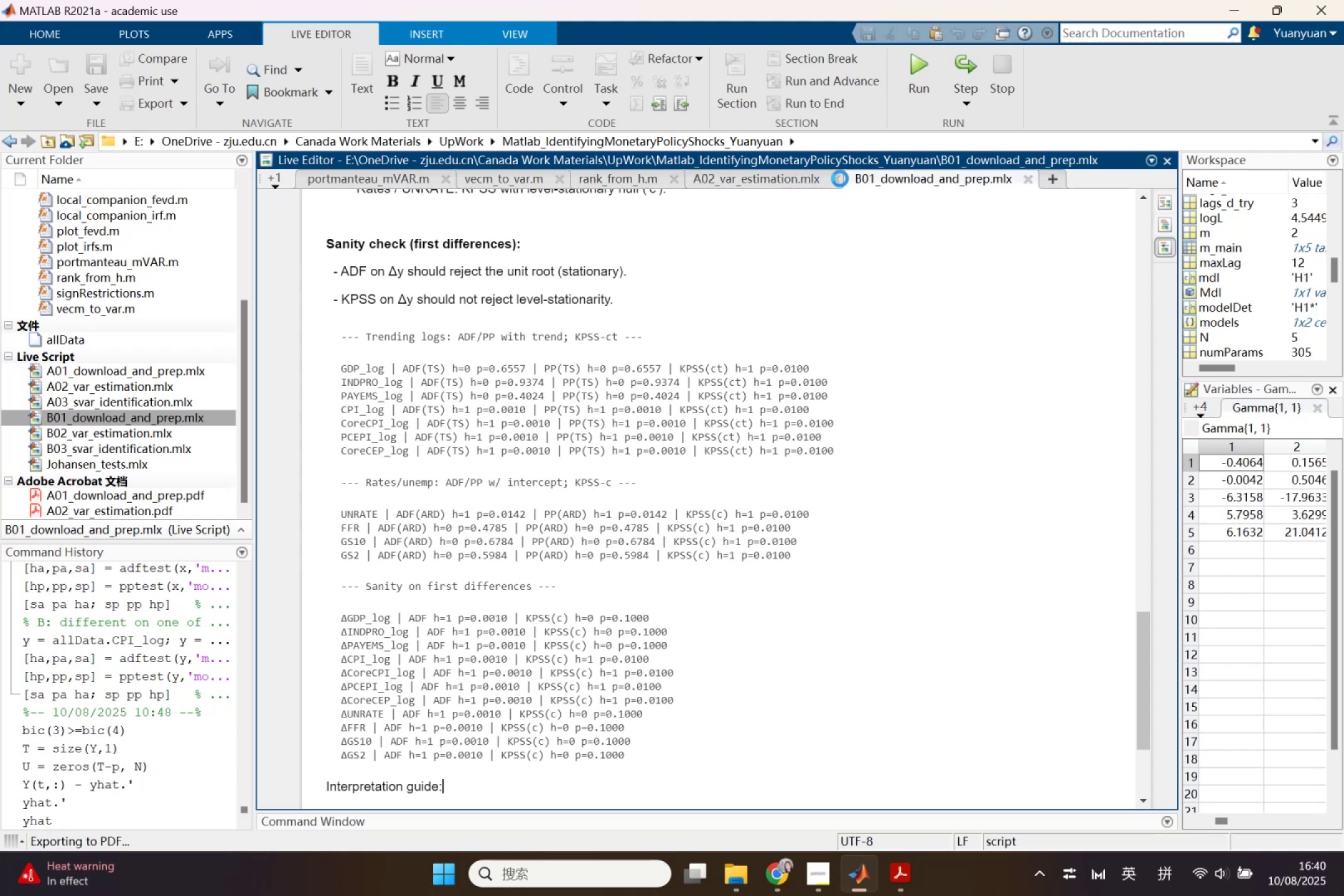 
scroll: coordinate [911, 399], scroll_direction: down, amount: 36.0
 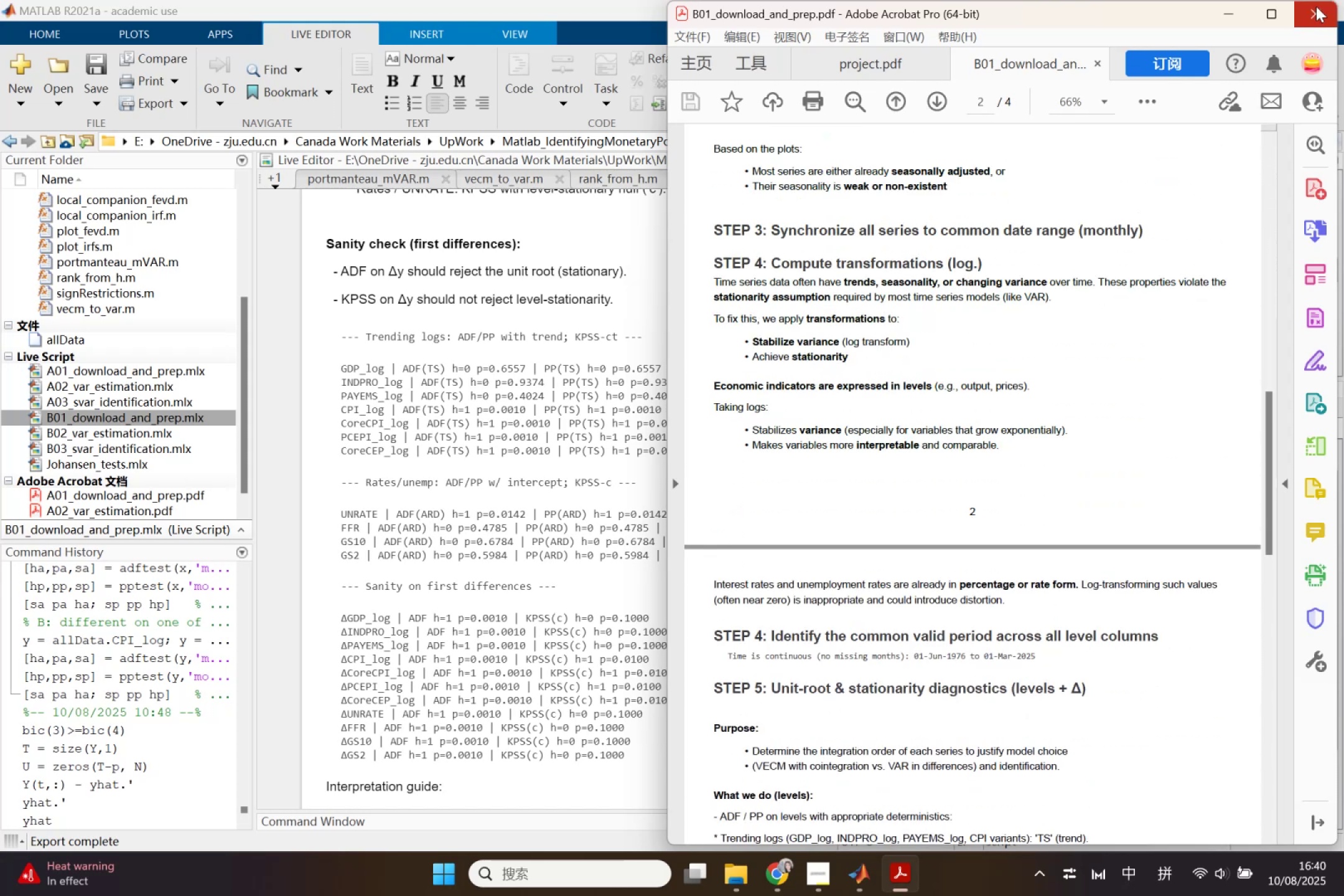 
left_click([1316, 6])
 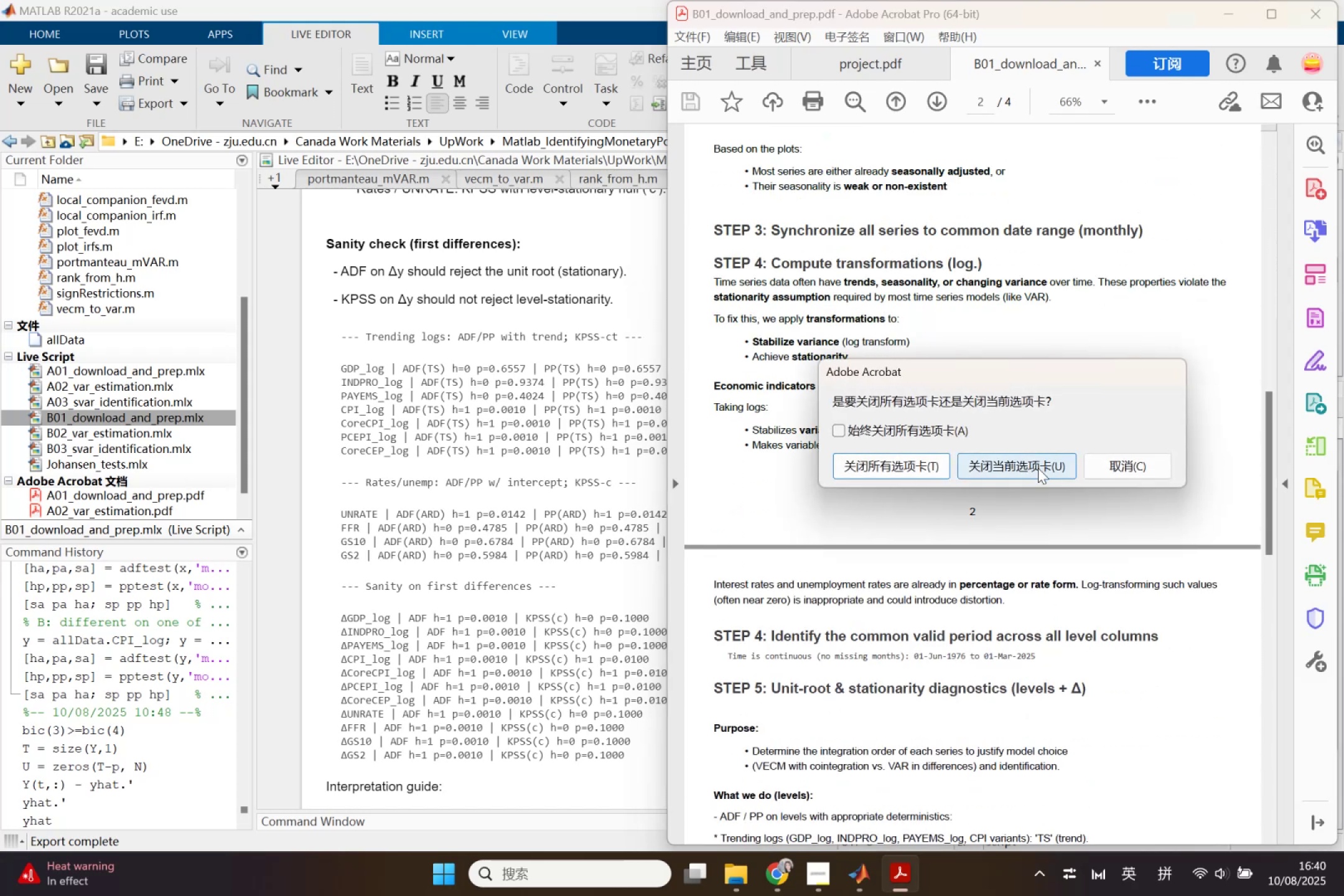 
left_click([1095, 460])
 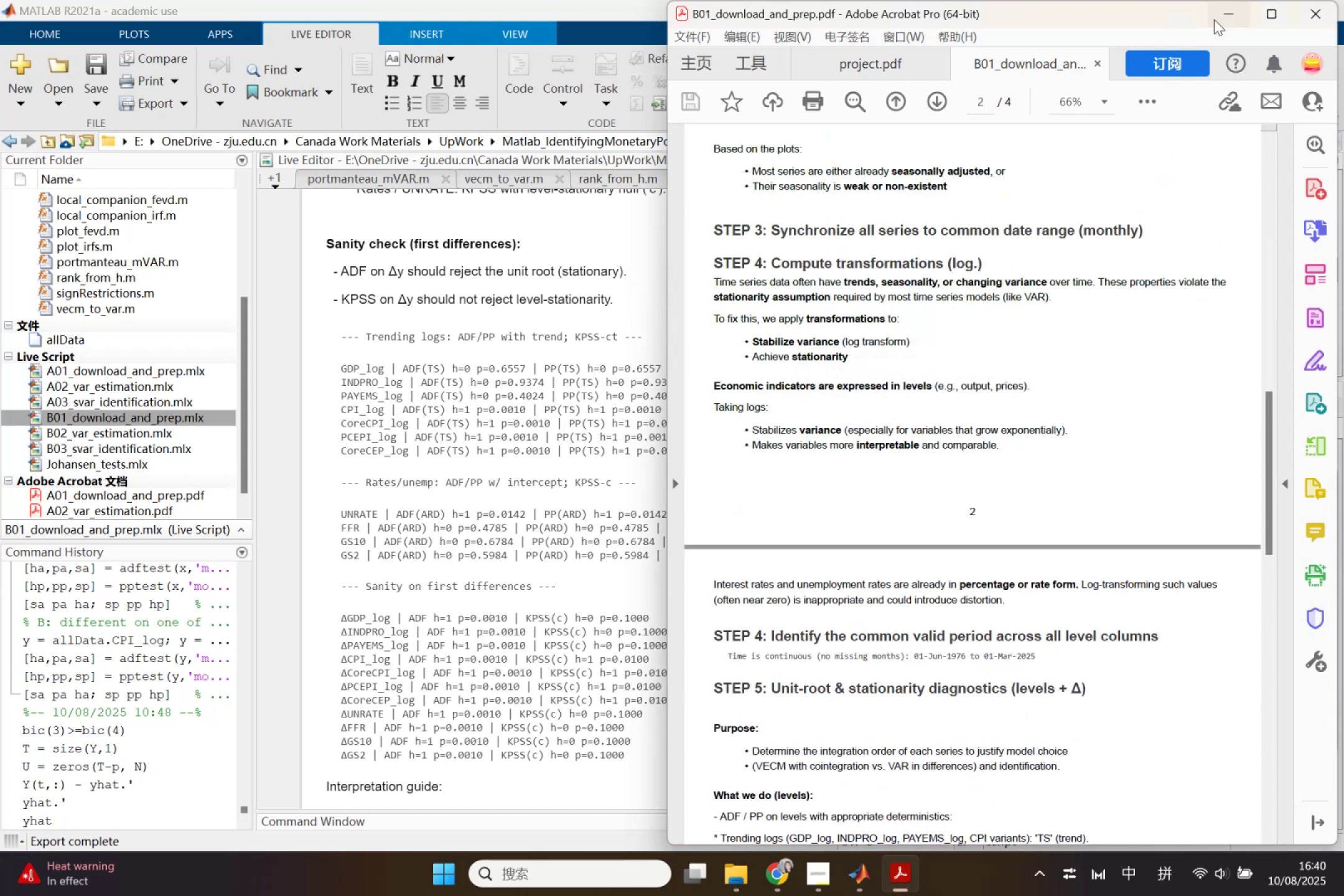 
left_click([1210, 10])
 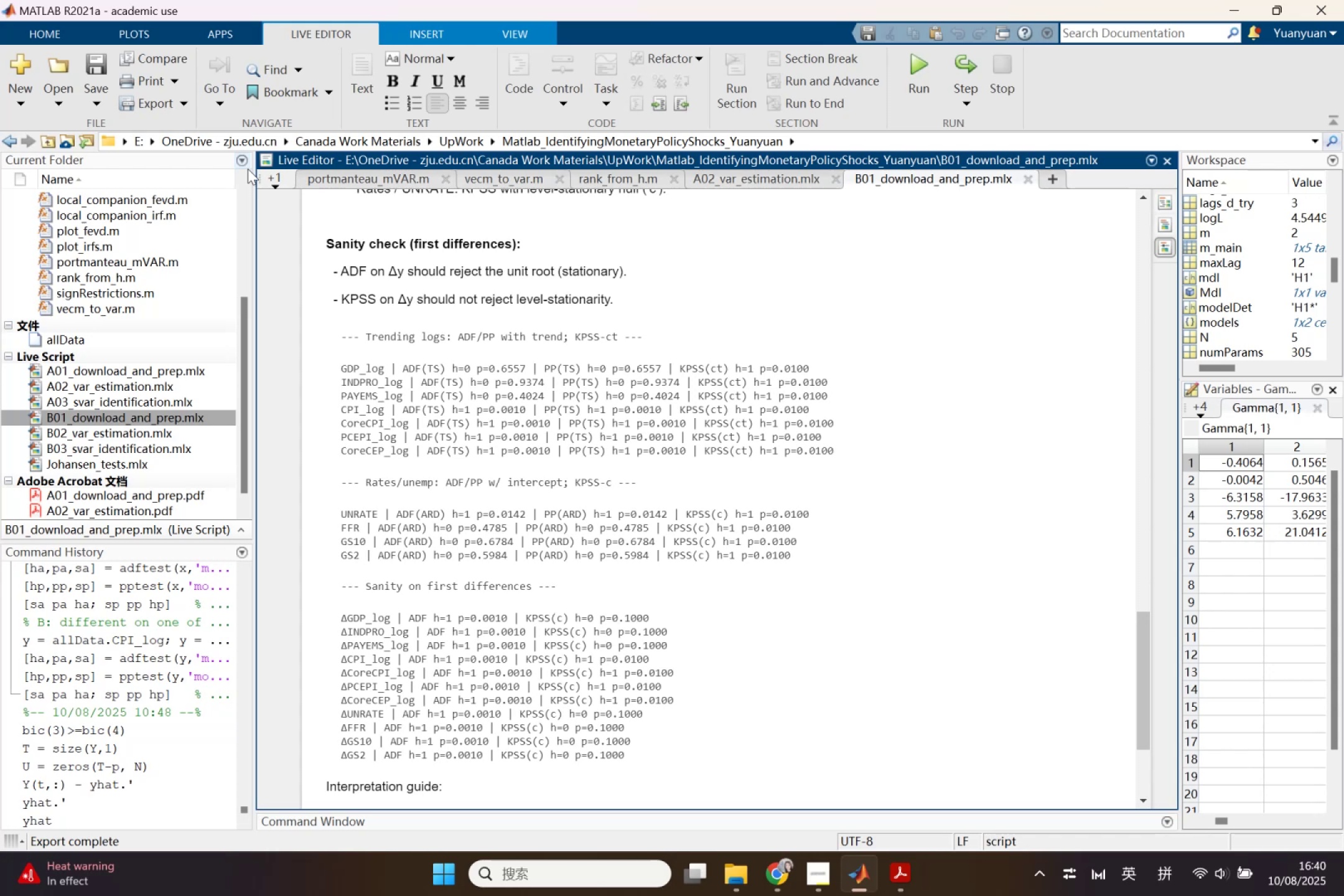 
left_click([276, 179])
 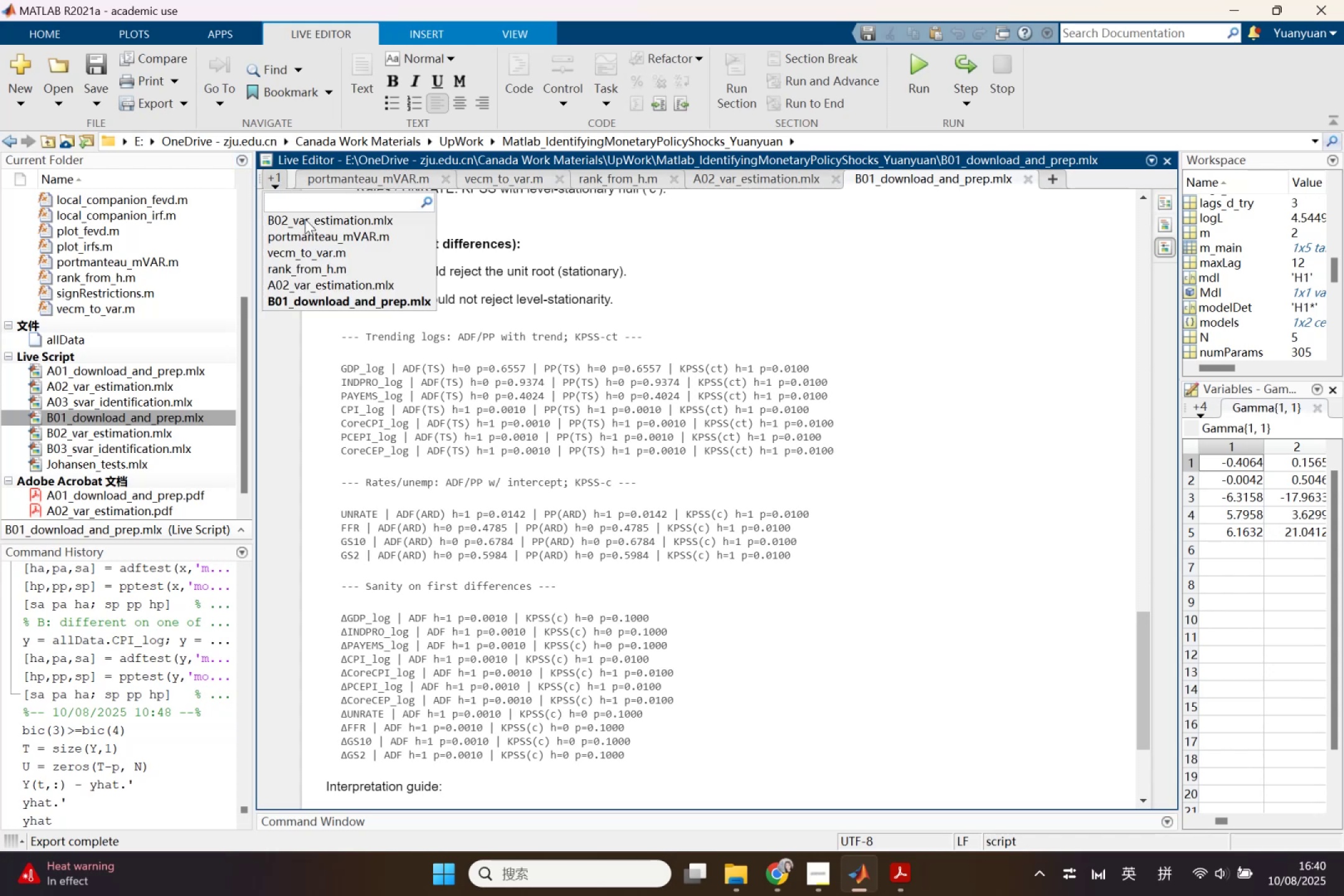 
left_click([306, 222])
 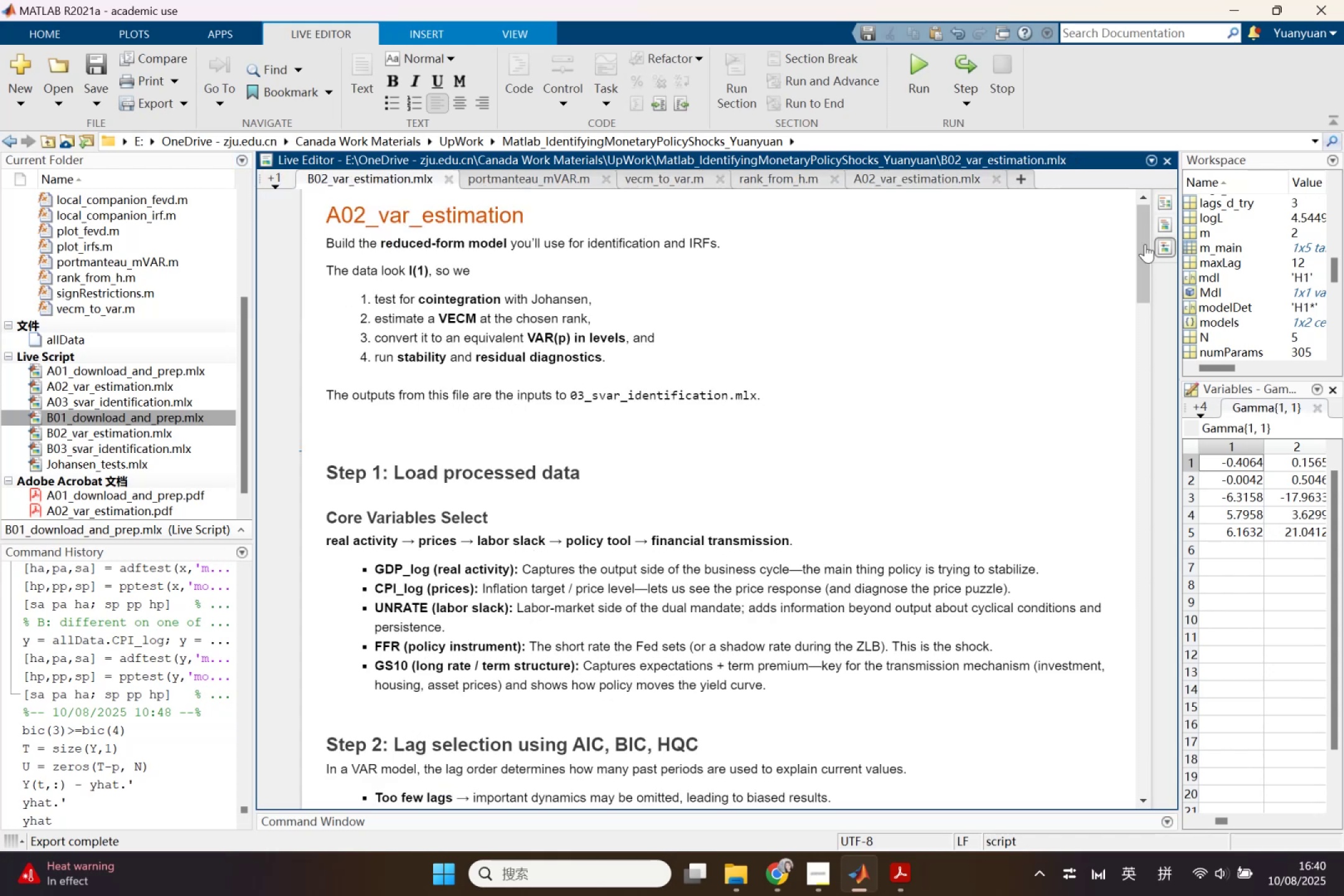 
left_click([739, 328])
 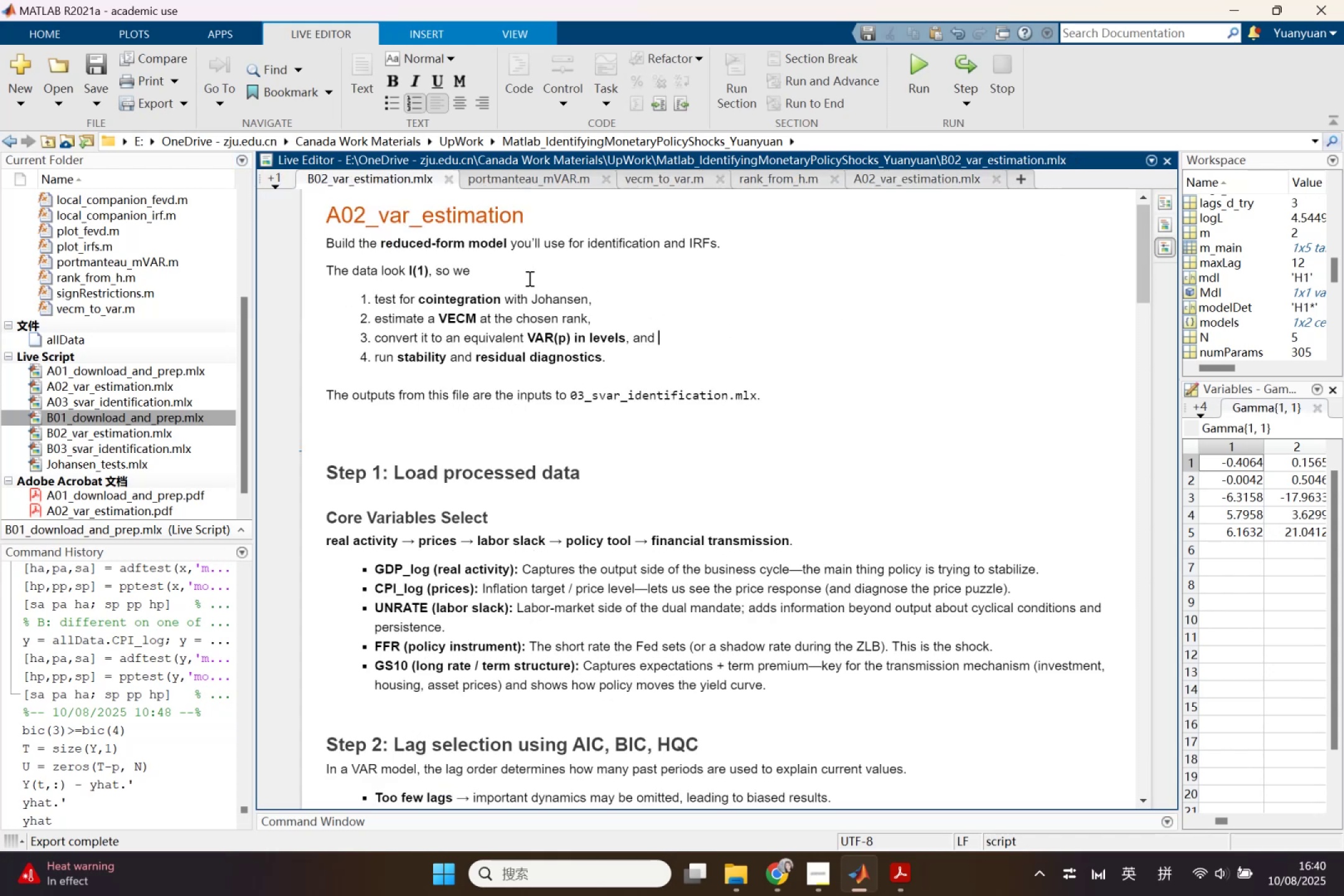 
scroll: coordinate [516, 304], scroll_direction: up, amount: 5.0
 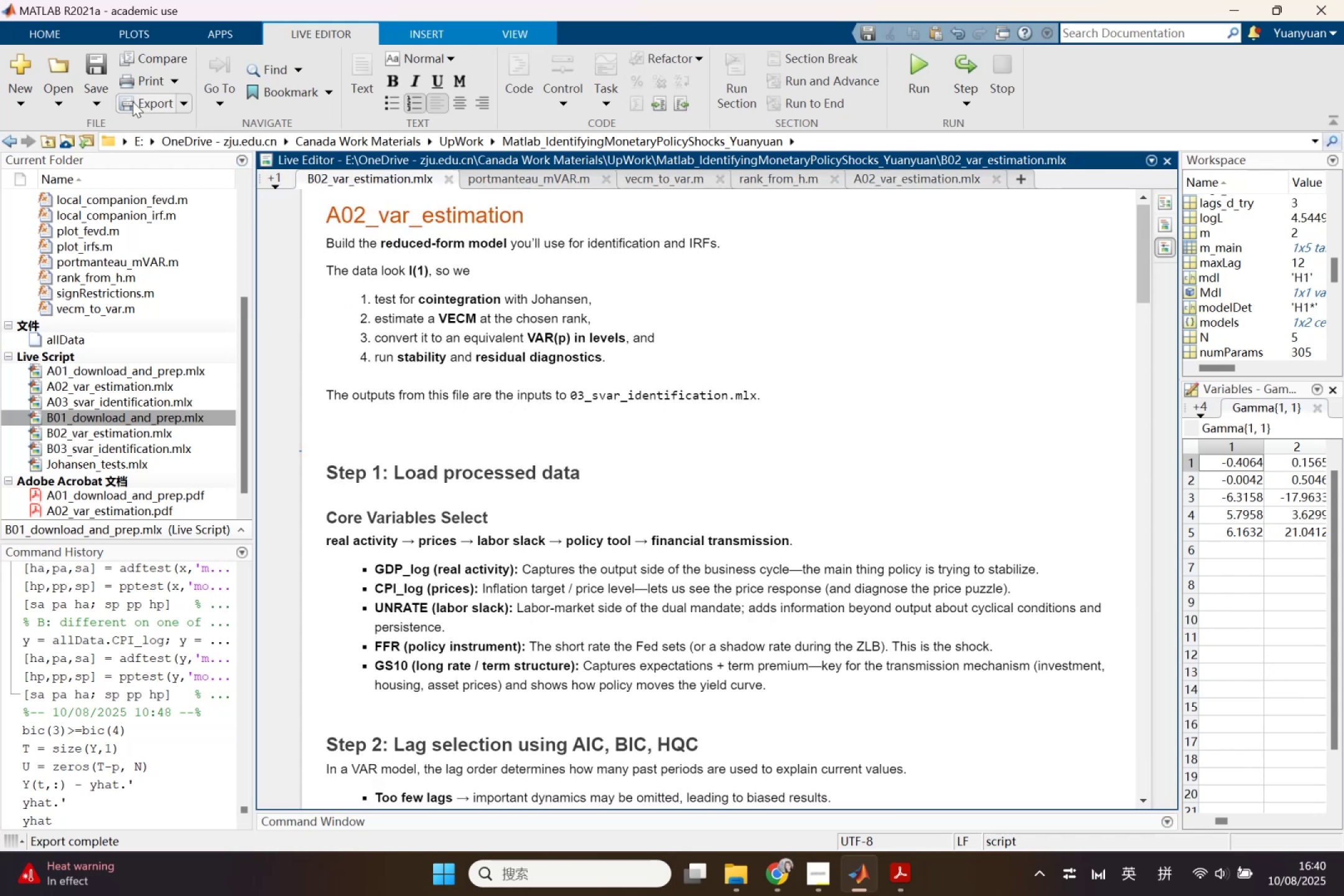 
left_click([105, 101])
 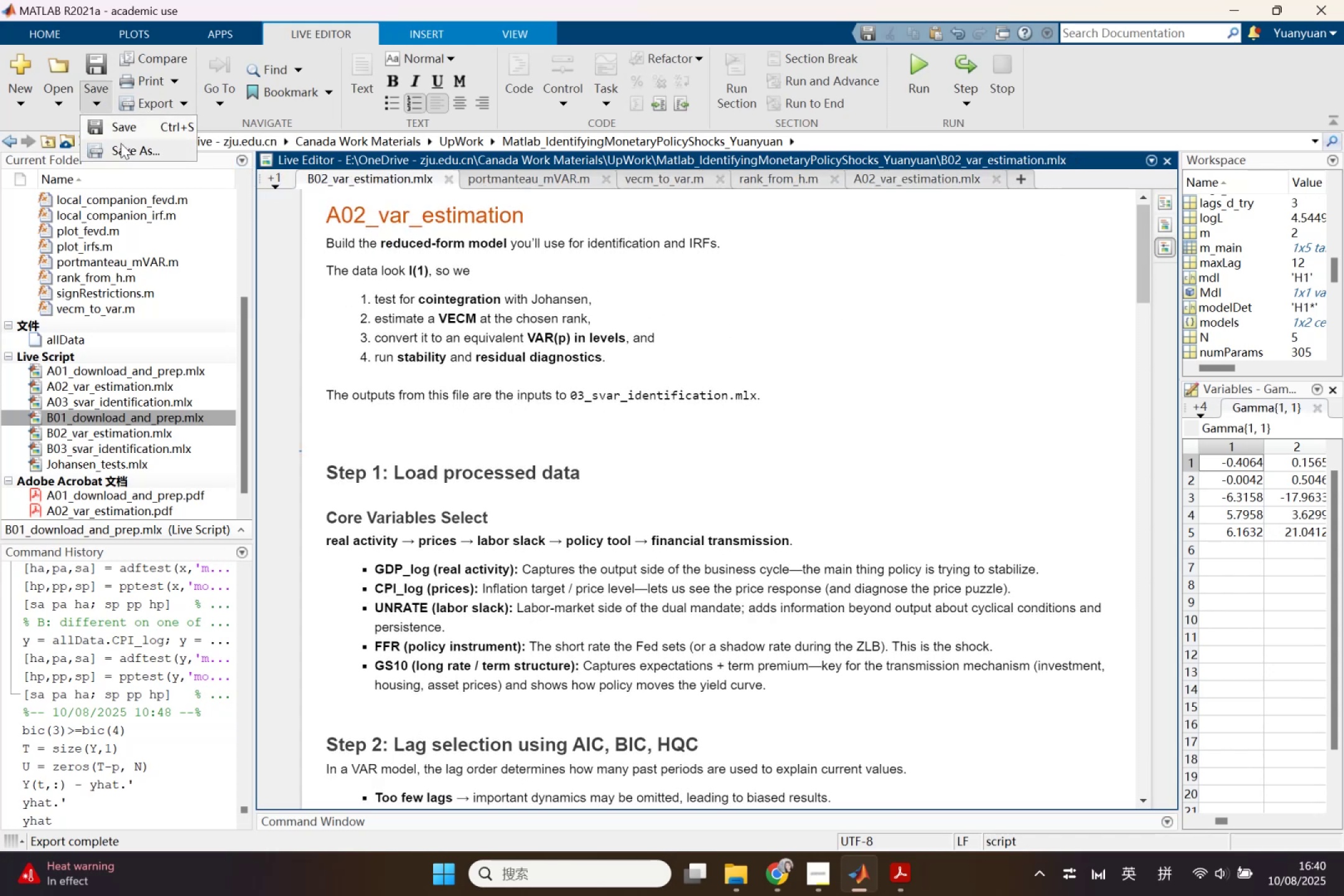 
left_click([121, 144])
 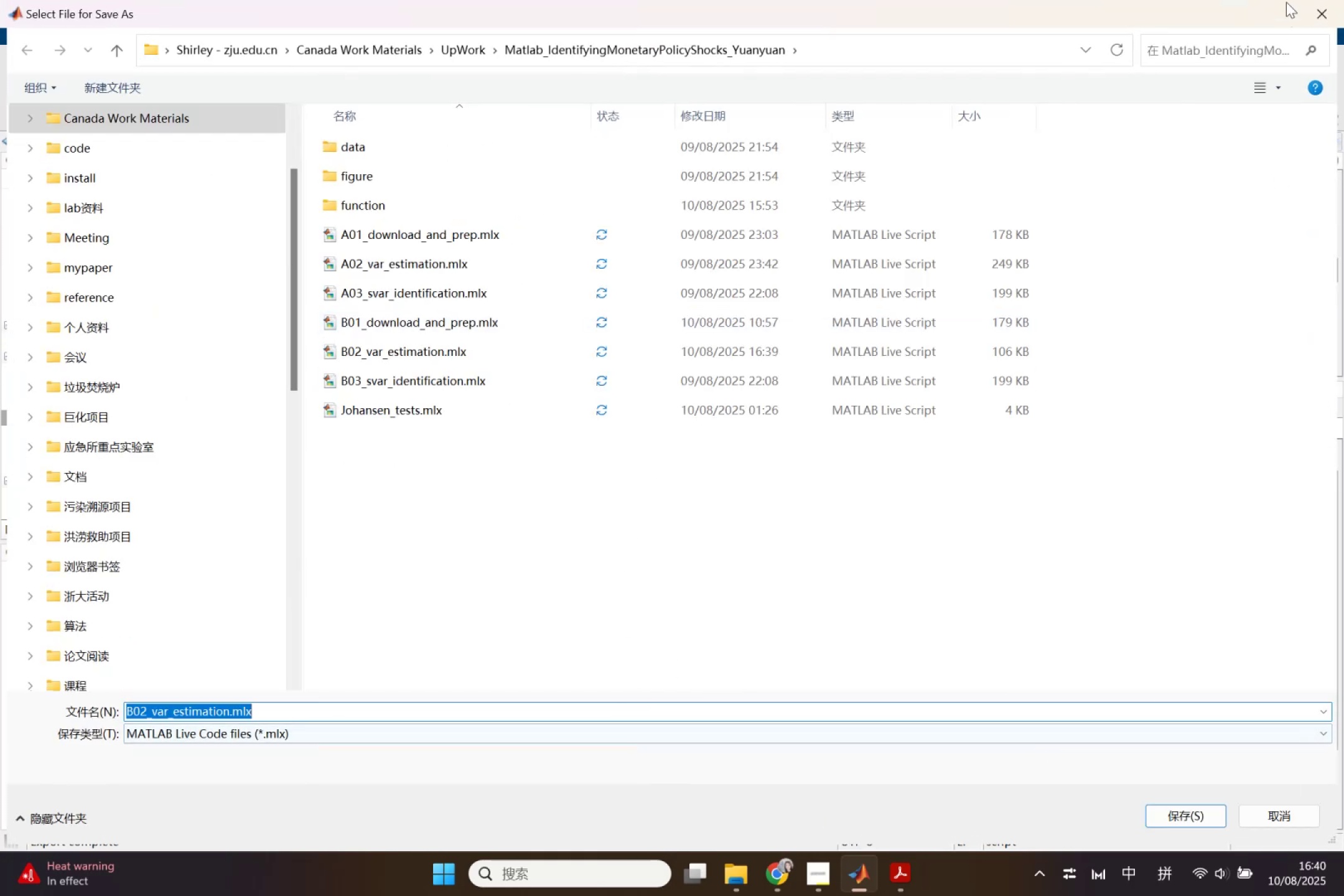 
left_click([1318, 16])
 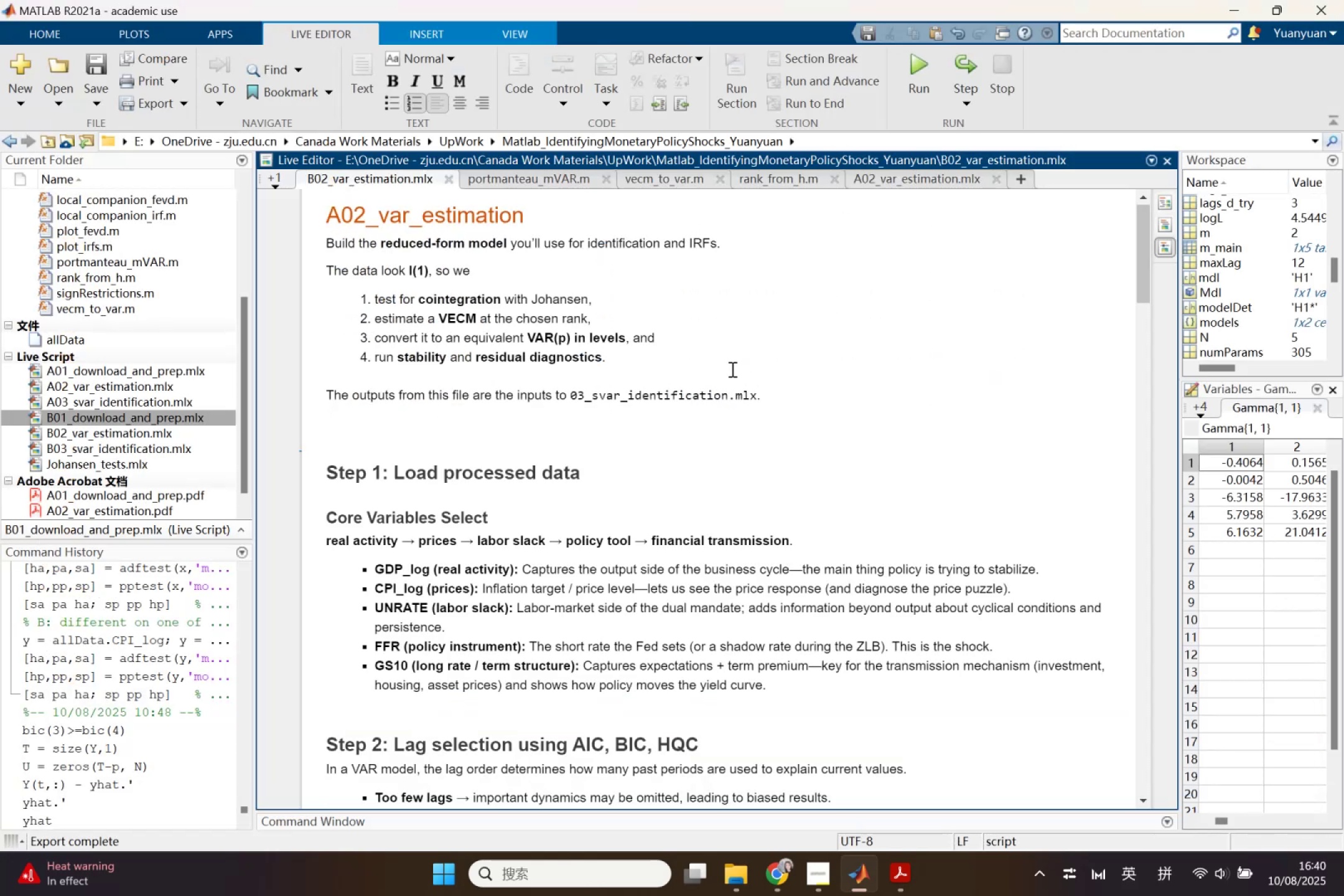 
left_click([731, 369])
 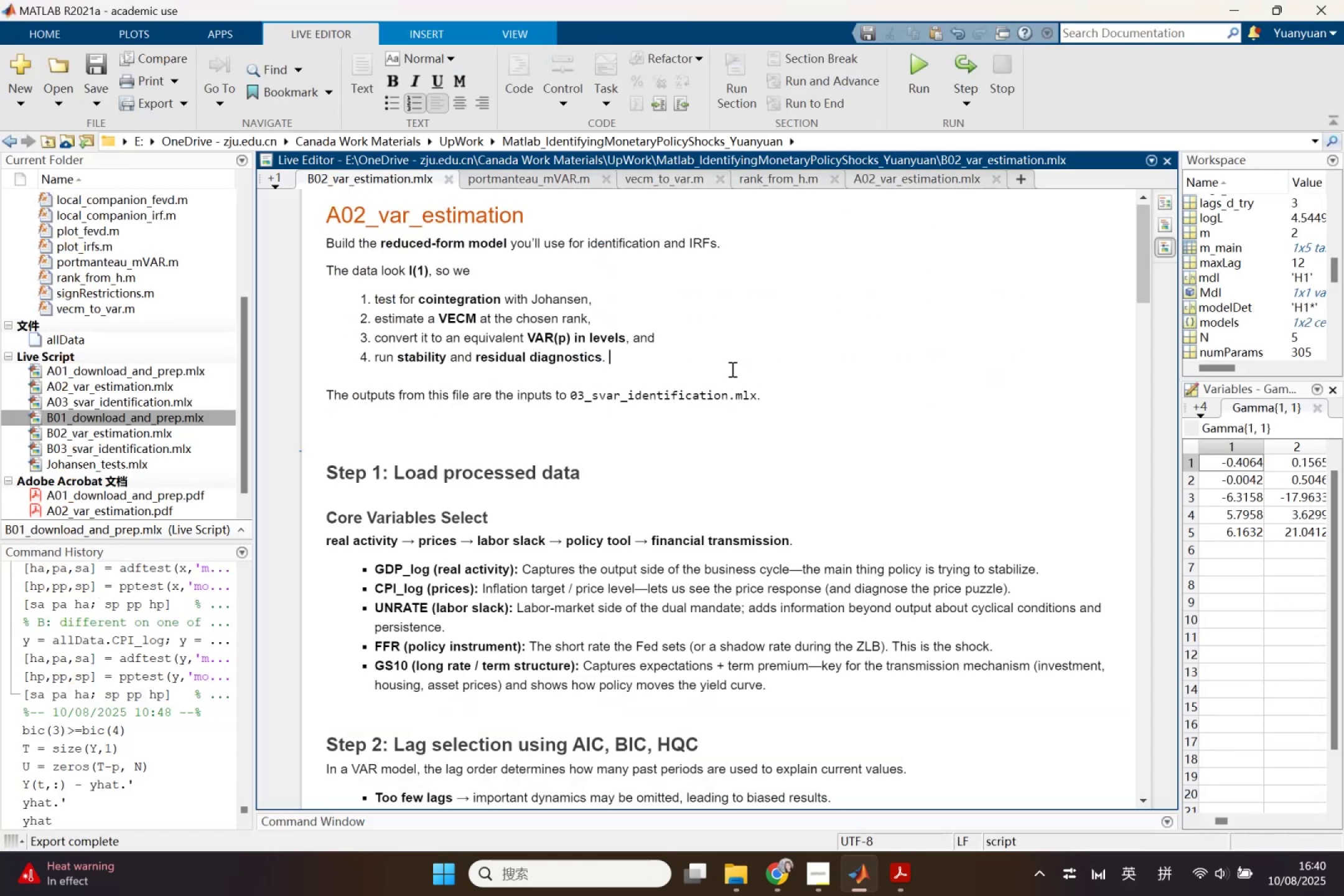 
scroll: coordinate [730, 370], scroll_direction: up, amount: 2.0
 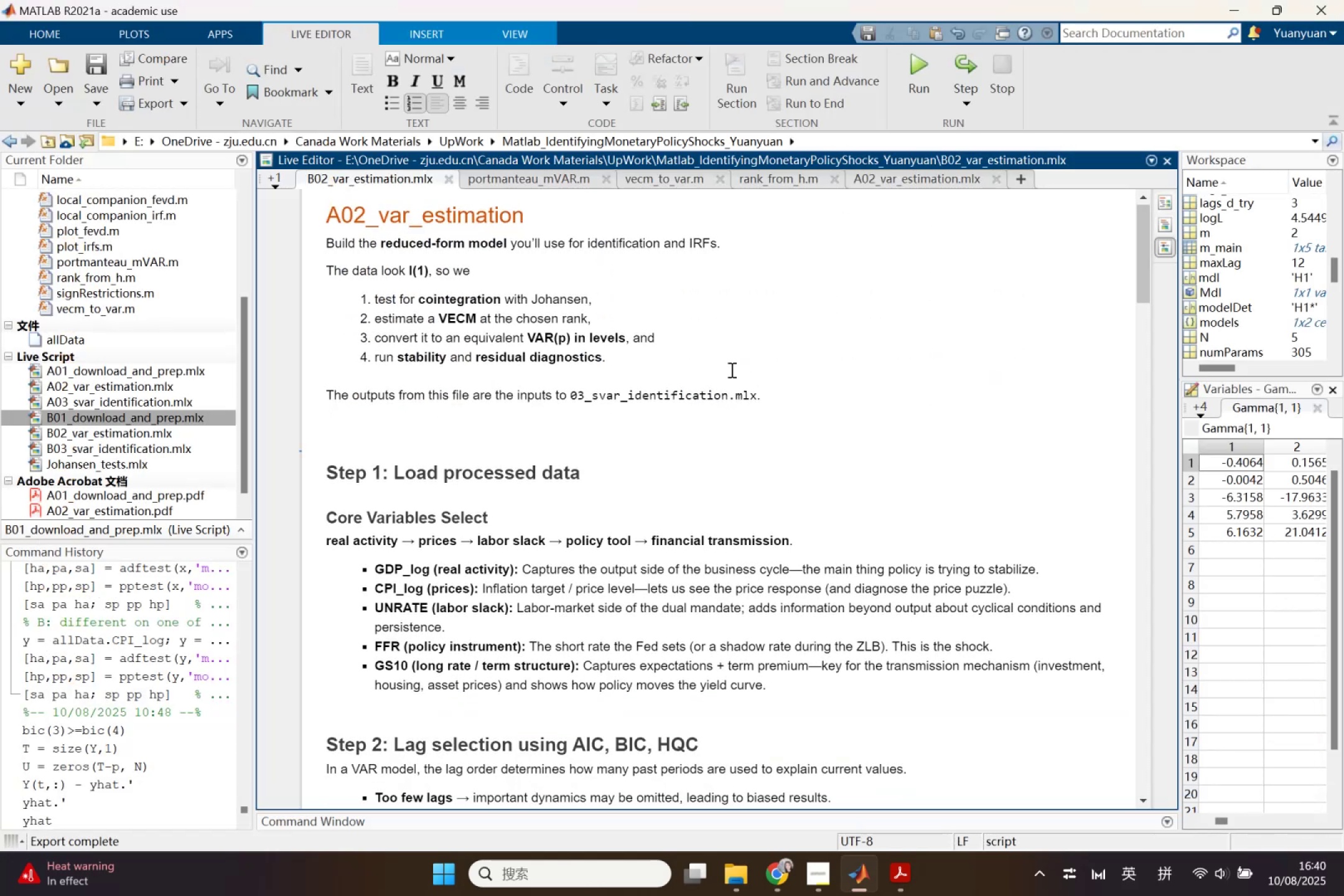 
left_click([478, 281])
 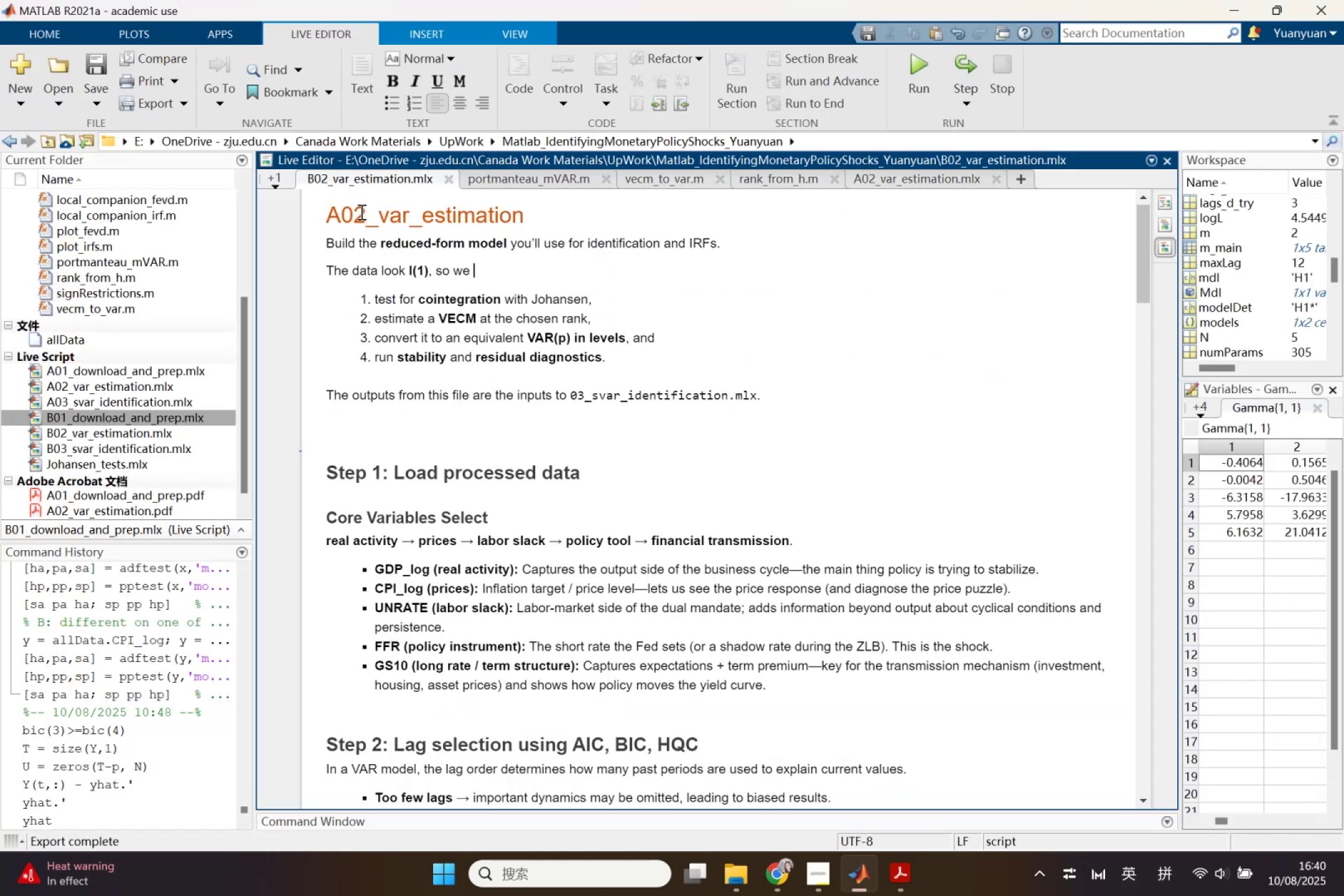 
left_click([530, 245])
 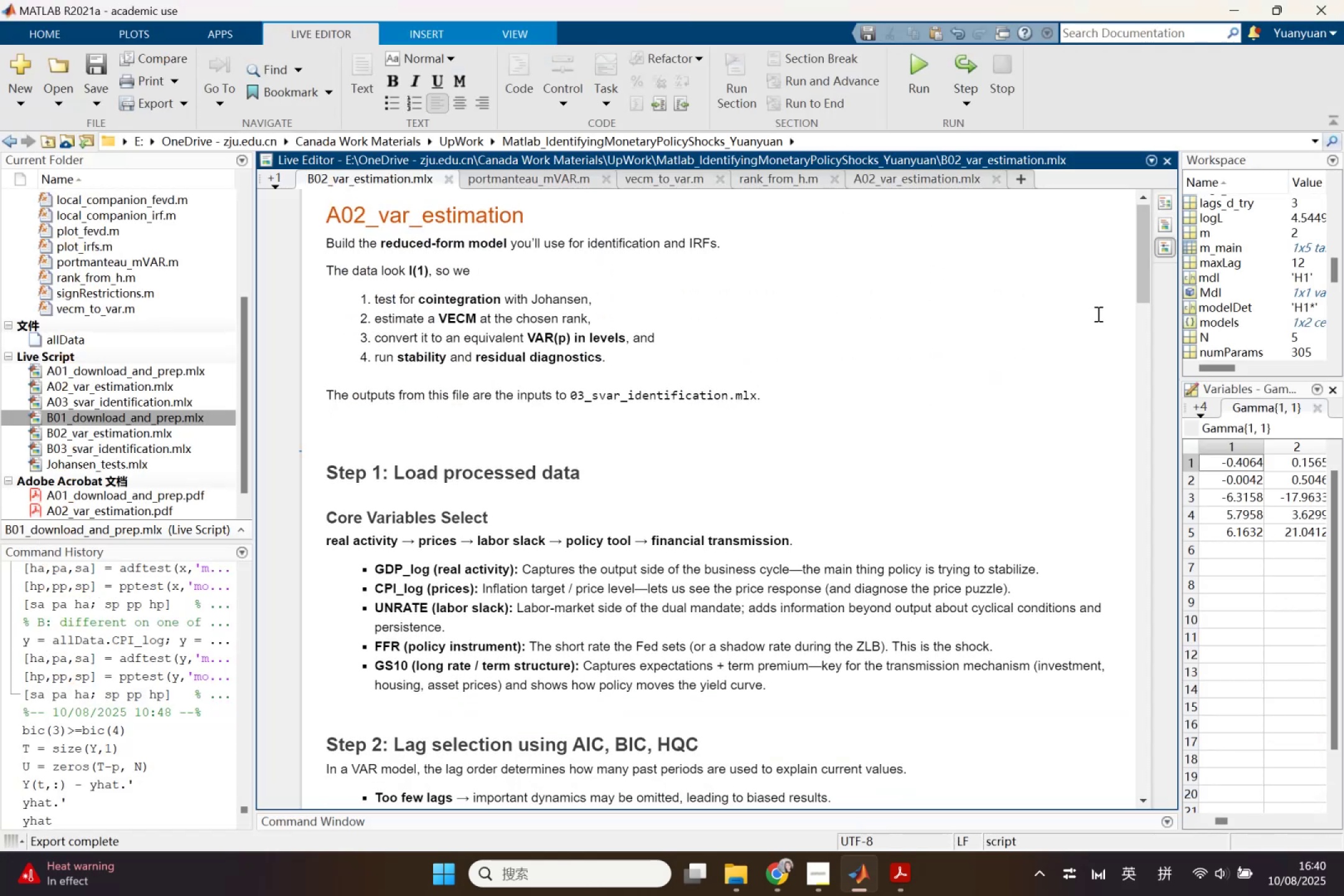 
key(Backspace)
 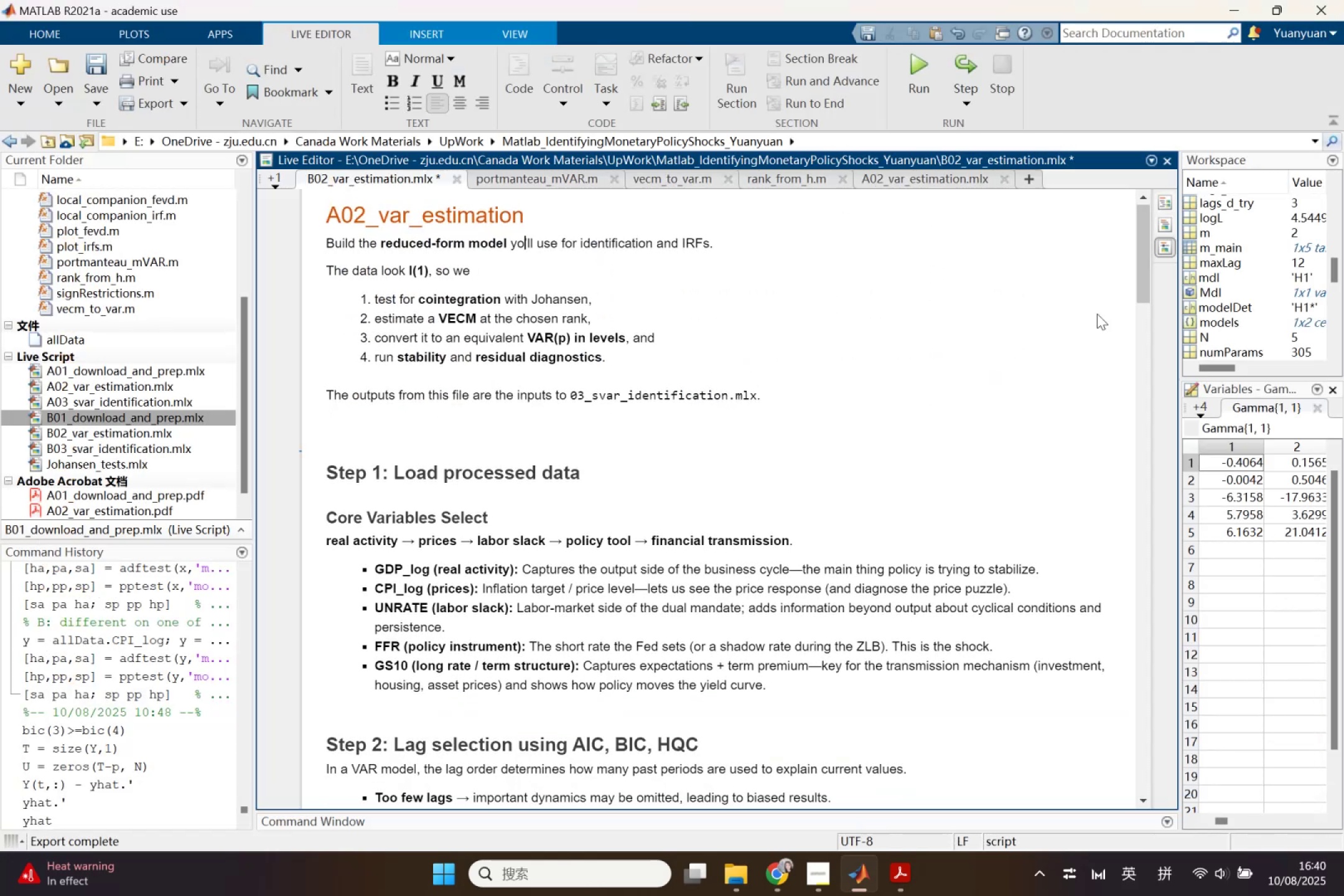 
key(Backspace)
 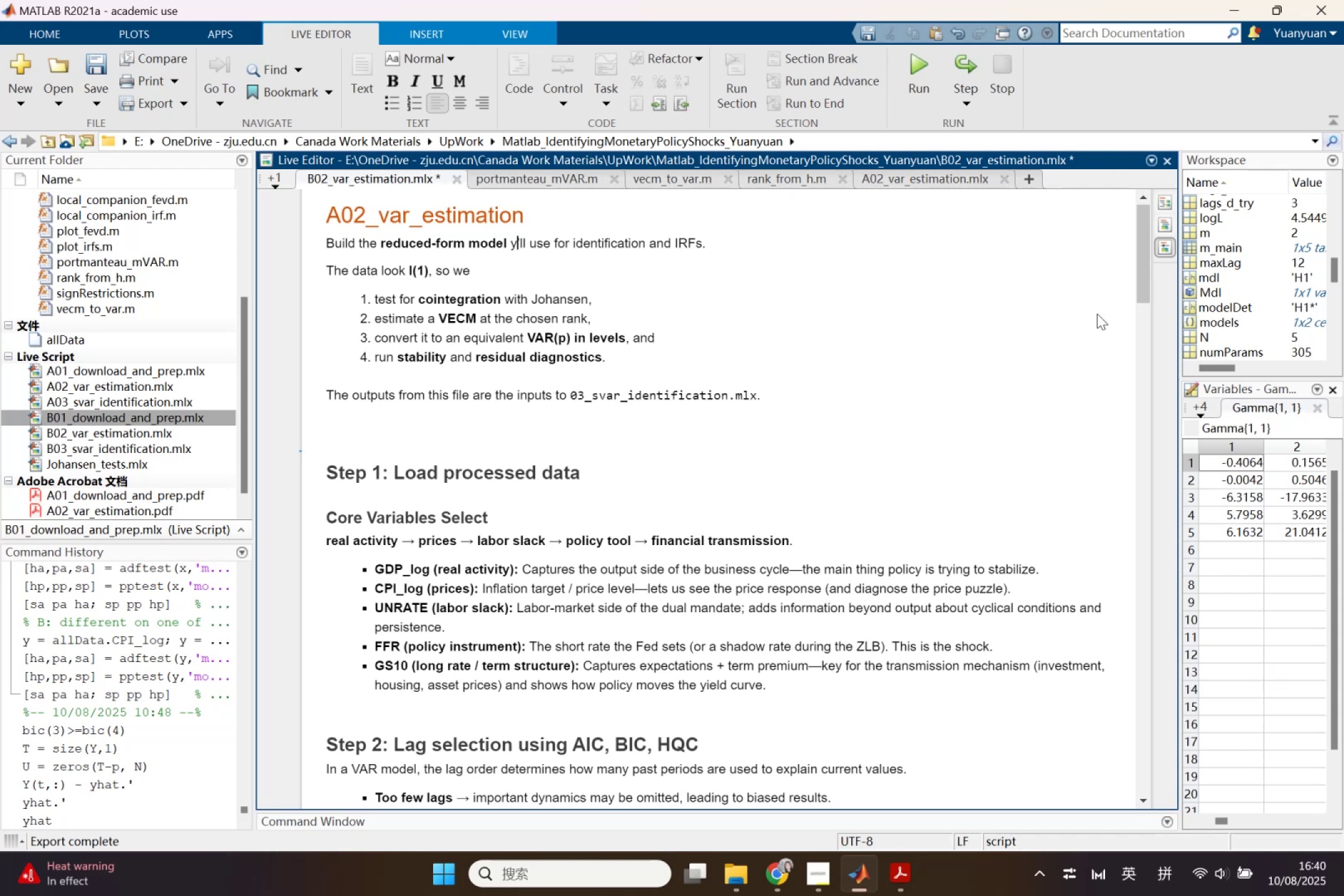 
key(Backspace)
 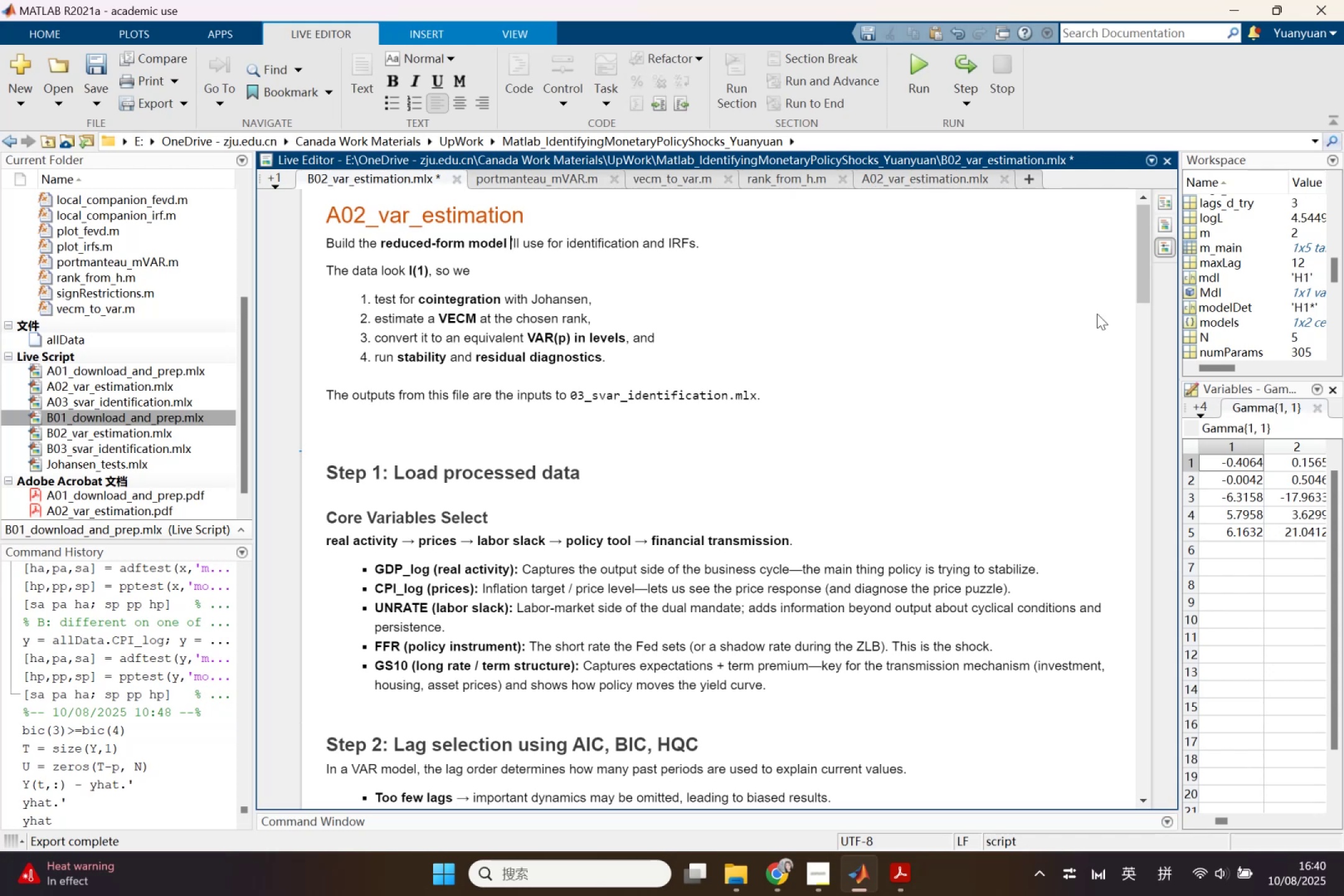 
key(Shift+I)
 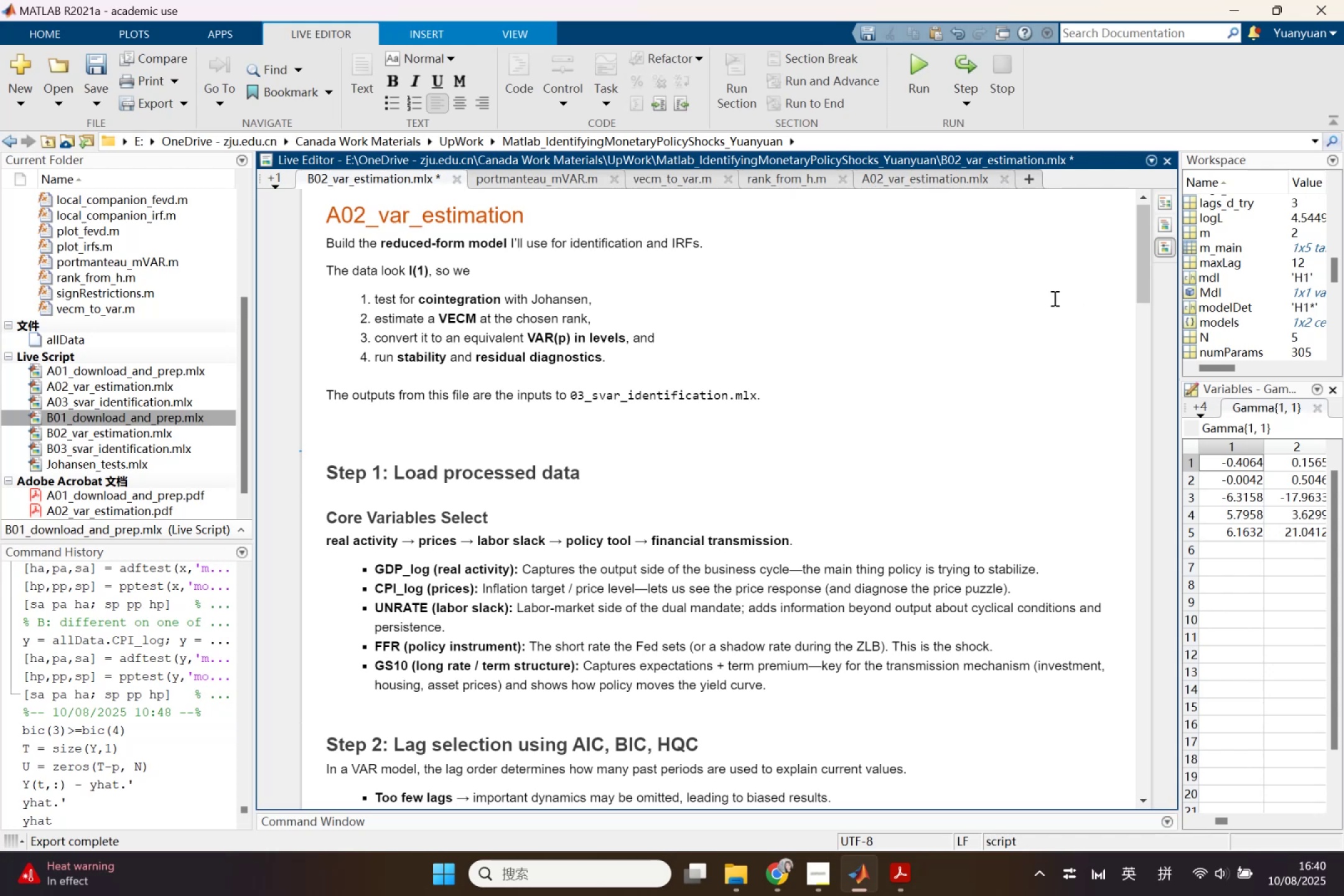 
scroll: coordinate [1010, 334], scroll_direction: down, amount: 2.0
 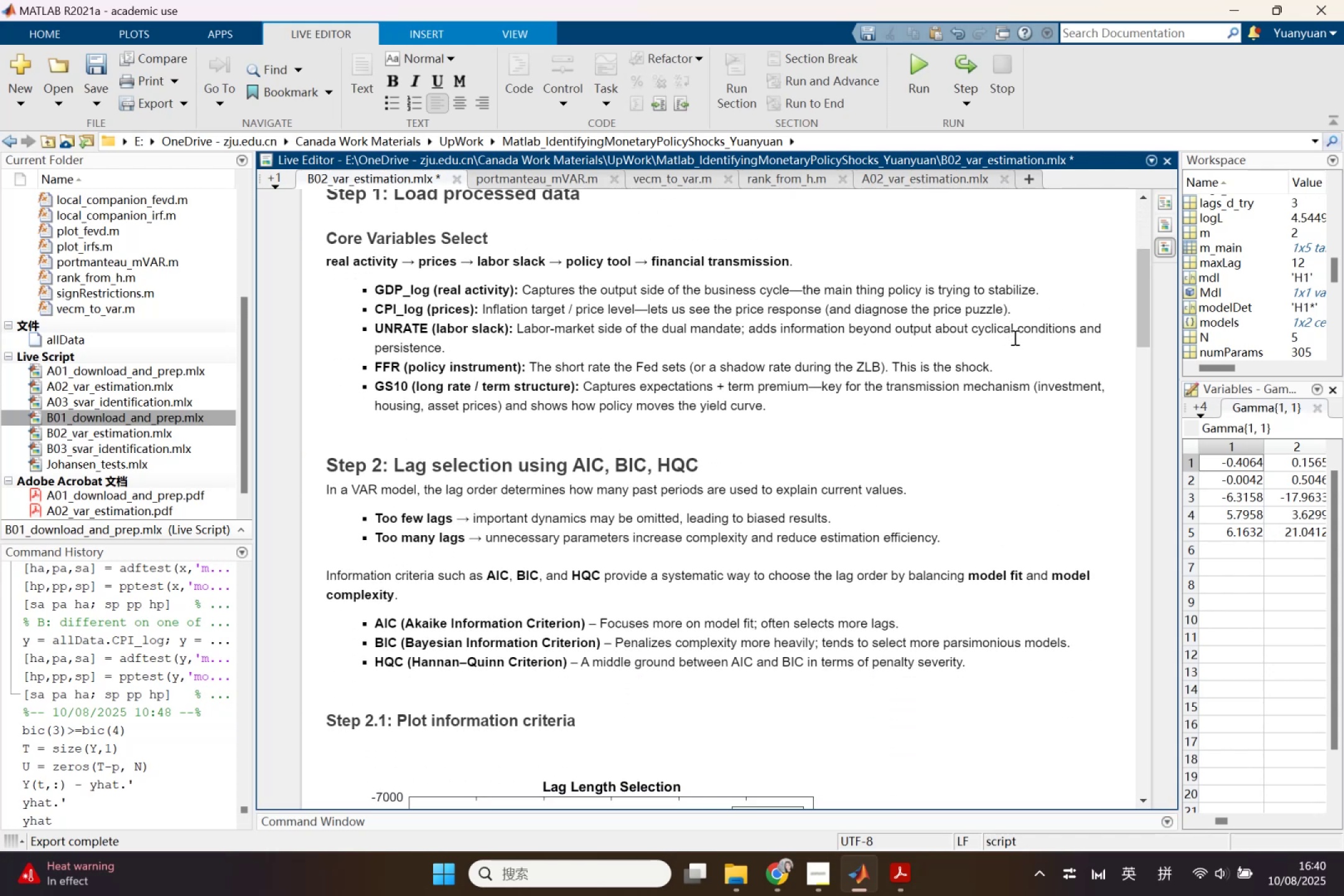 
wait(7.65)
 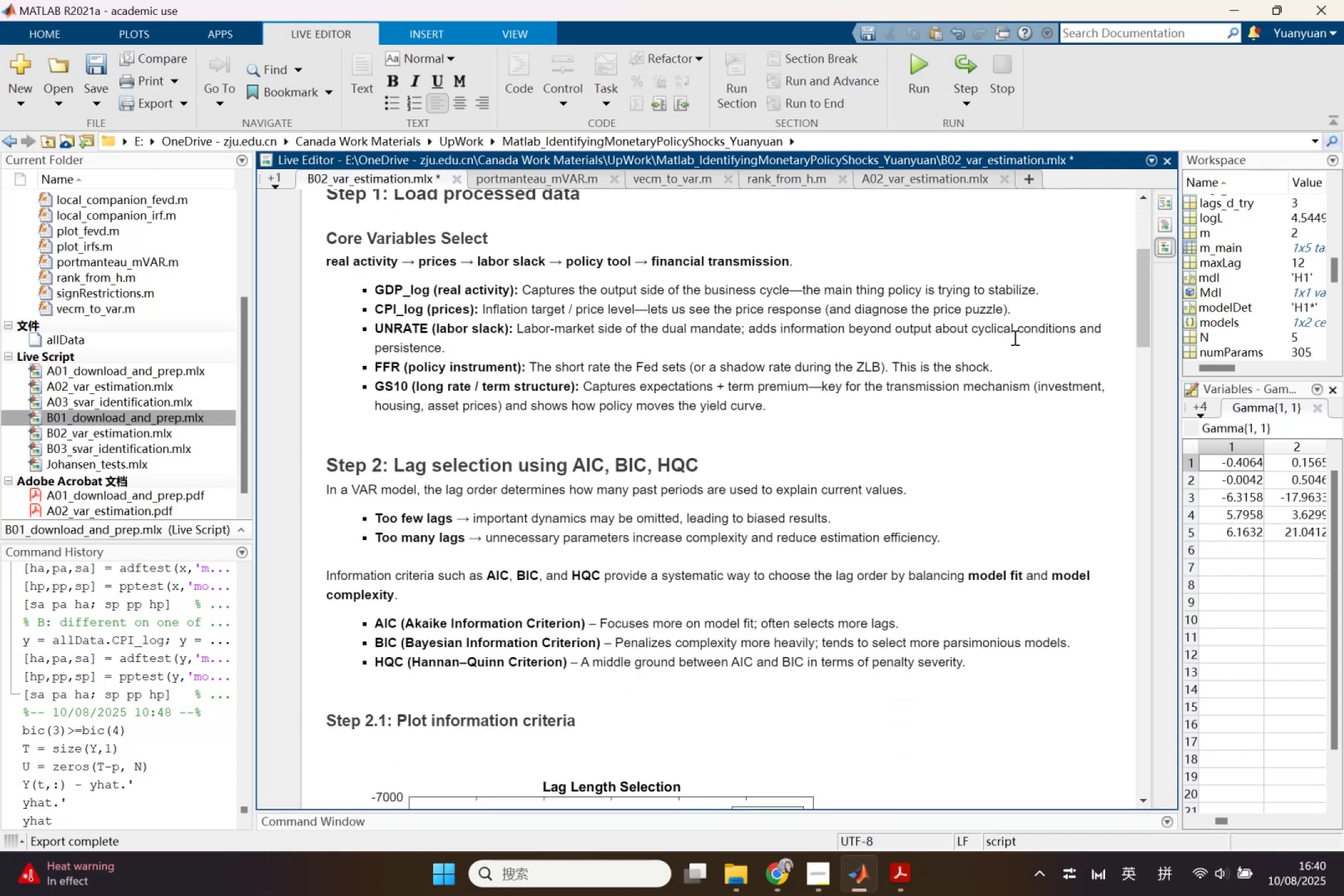 
scroll: coordinate [1018, 340], scroll_direction: down, amount: 15.0
 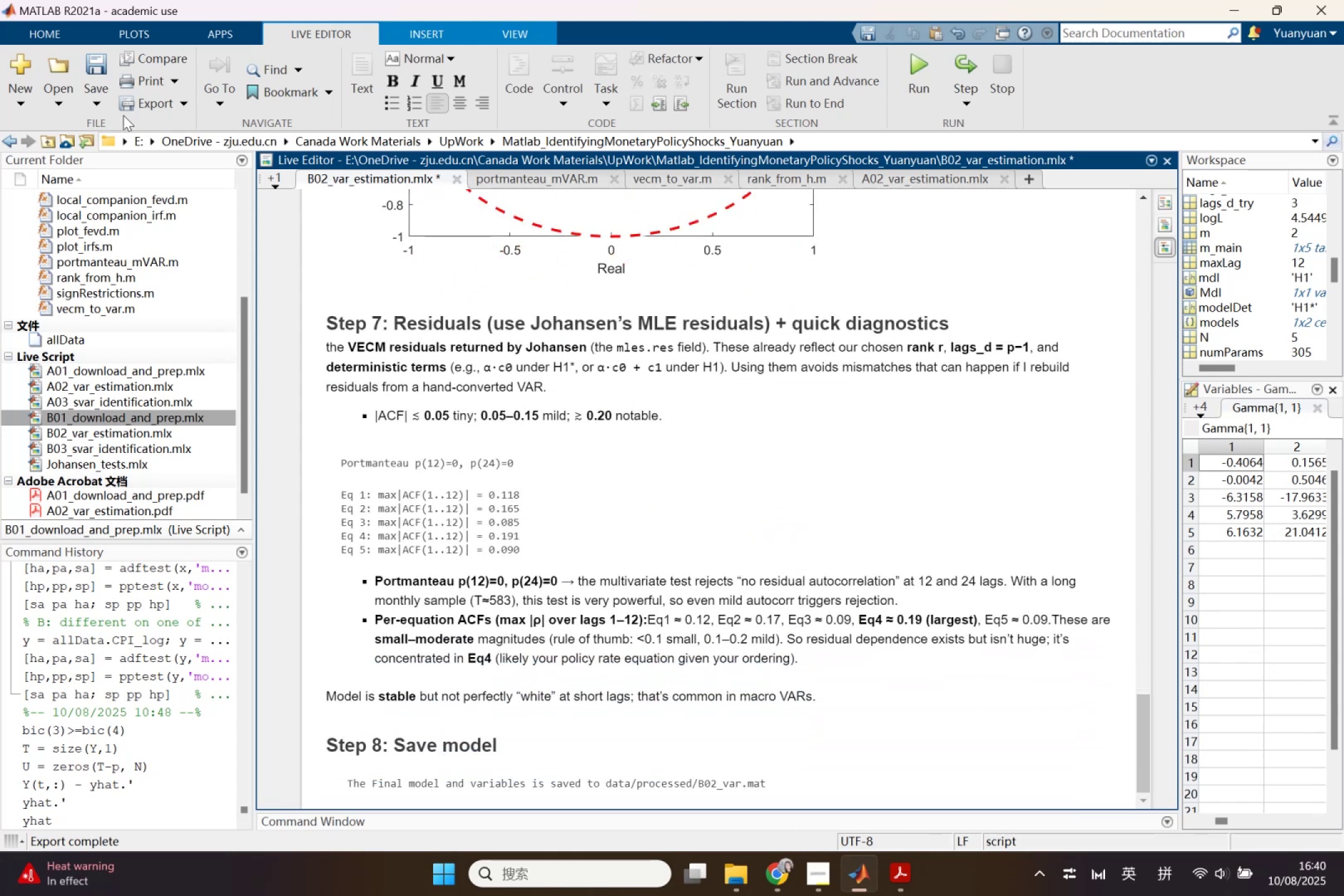 
left_click([95, 109])
 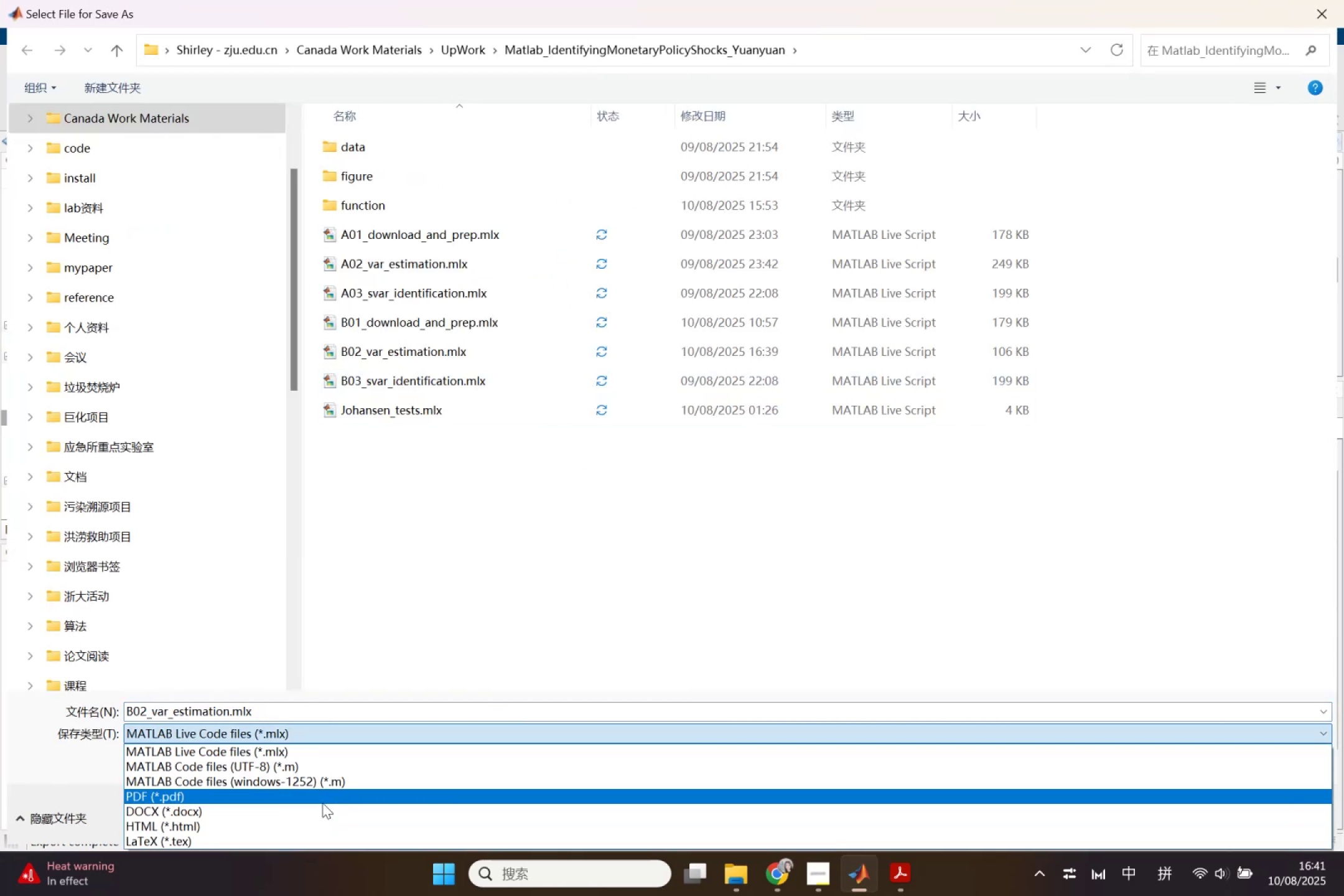 
wait(6.54)
 